 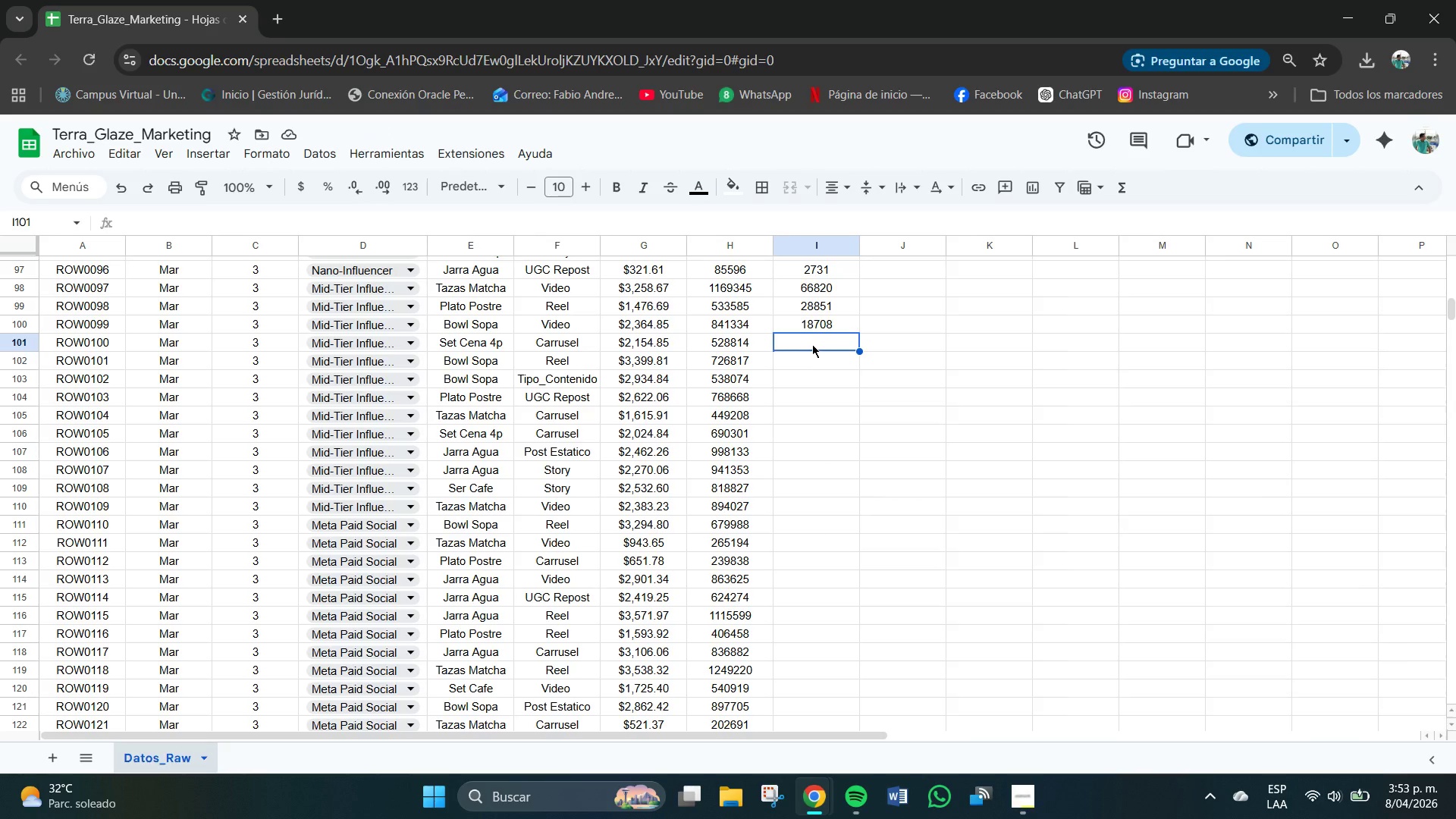 
key(Numpad1)
 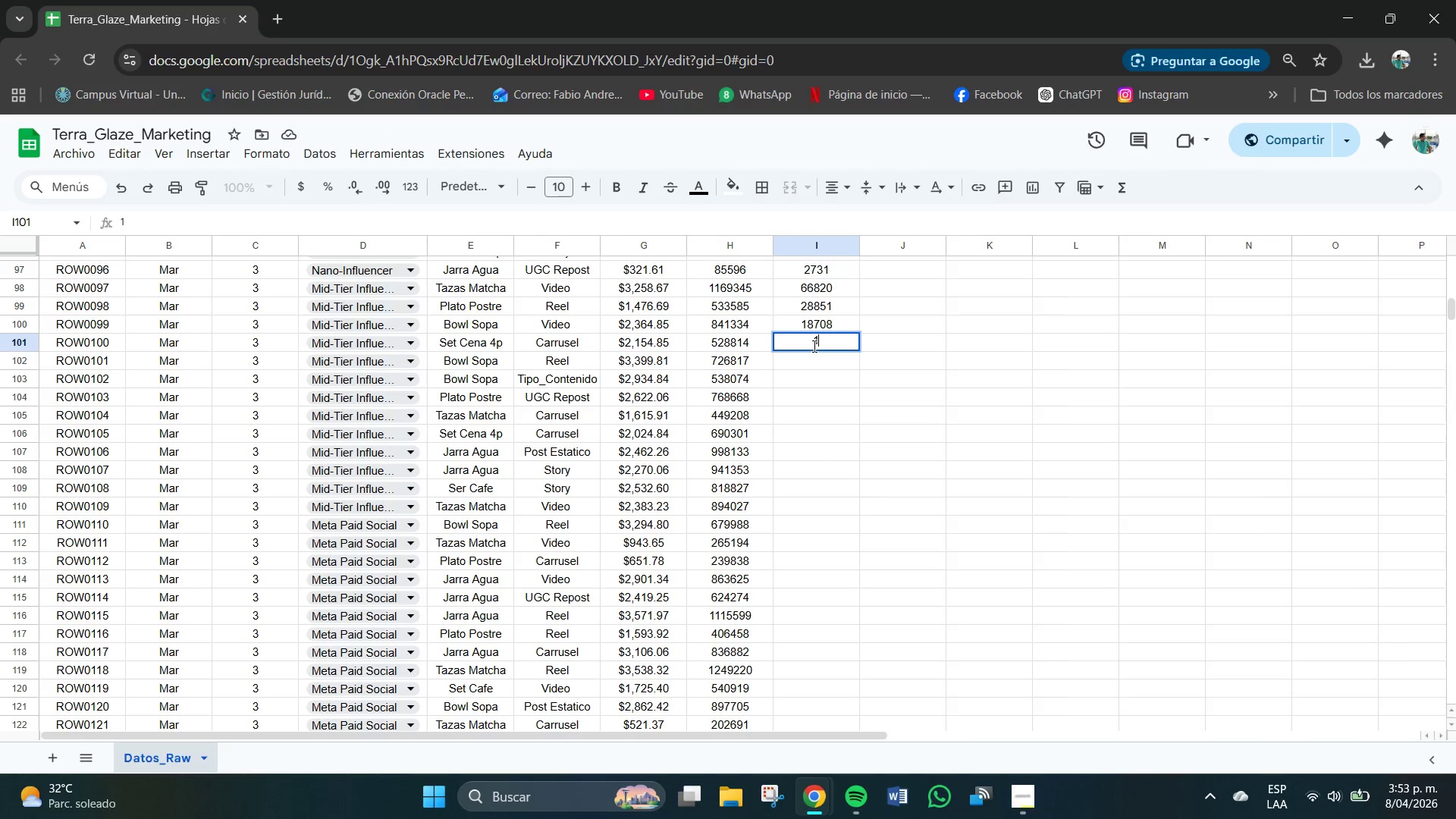 
key(Numpad3)
 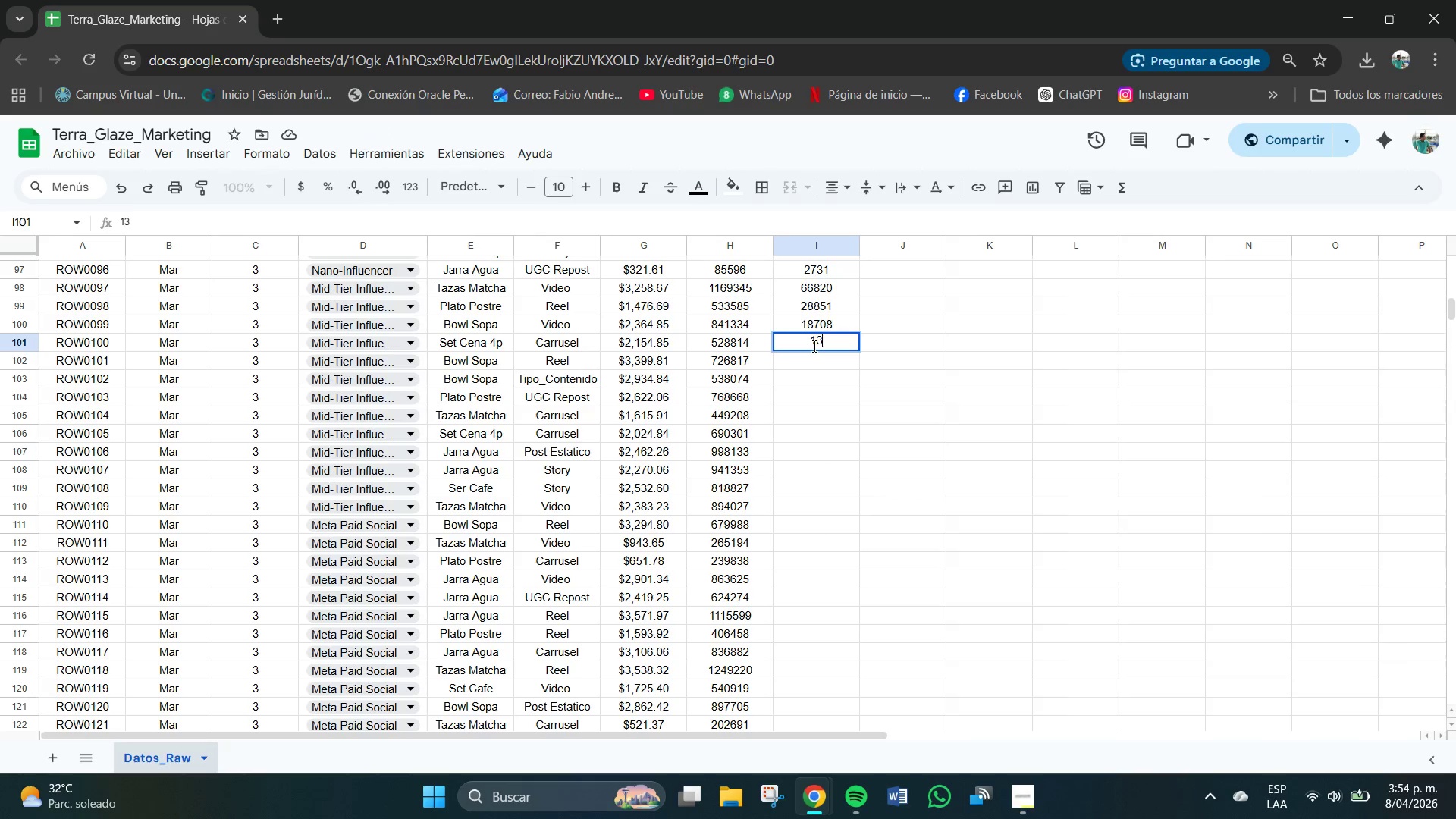 
key(Numpad6)
 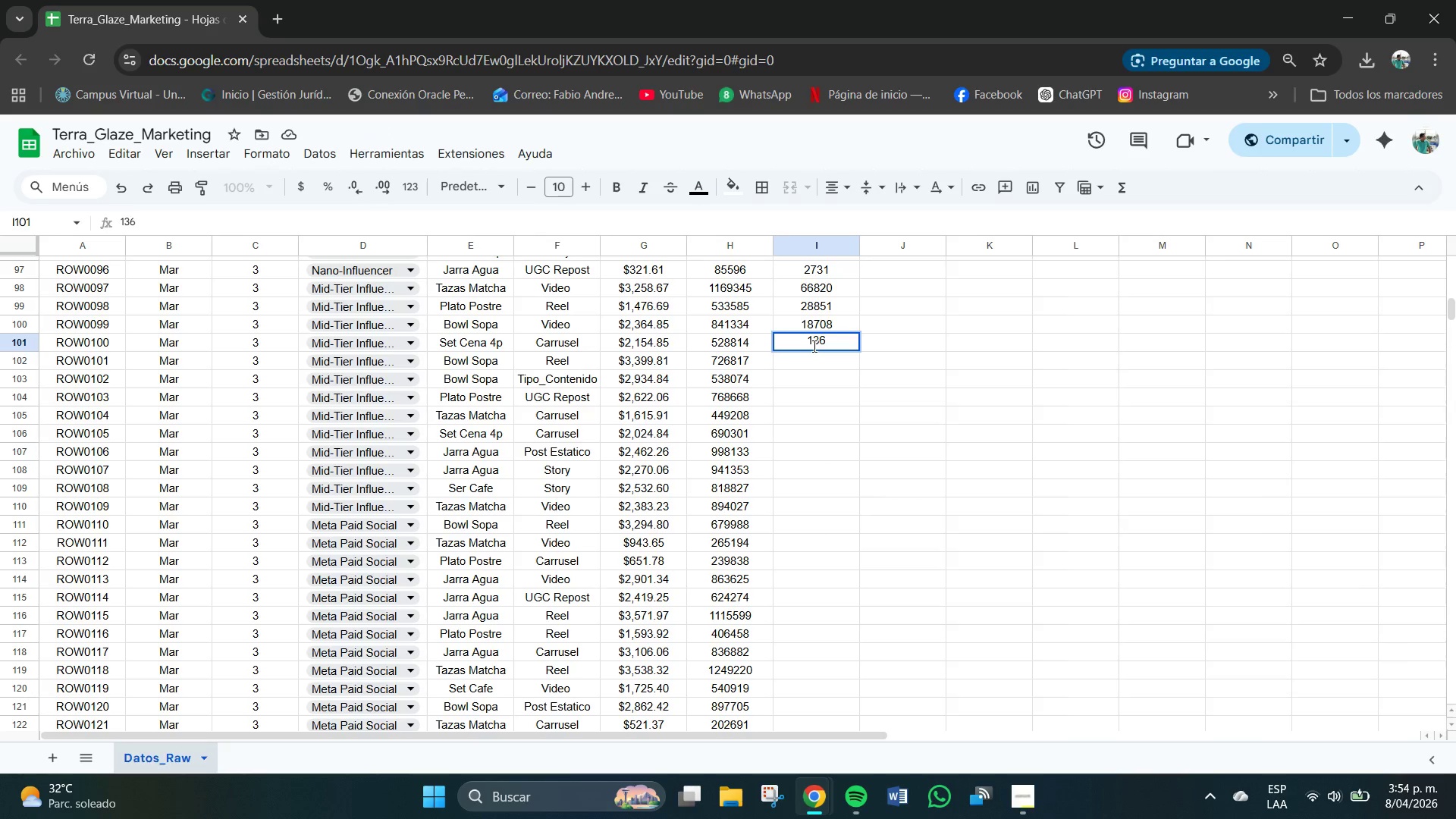 
key(Numpad0)
 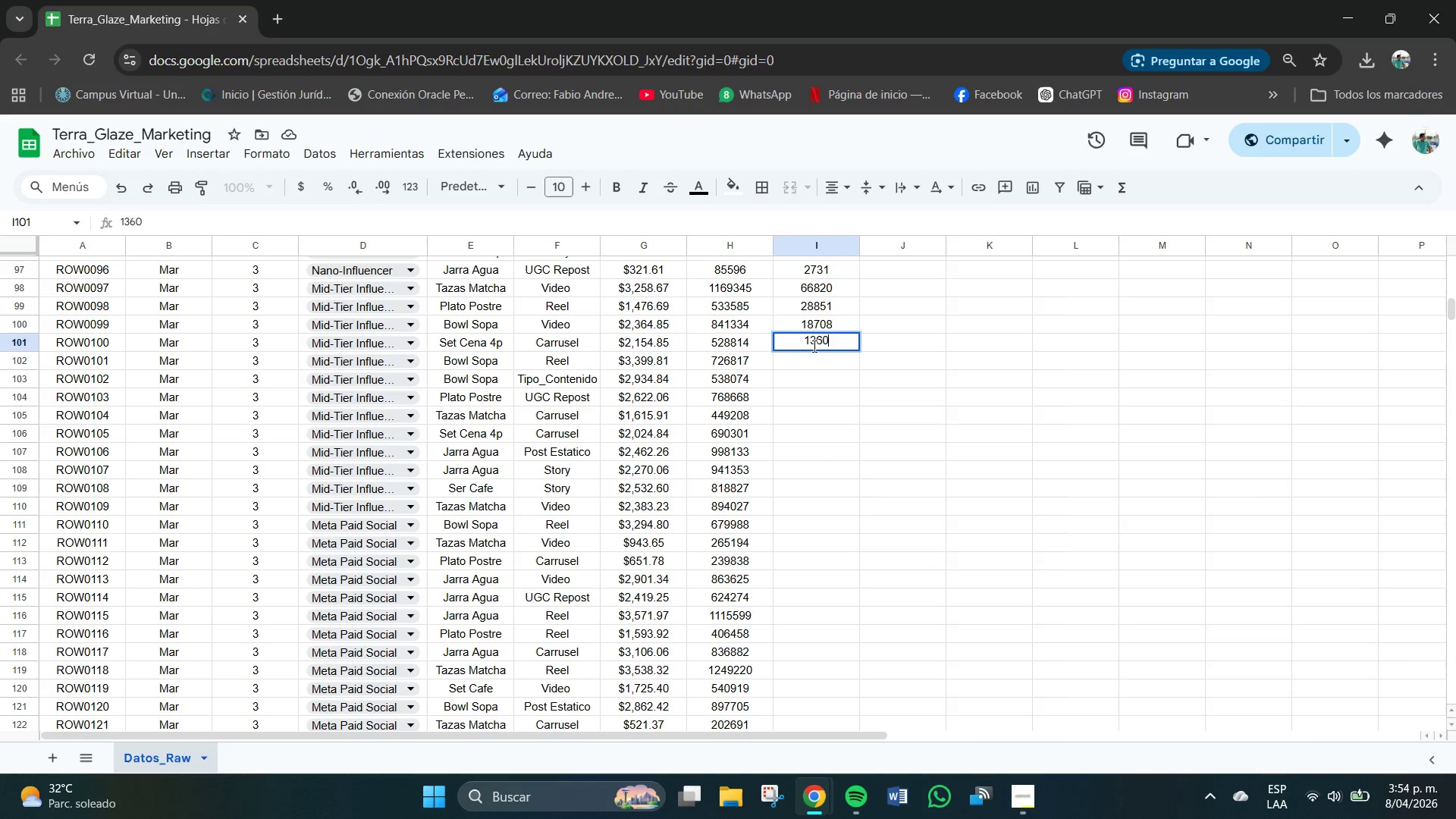 
key(Numpad8)
 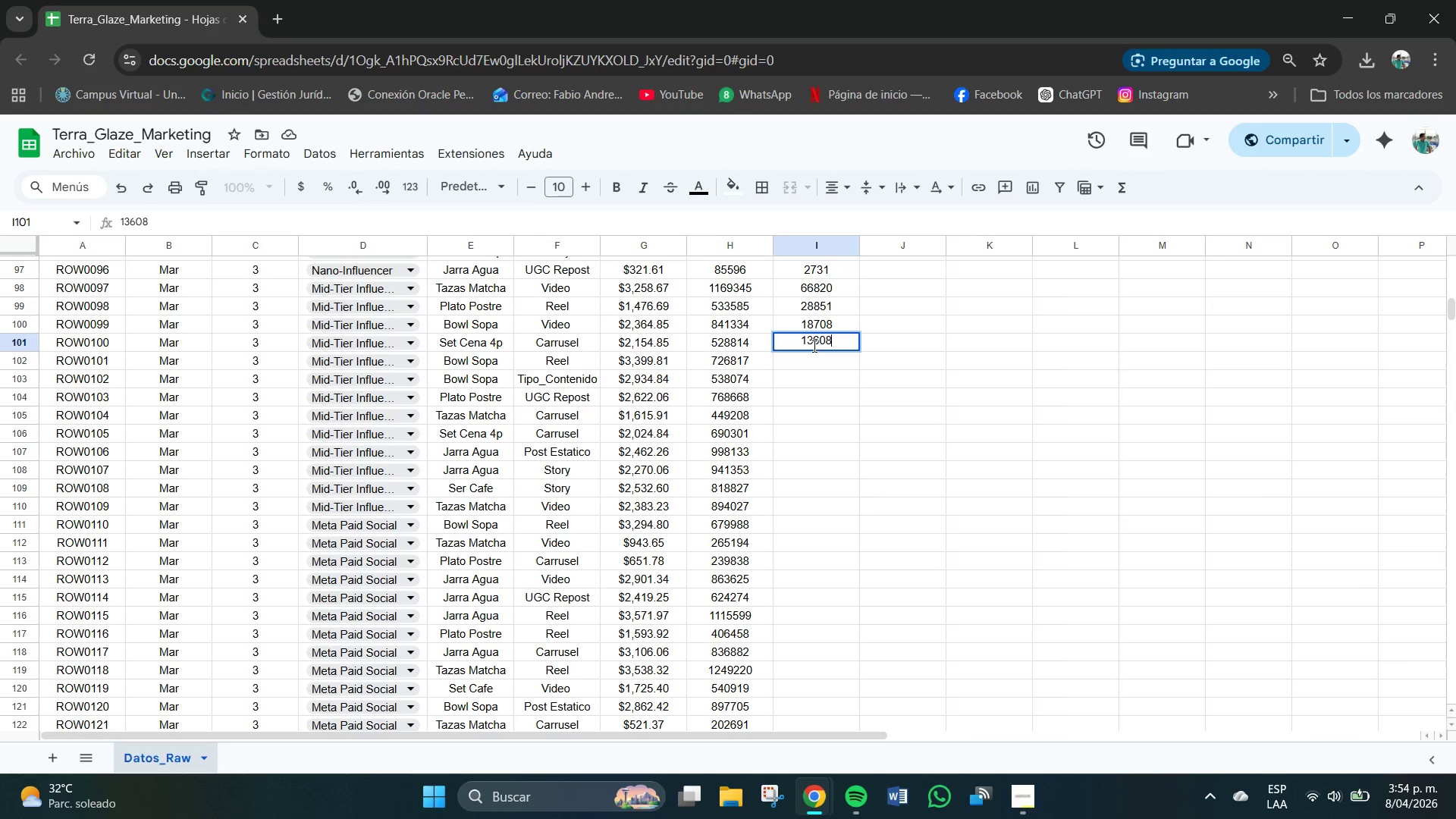 
key(NumpadEnter)
 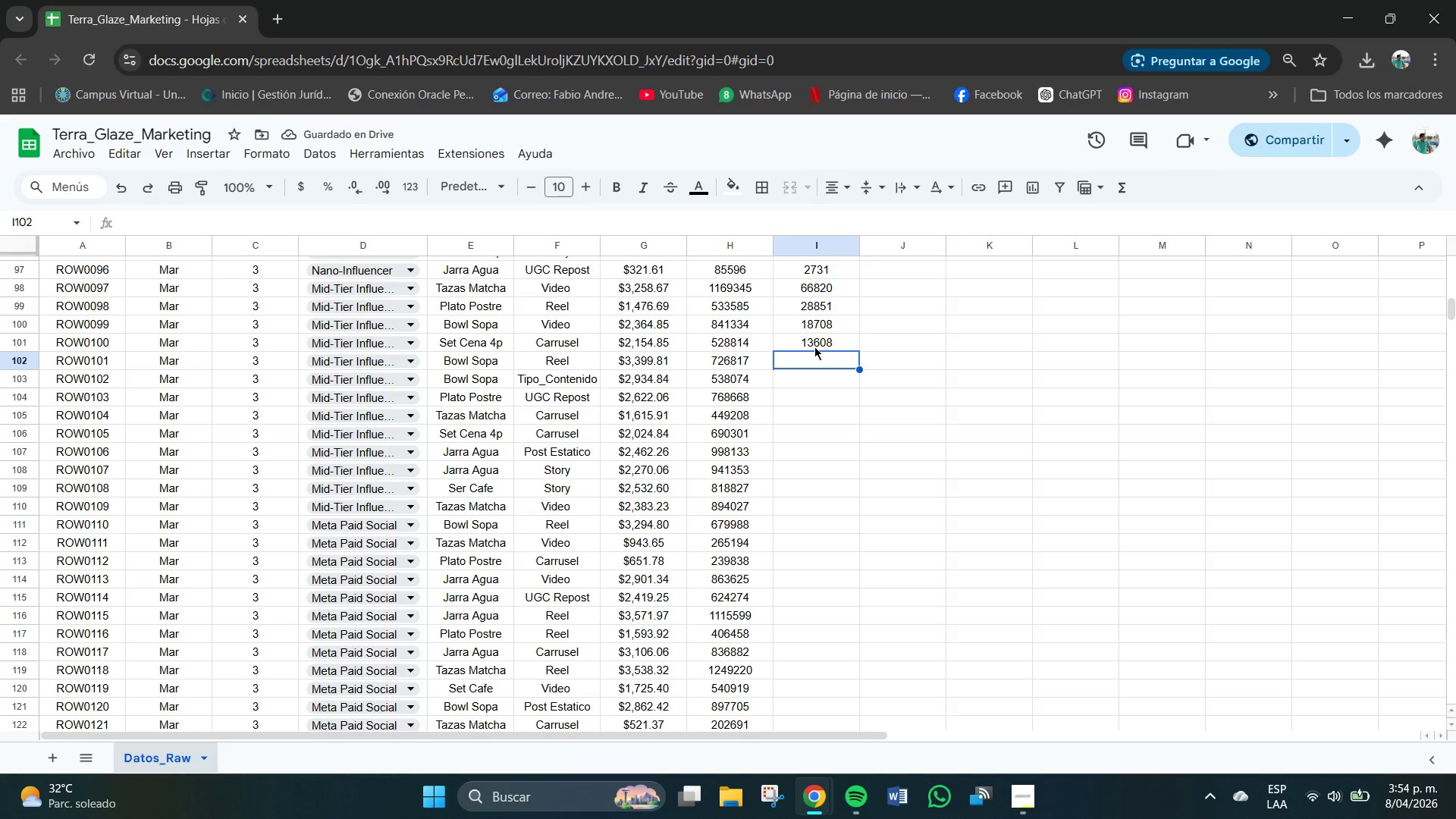 
key(Numpad4)
 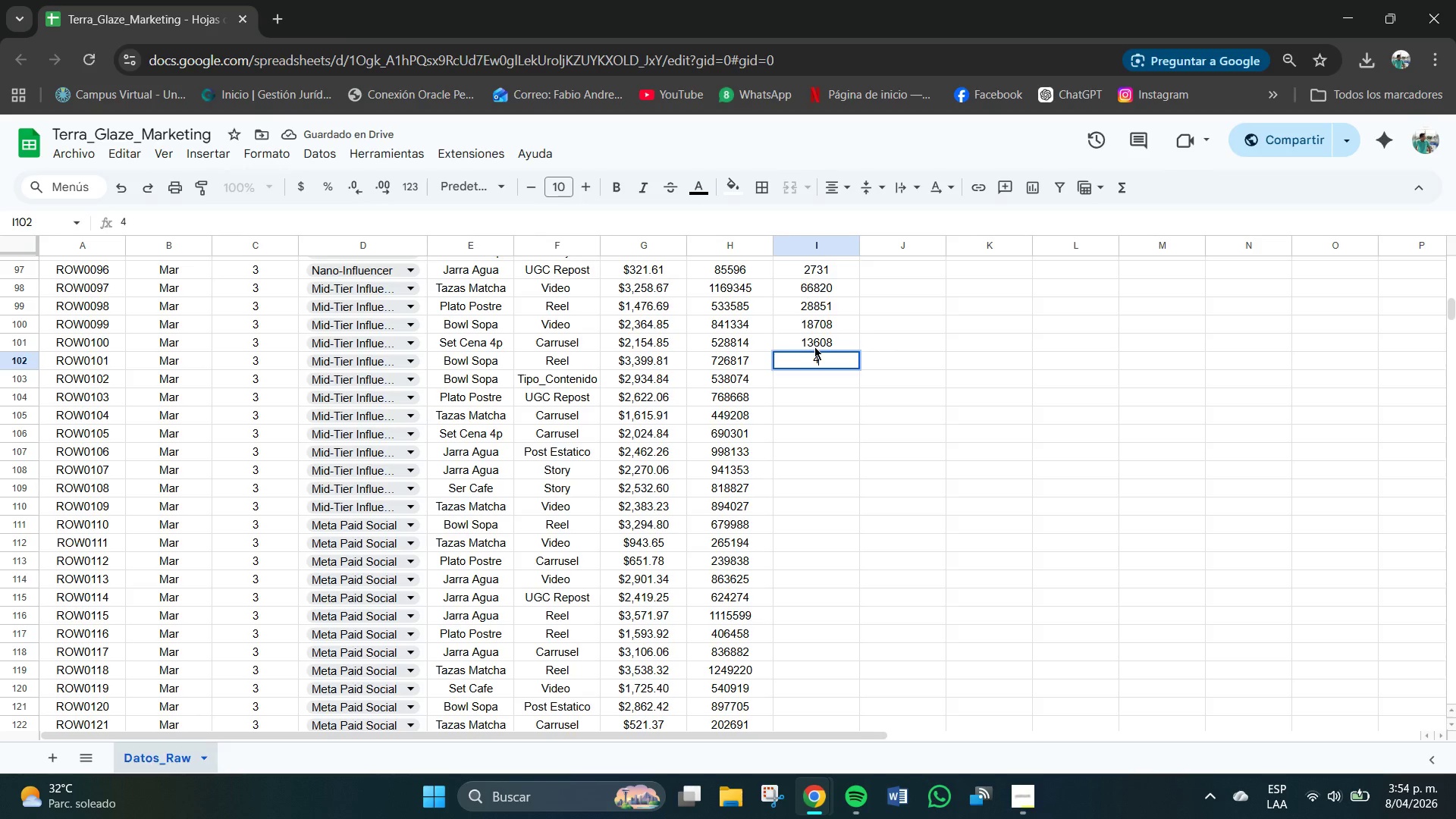 
key(Numpad6)
 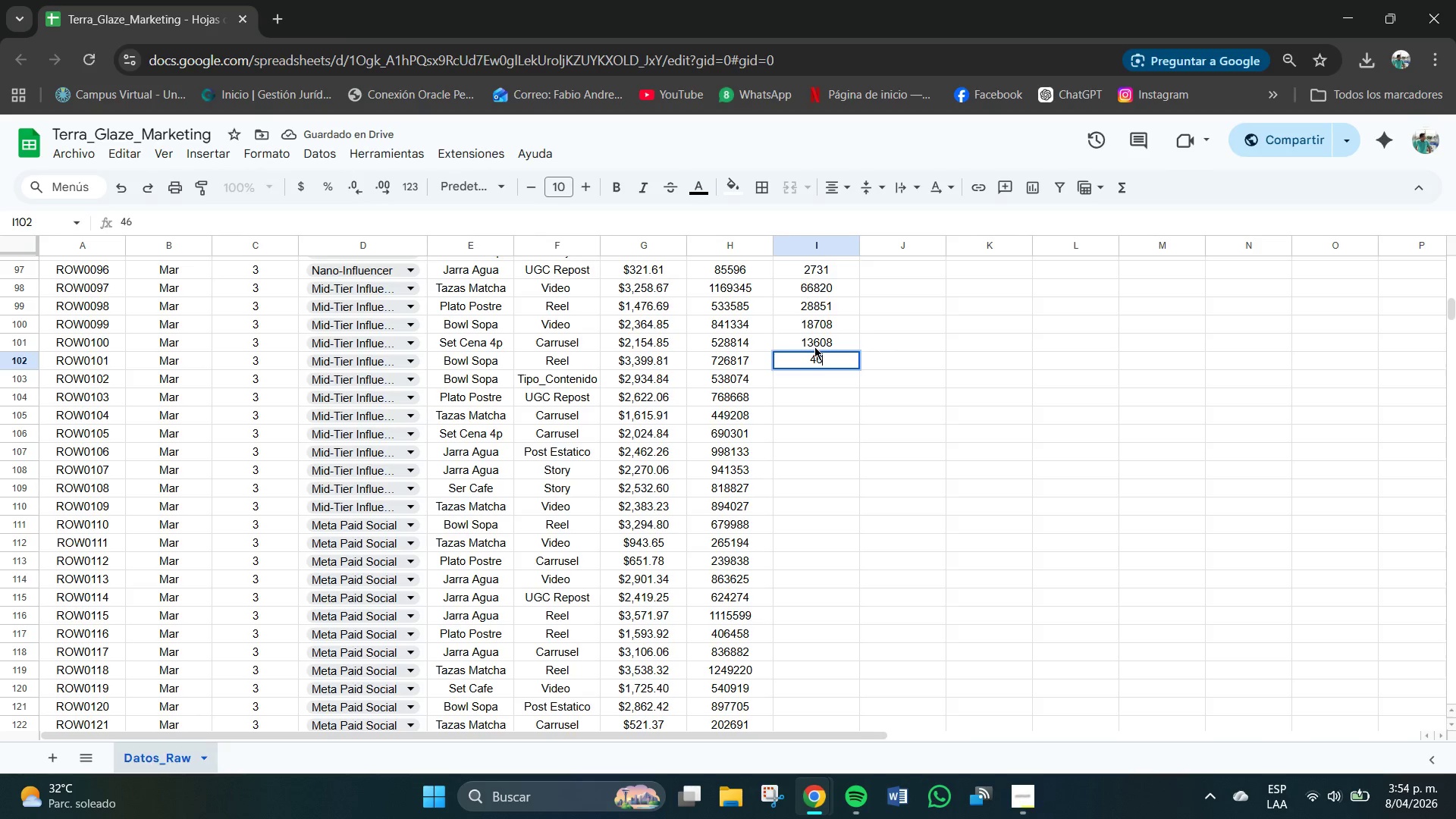 
key(Numpad0)
 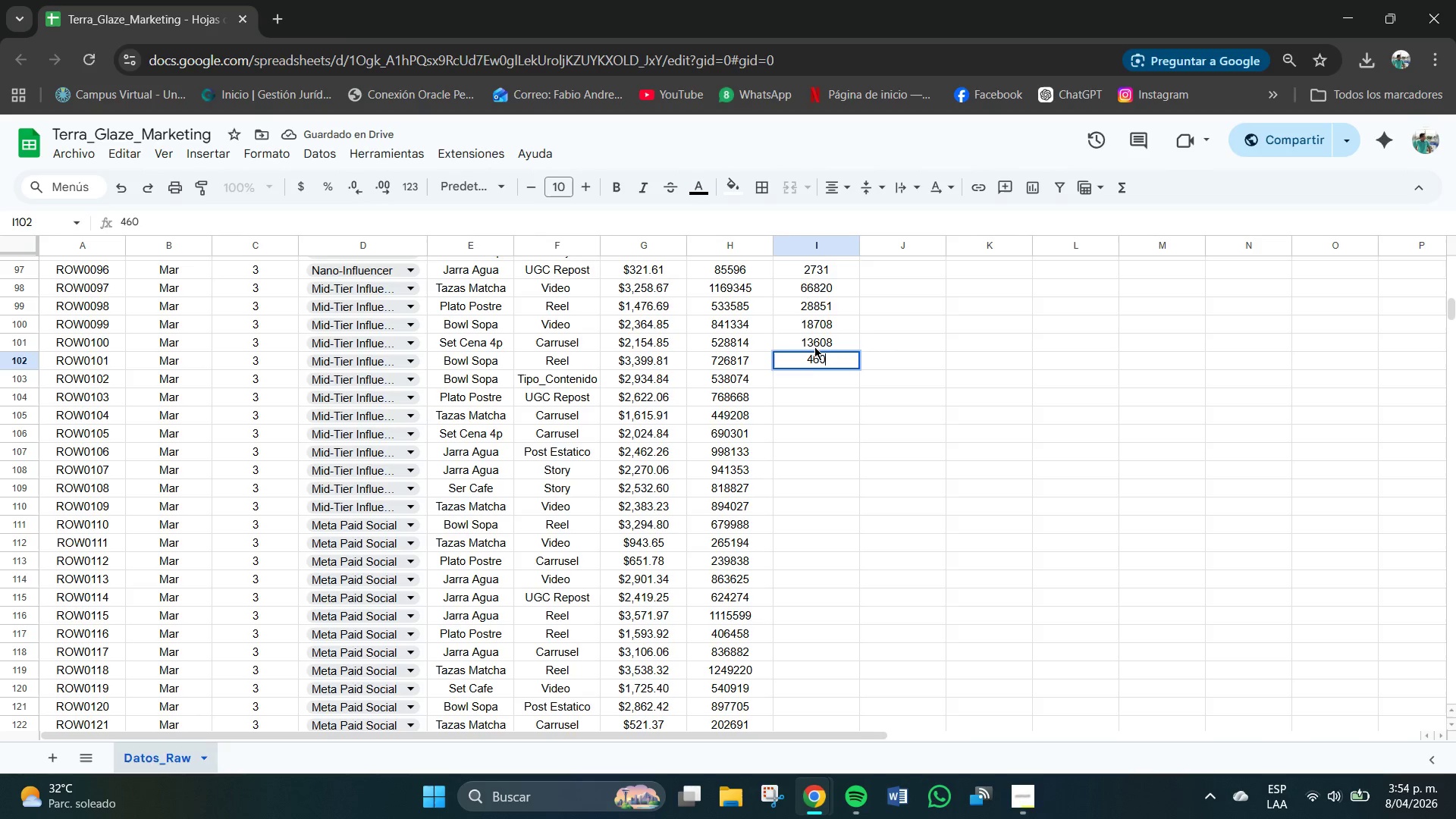 
key(Numpad9)
 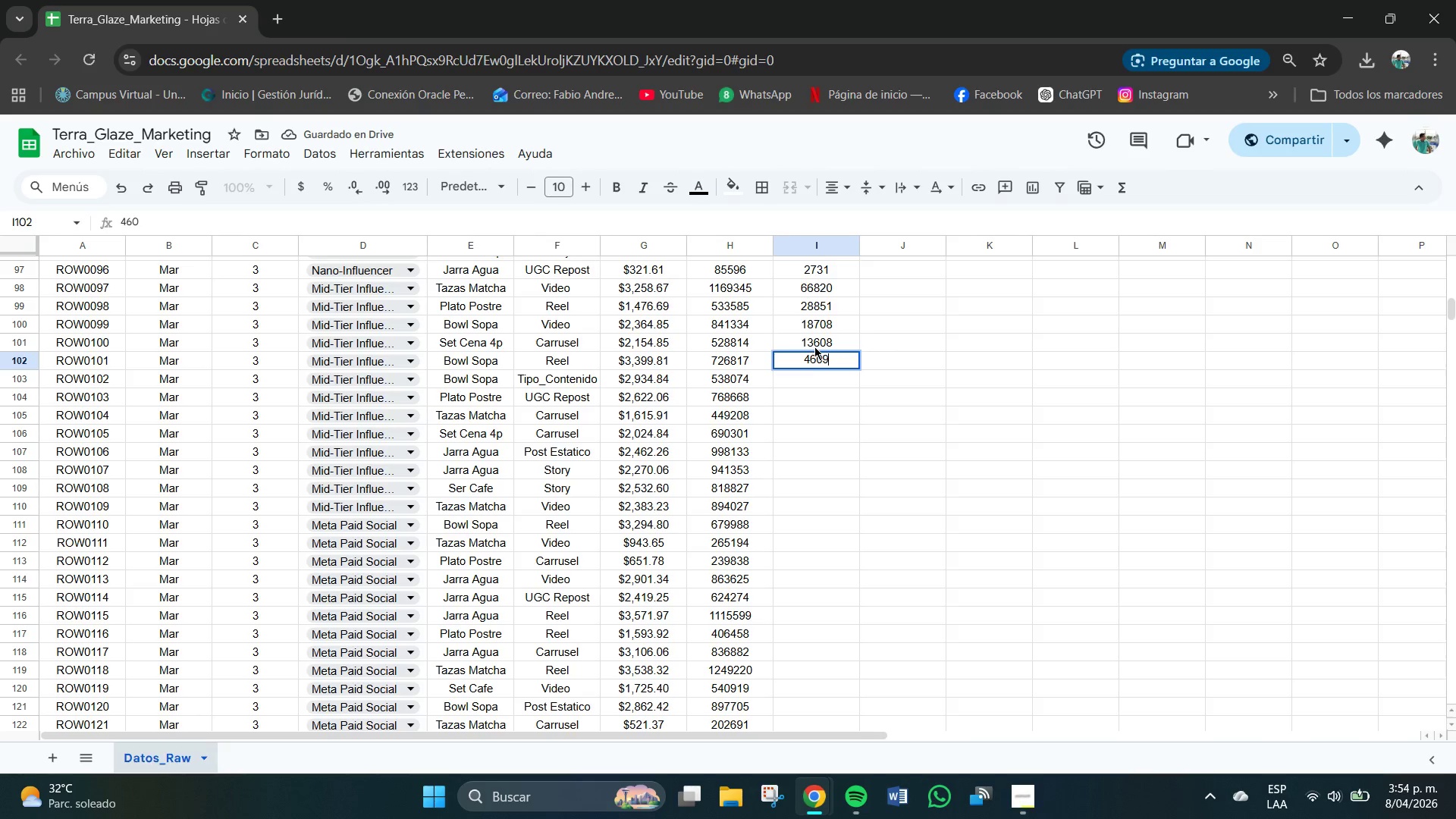 
key(Numpad8)
 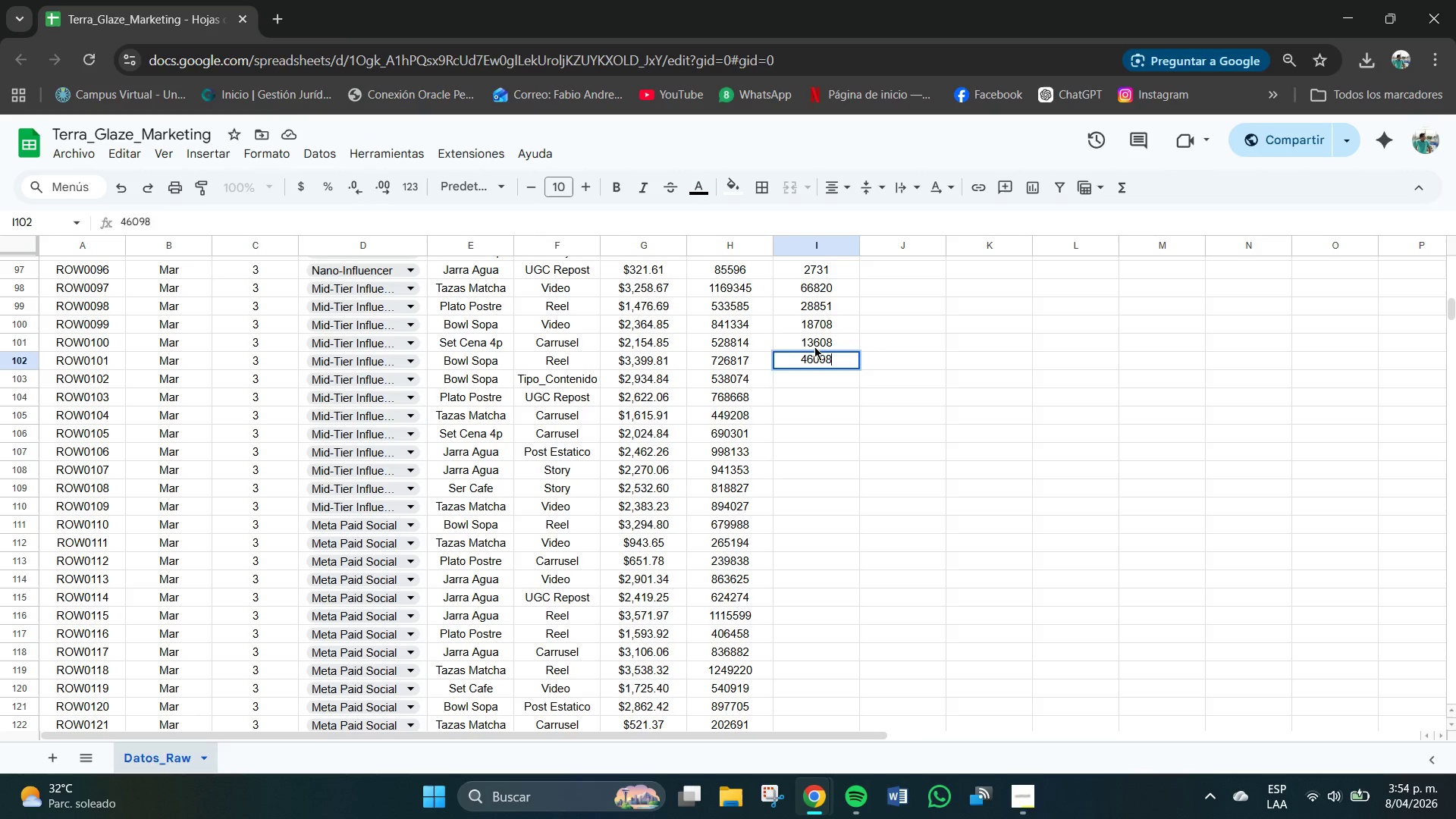 
key(NumpadEnter)
 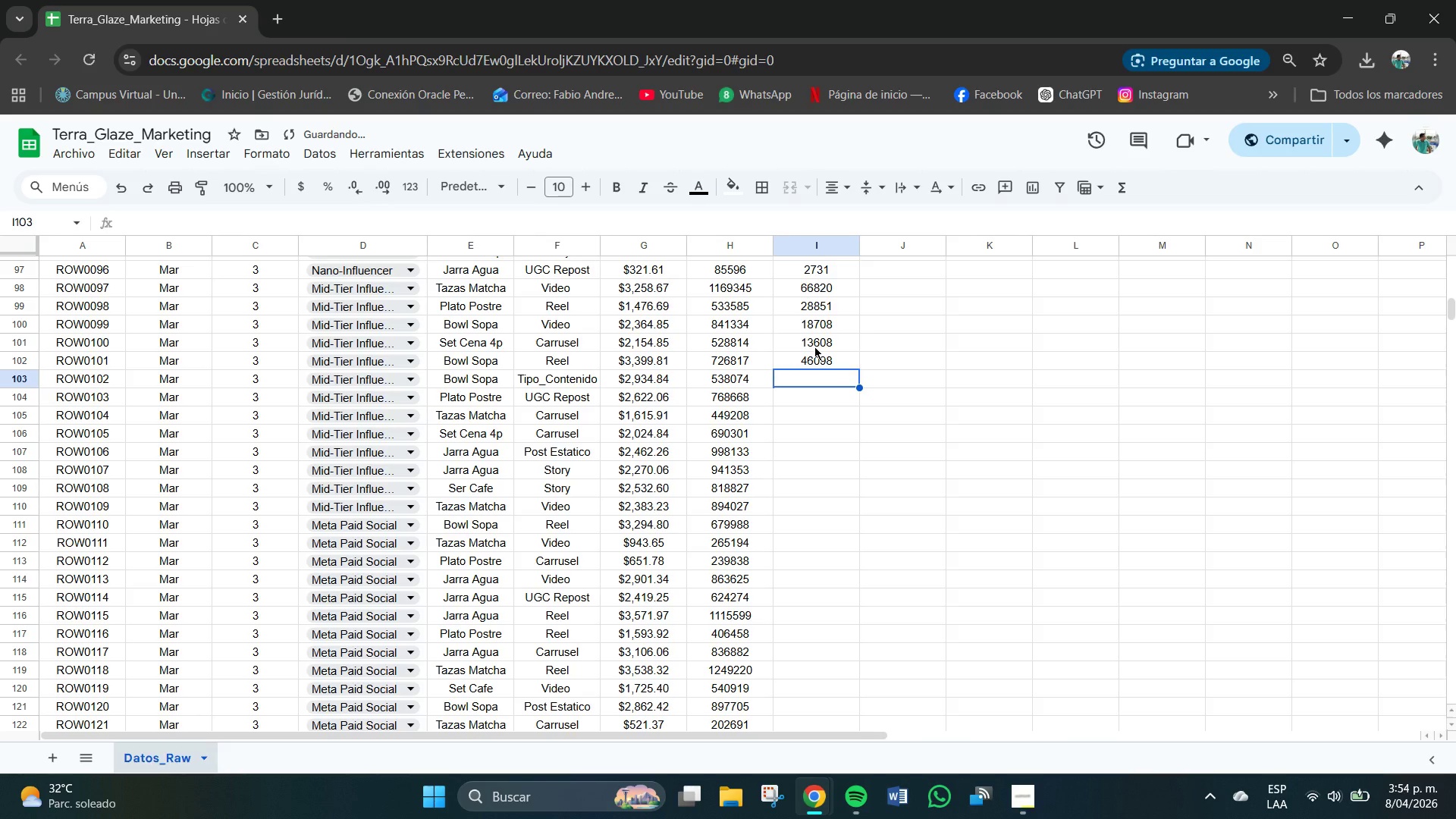 
key(Numpad2)
 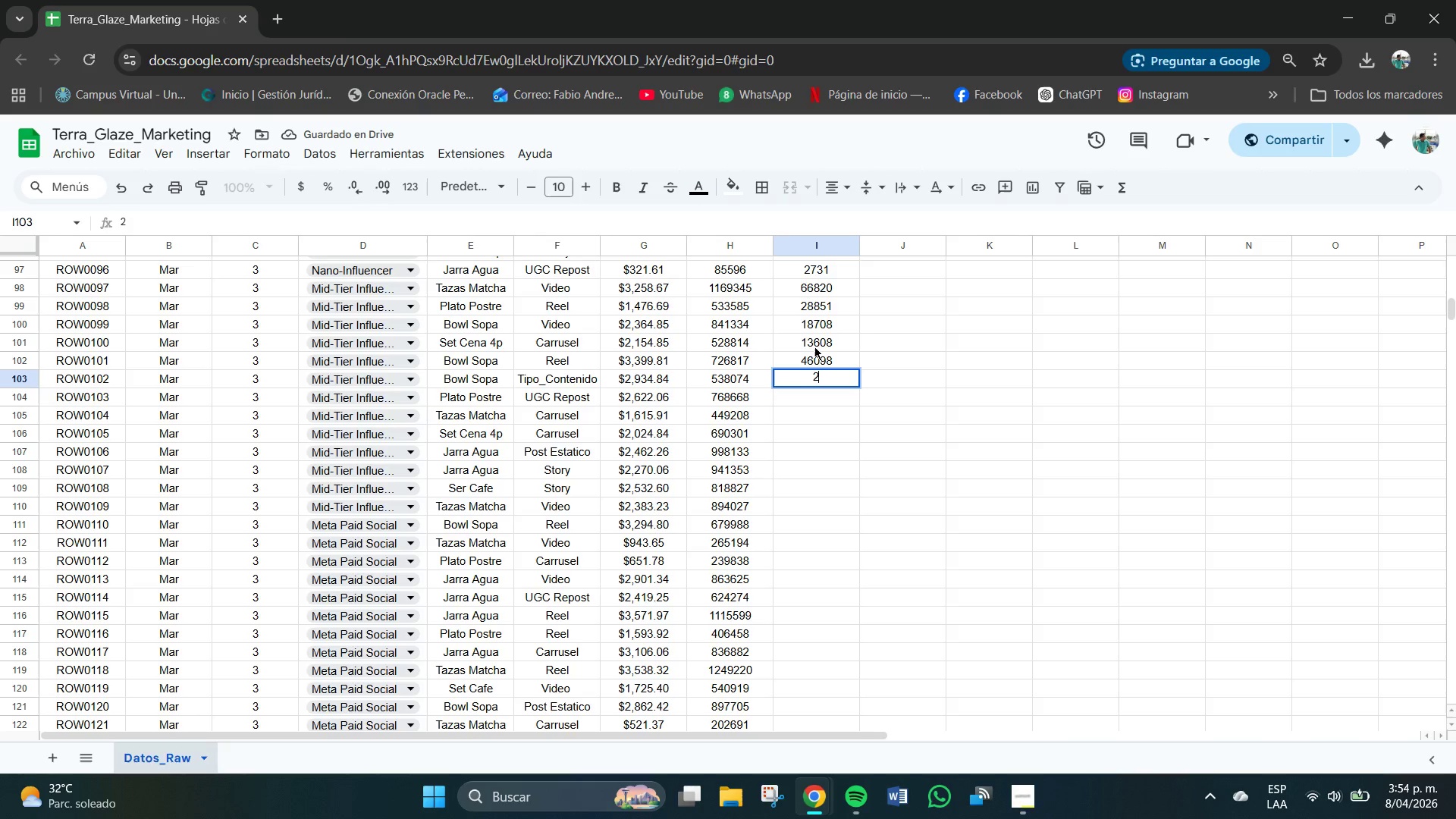 
key(Numpad3)
 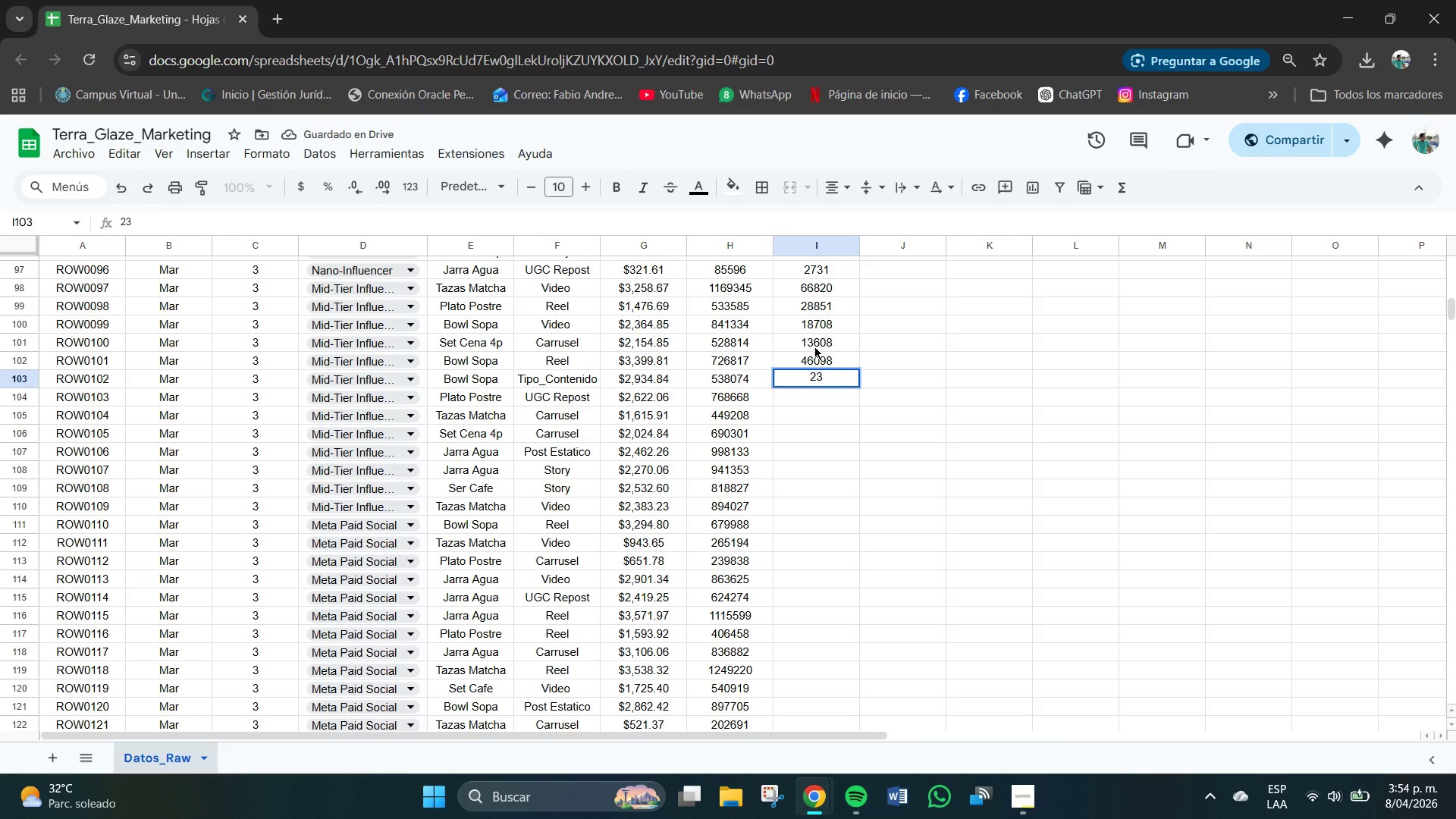 
key(Numpad2)
 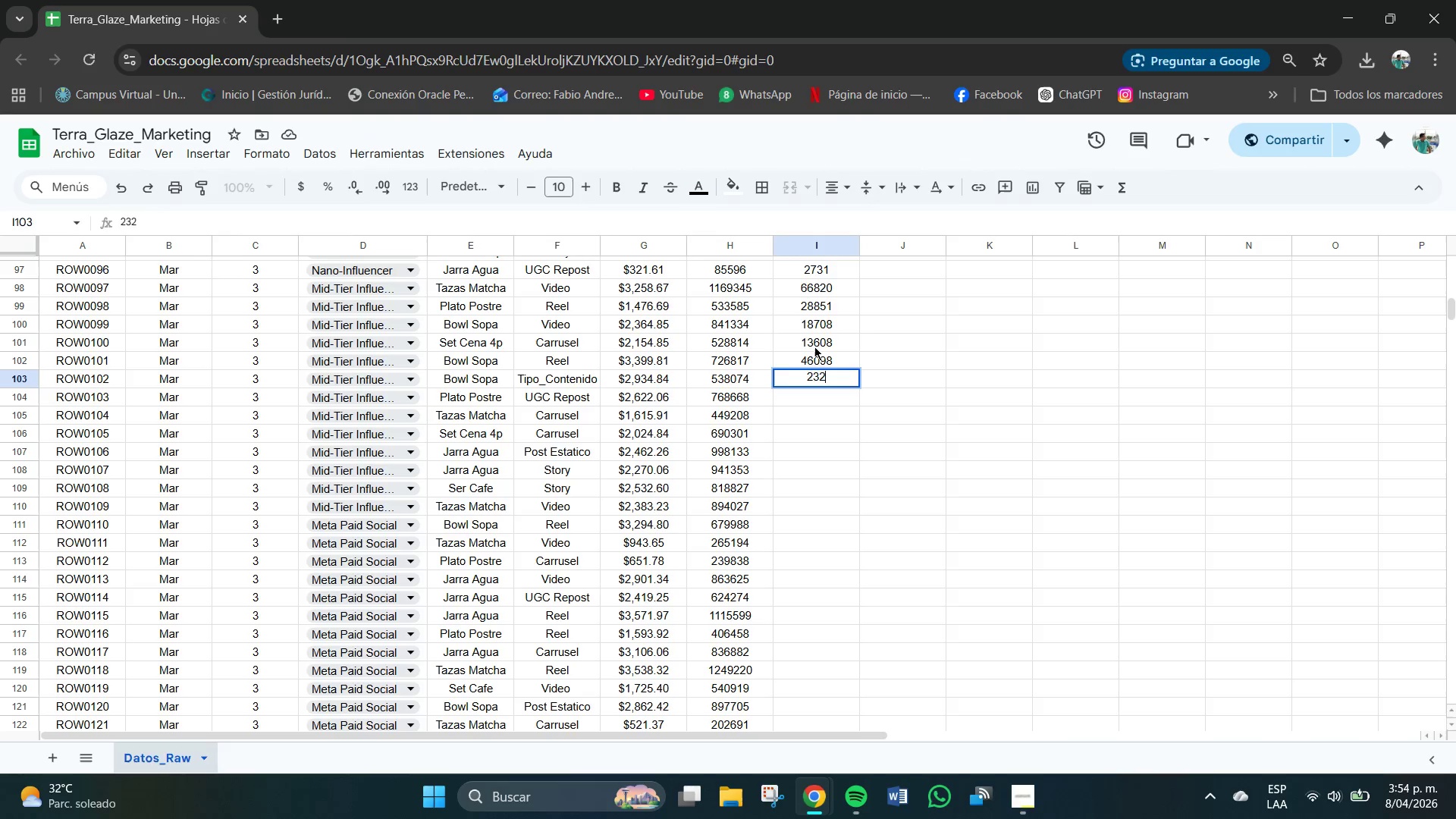 
key(Numpad5)
 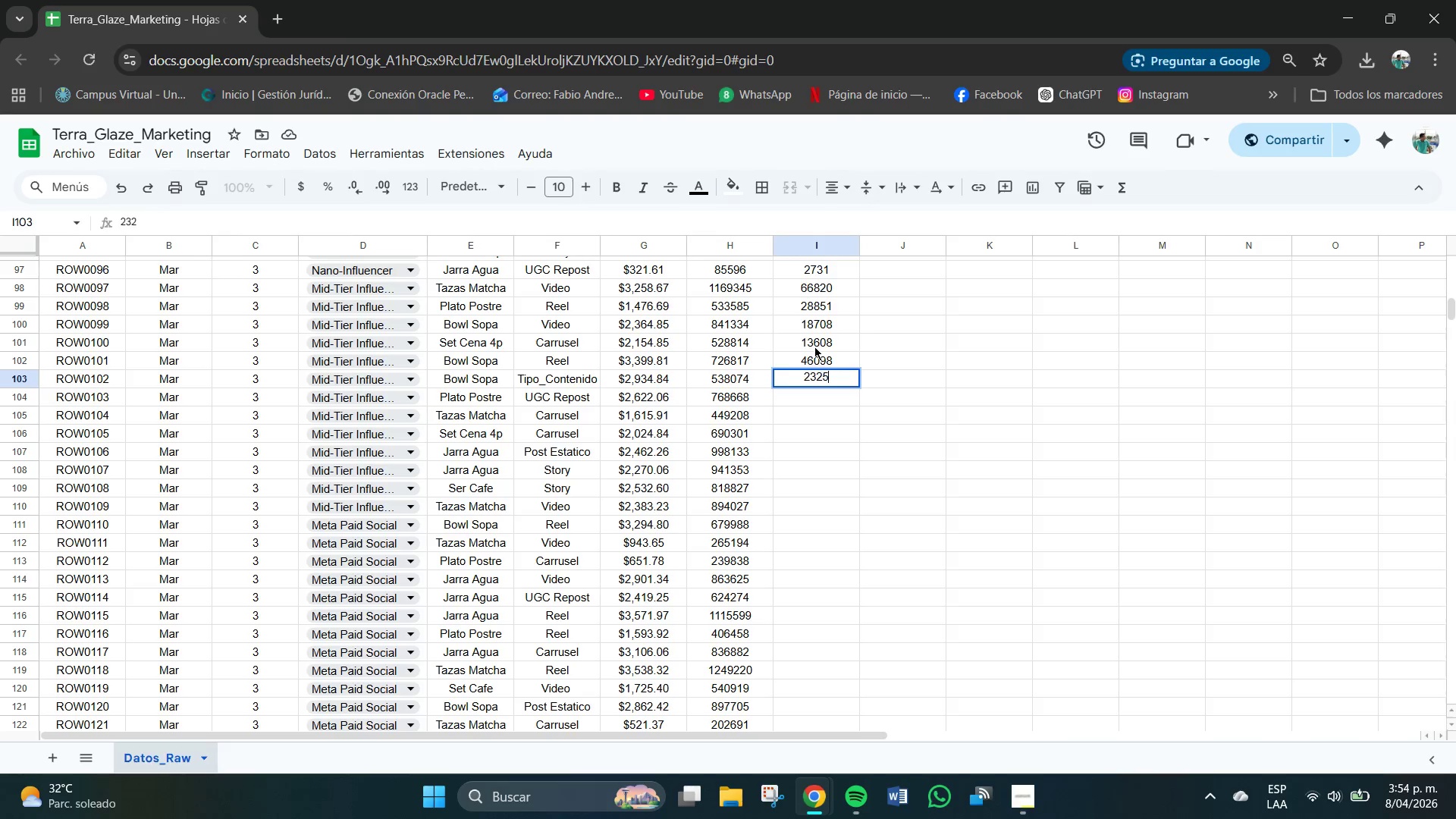 
key(Numpad4)
 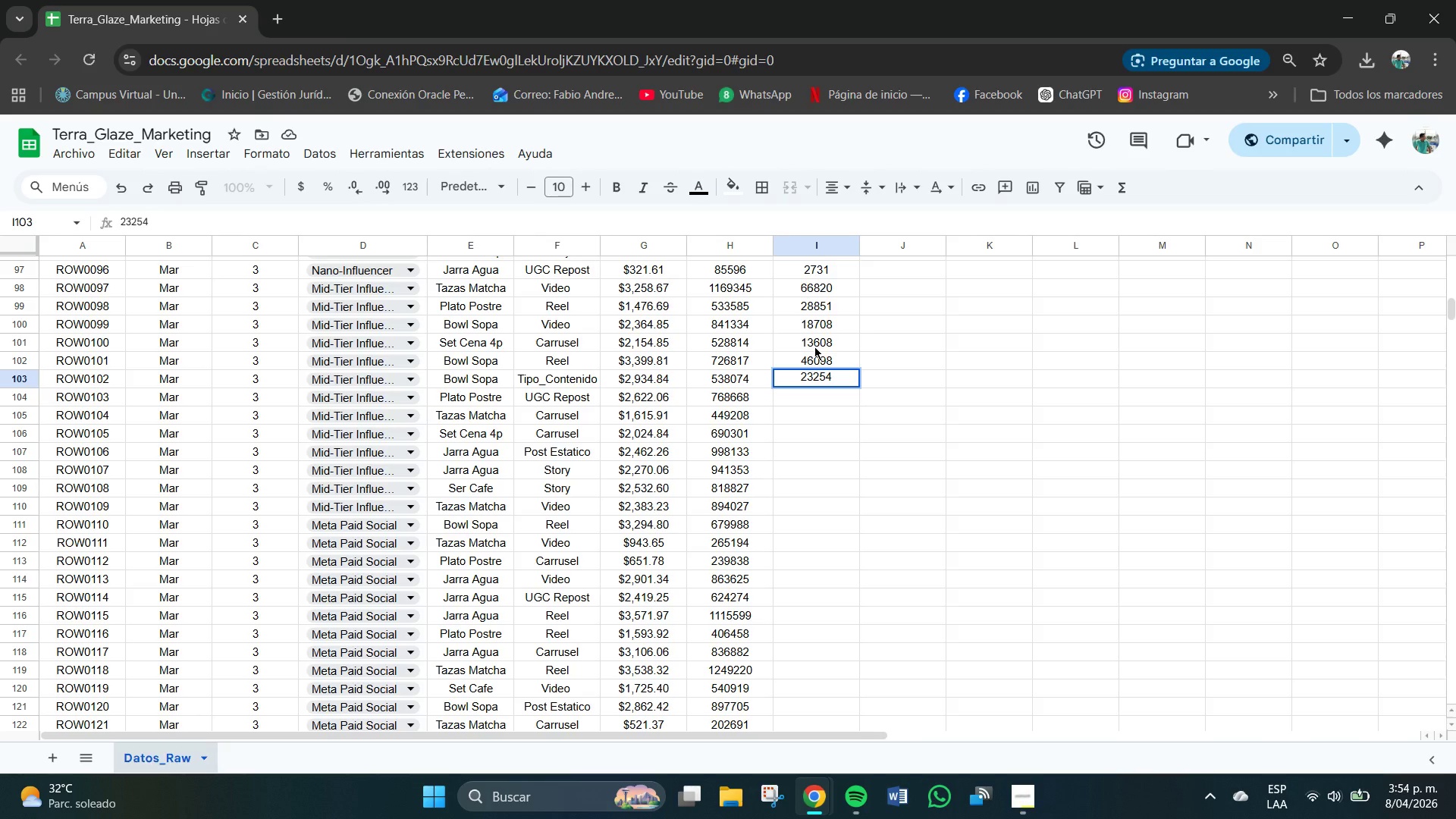 
key(NumpadEnter)
 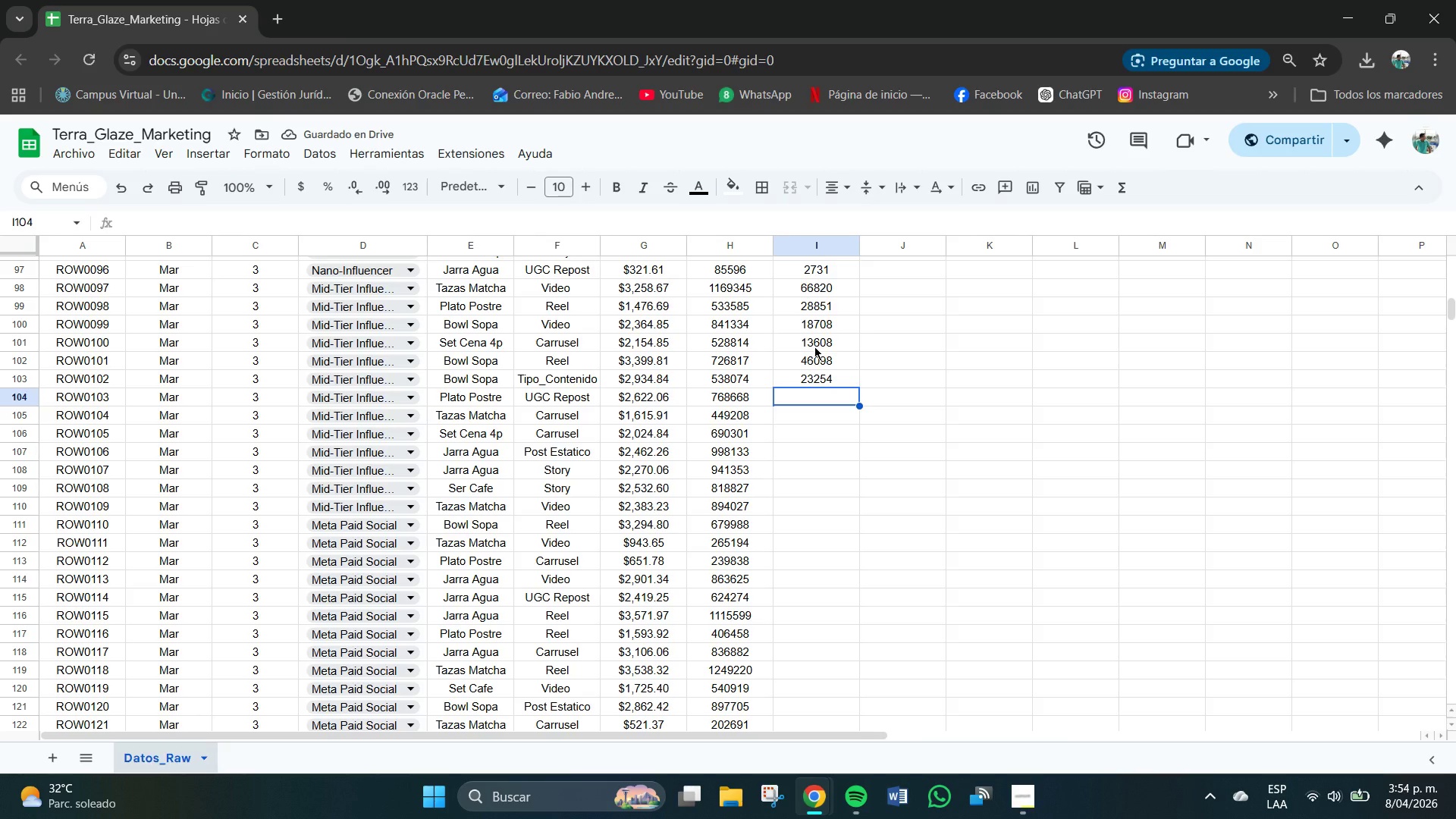 
key(Numpad1)
 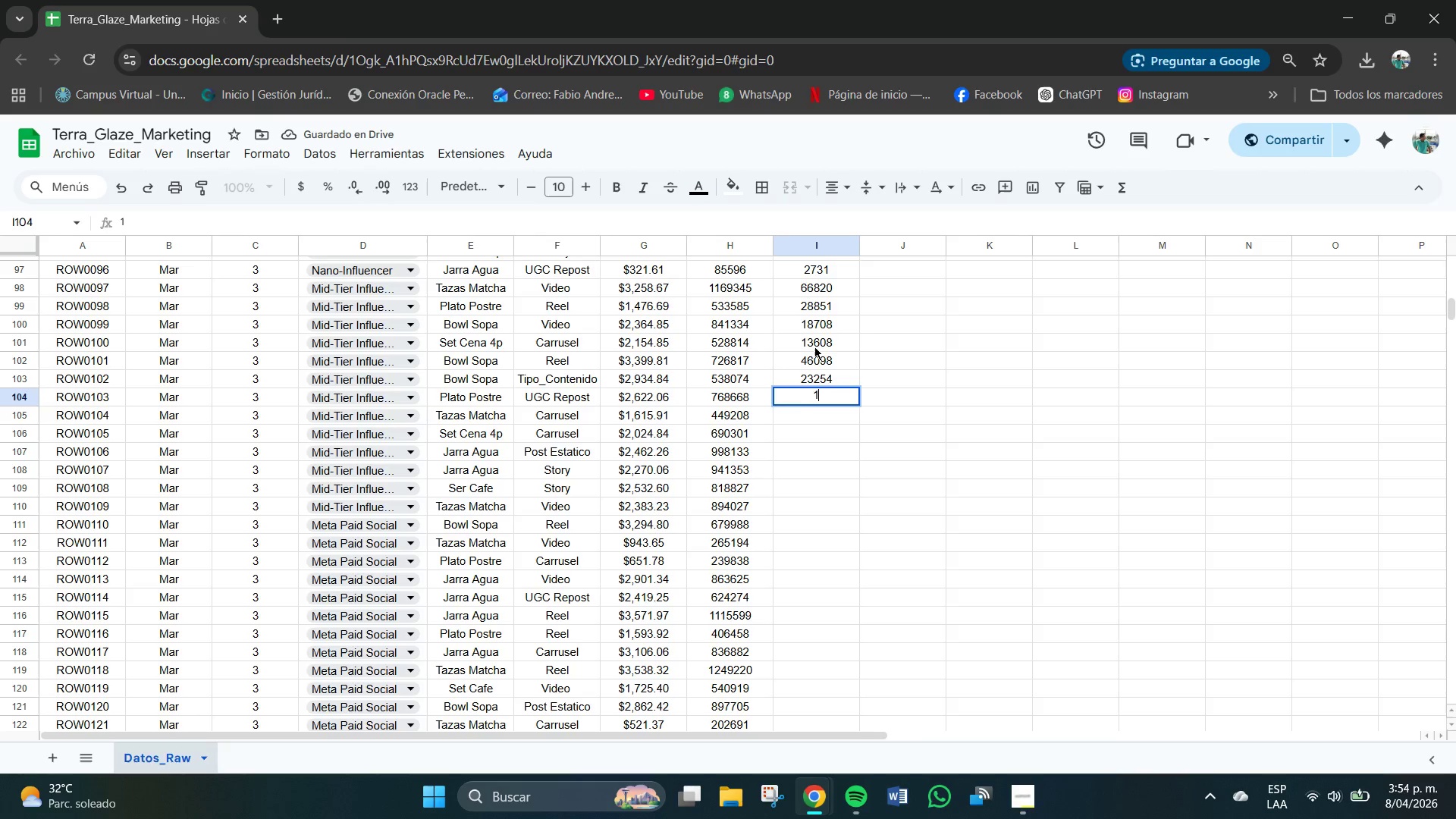 
key(Numpad1)
 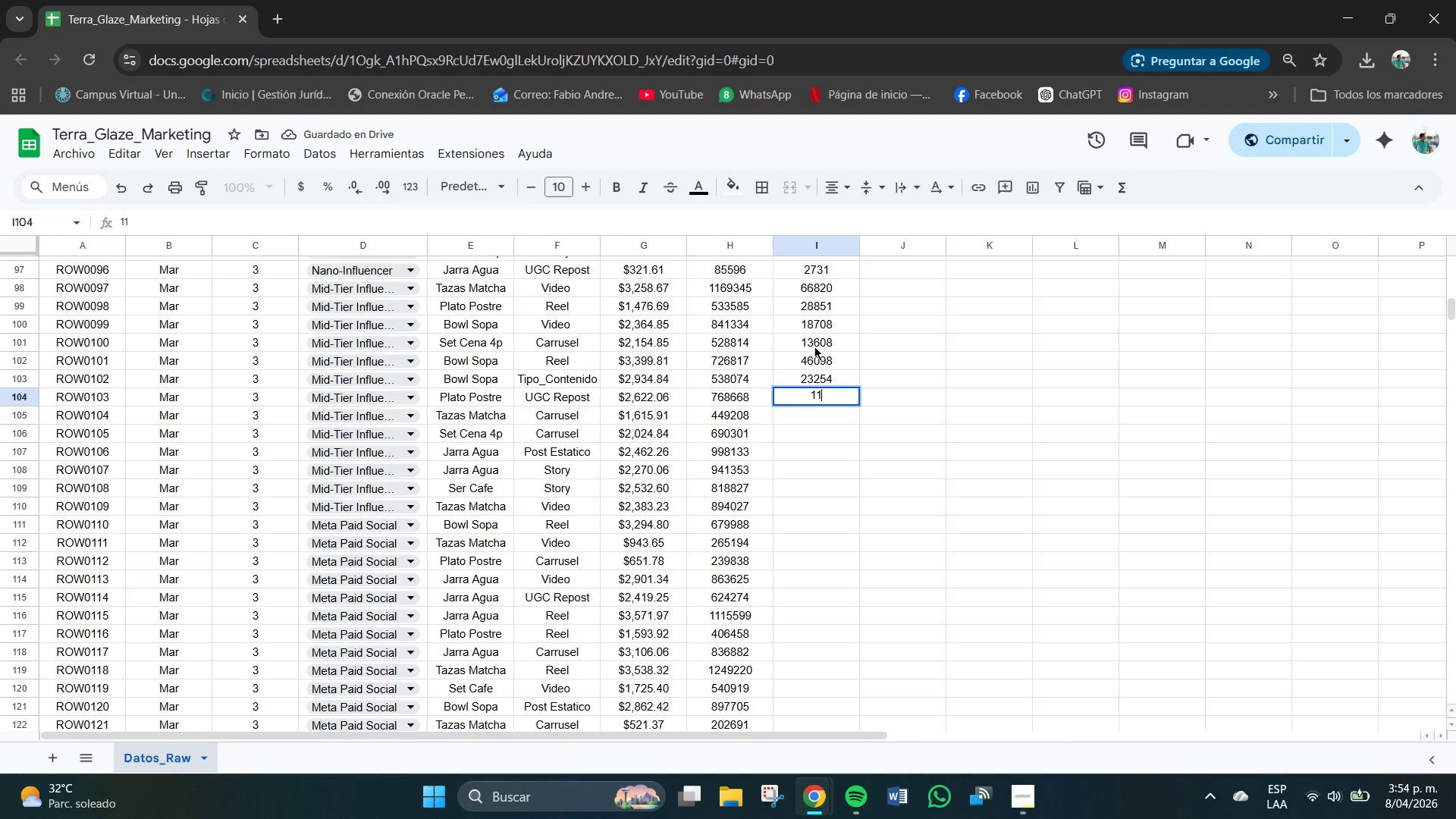 
key(Numpad0)
 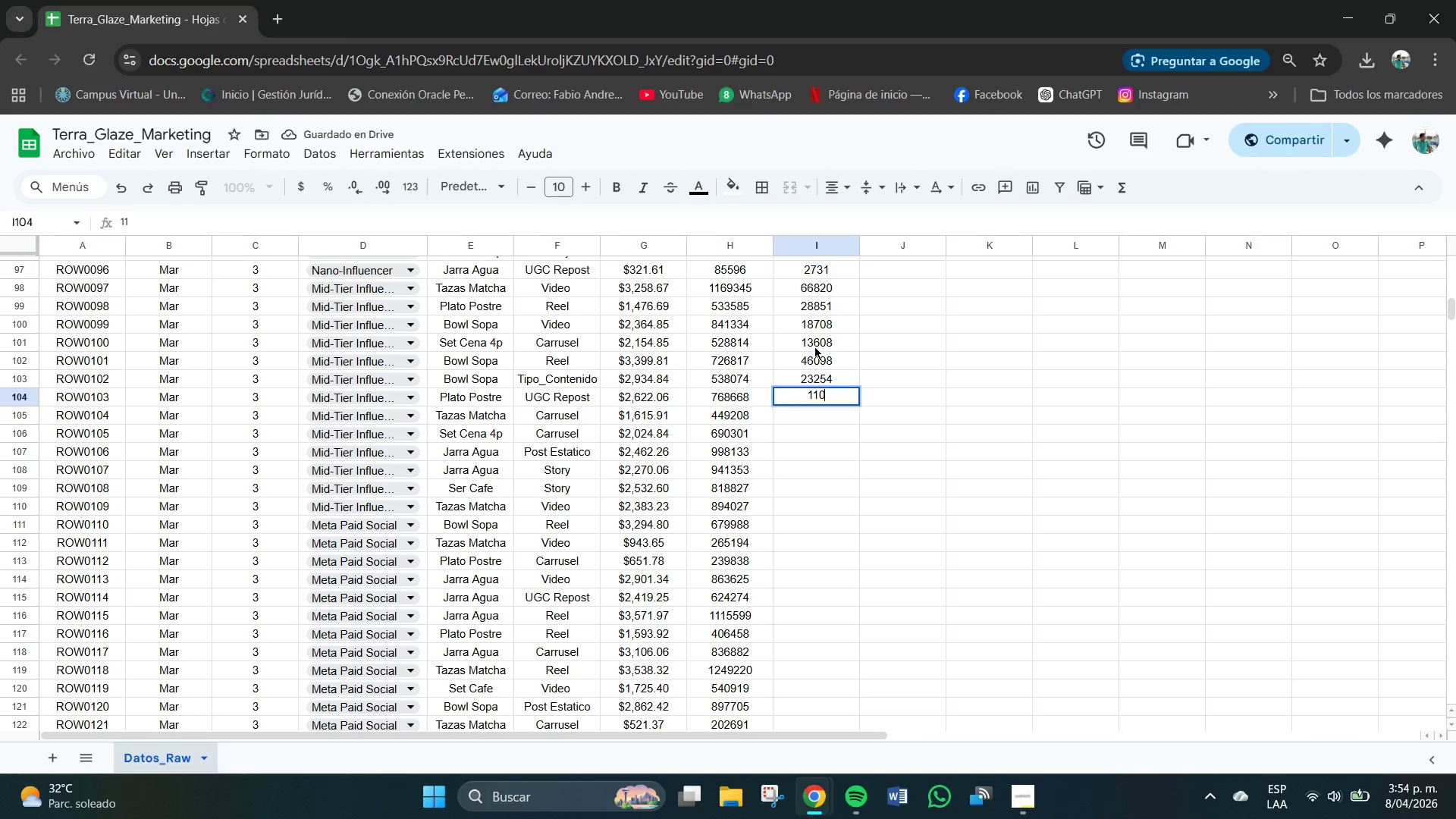 
key(Numpad3)
 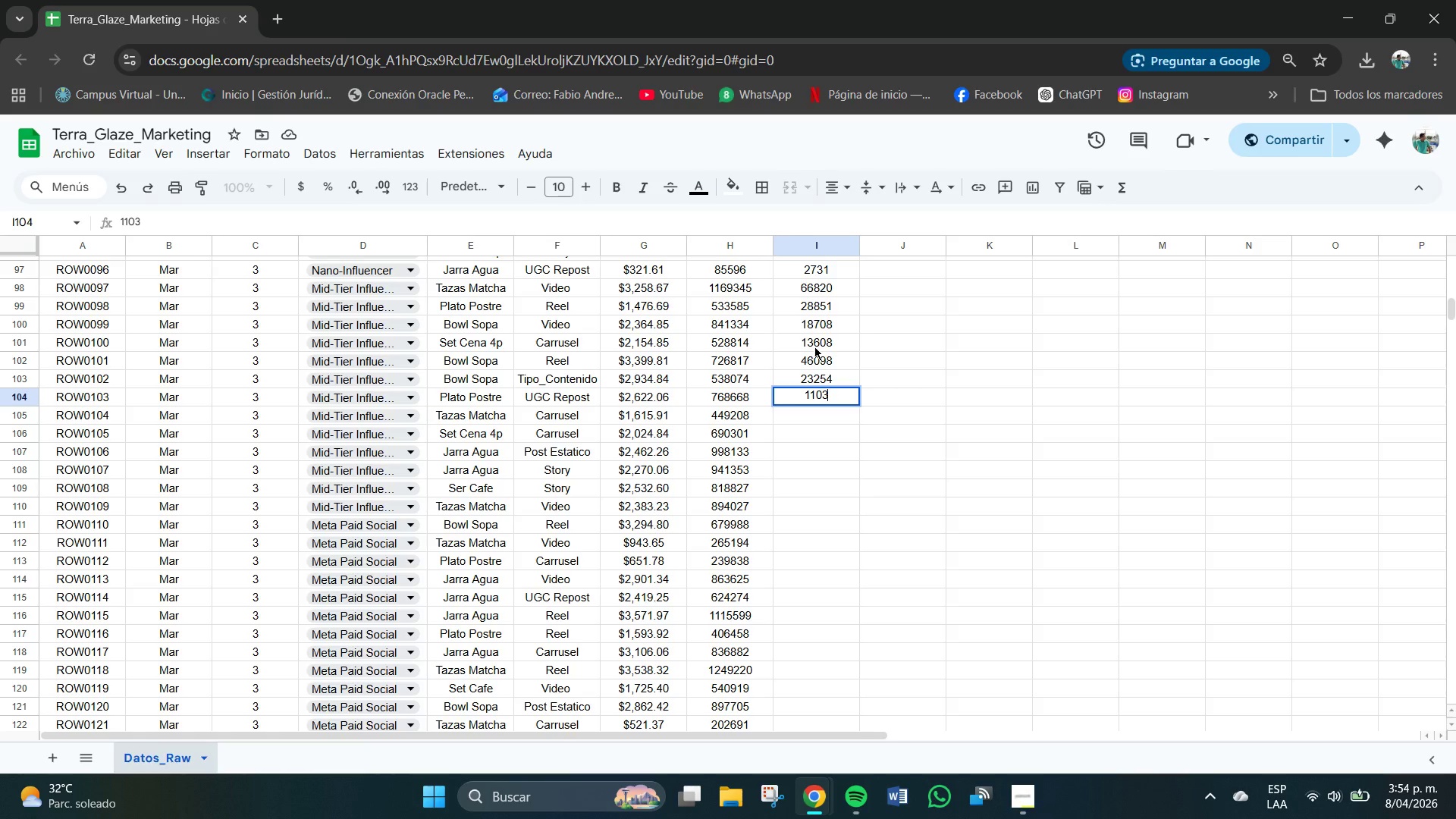 
wait(6.3)
 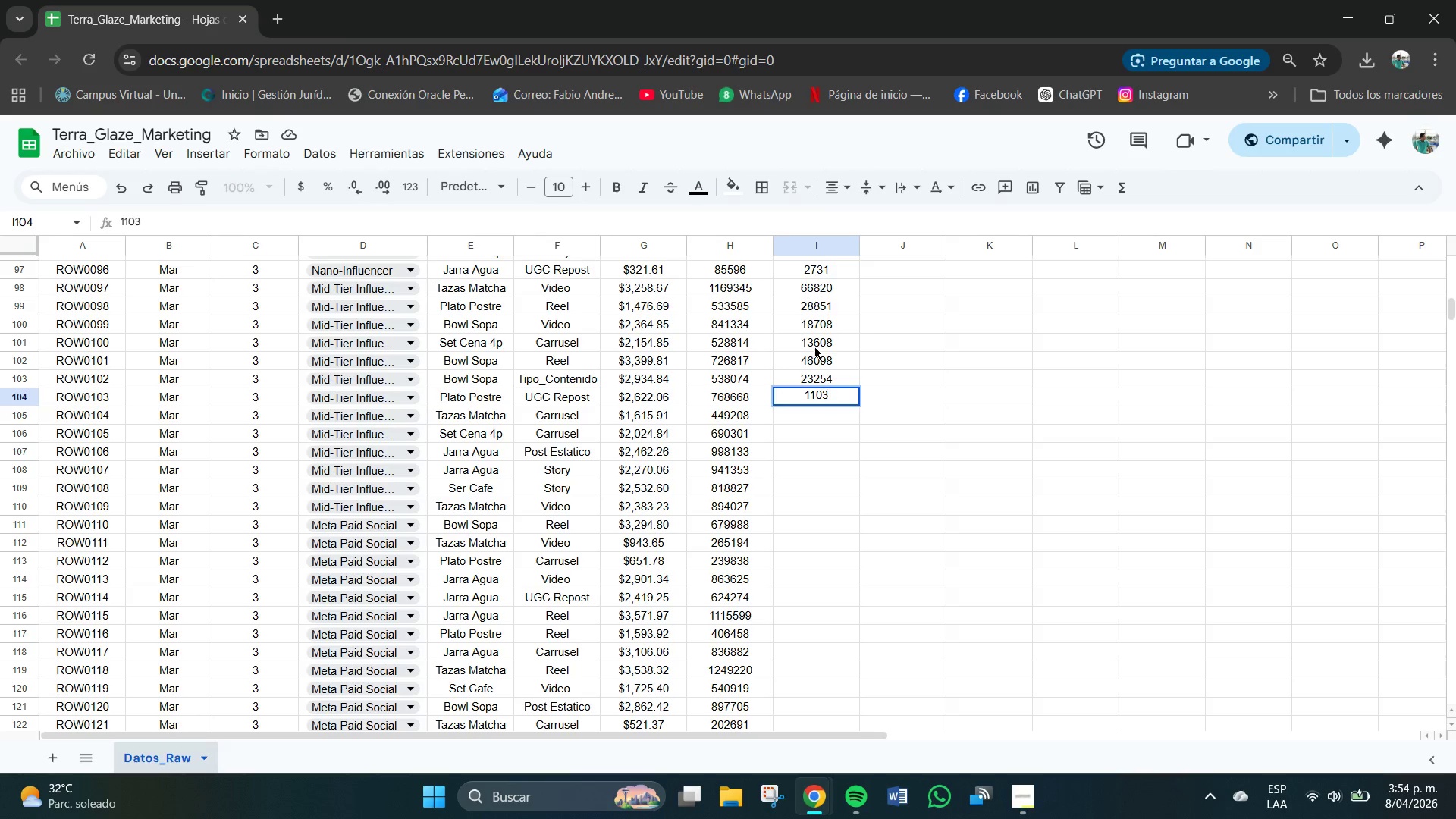 
key(Numpad6)
 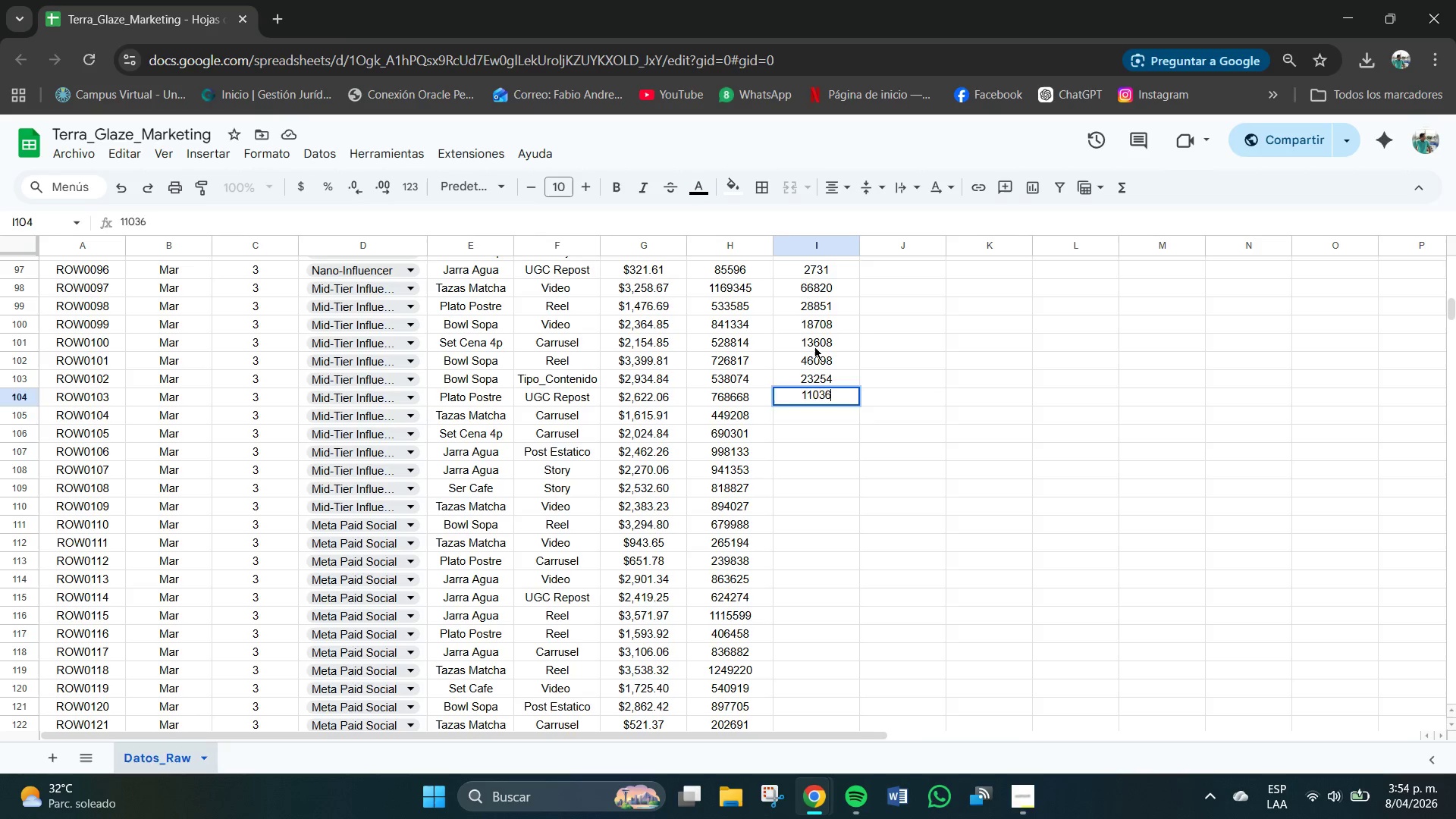 
key(NumpadEnter)
 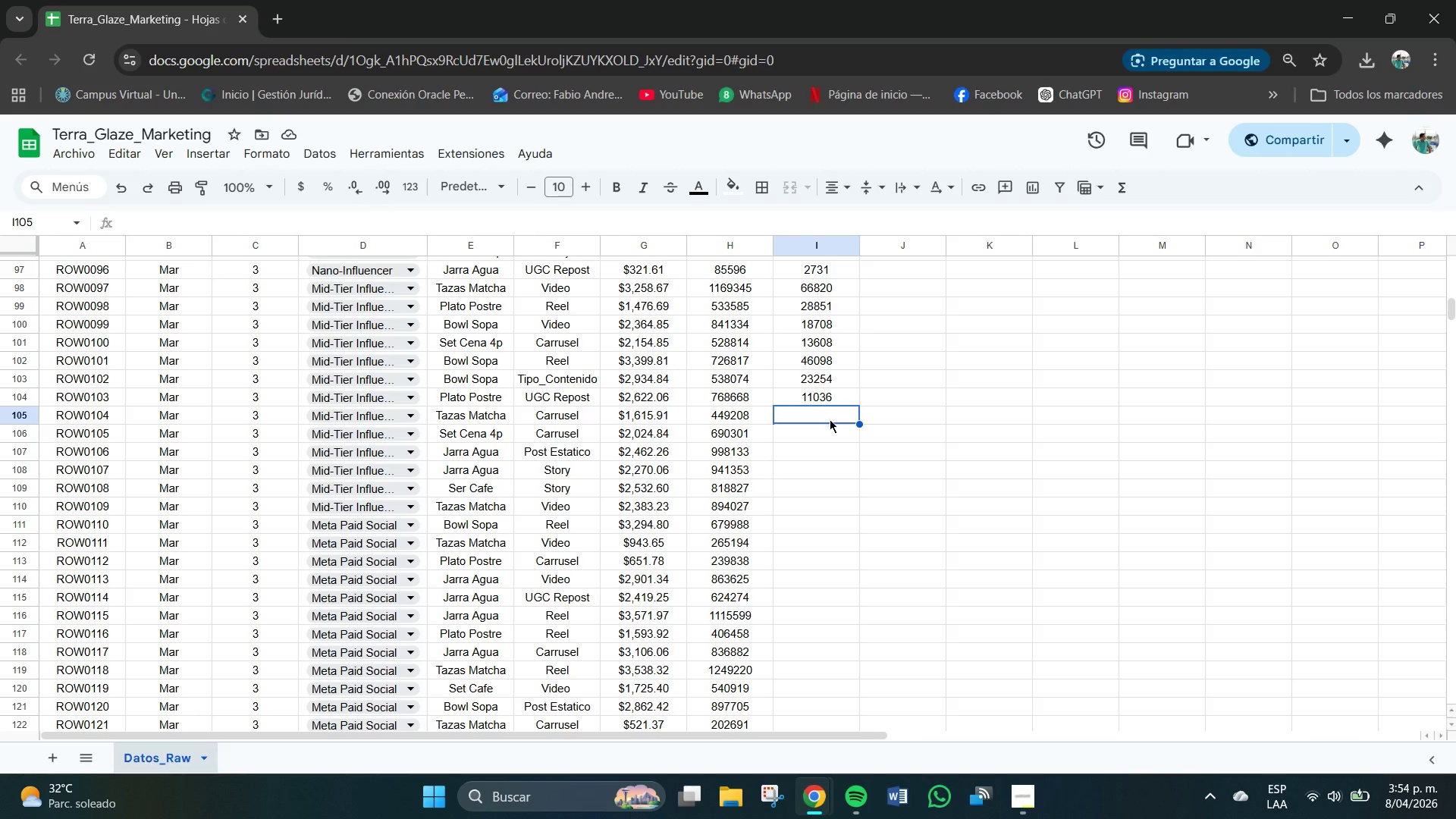 
wait(11.36)
 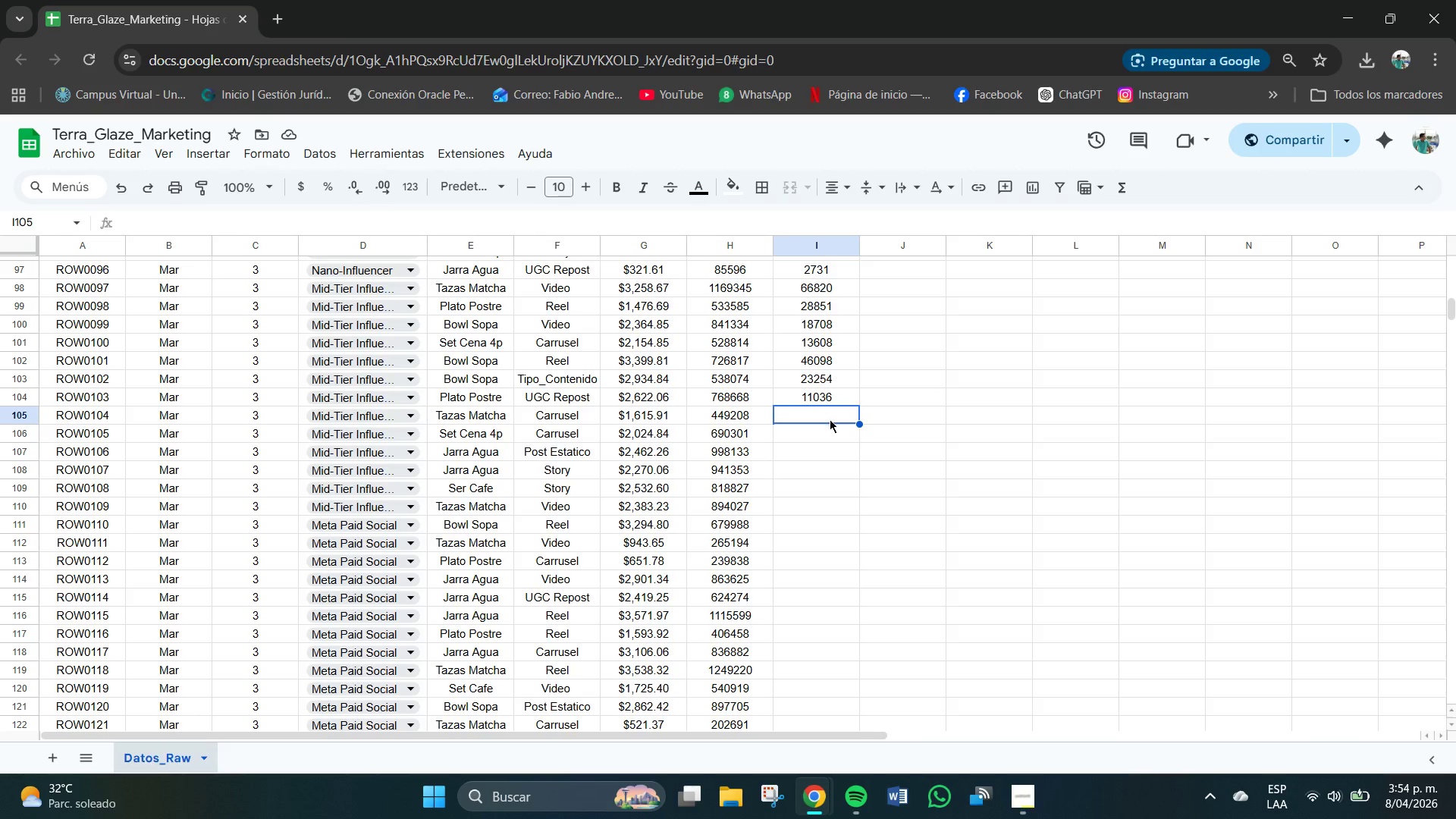 
key(Backspace)
 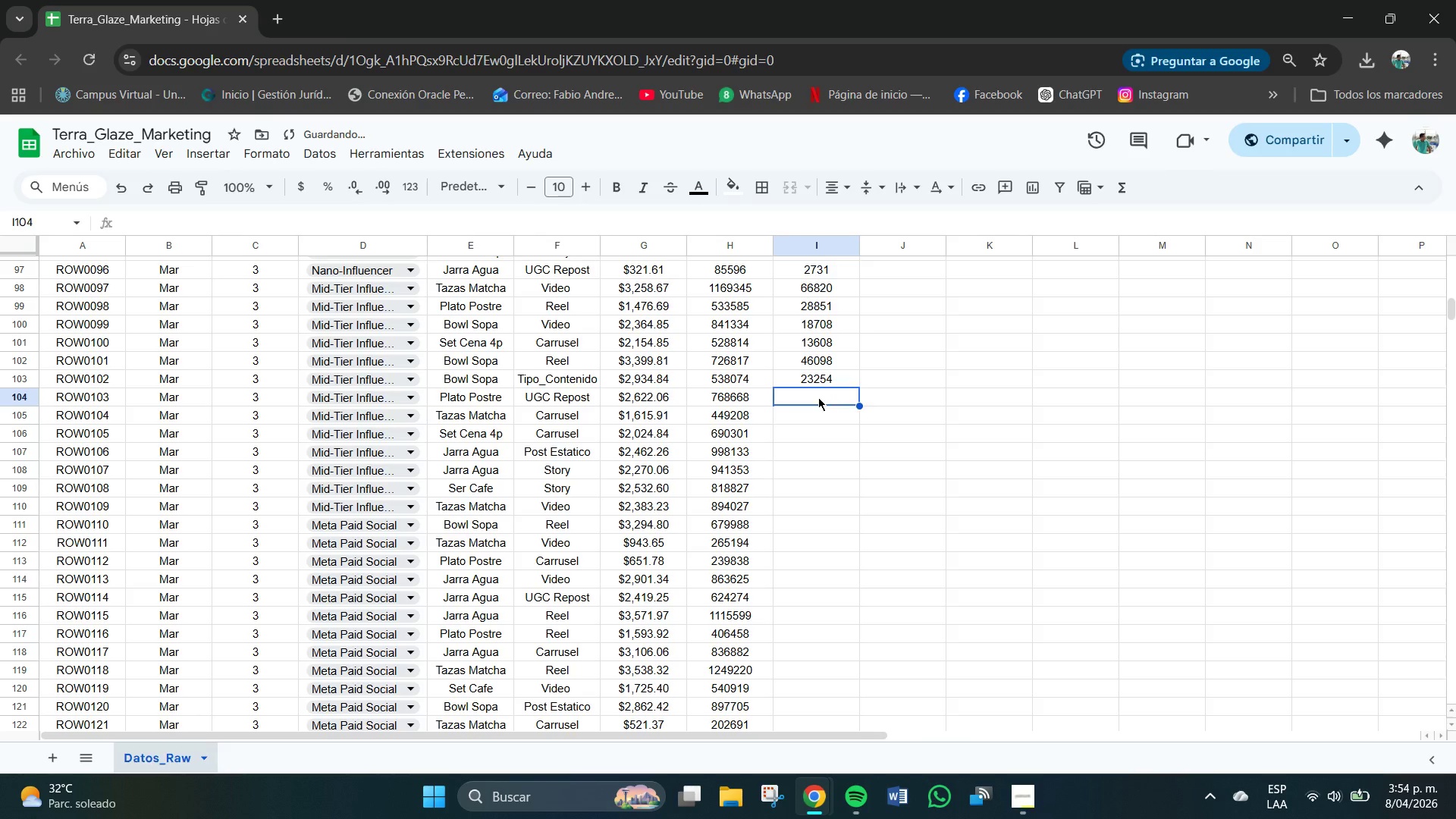 
key(Numpad3)
 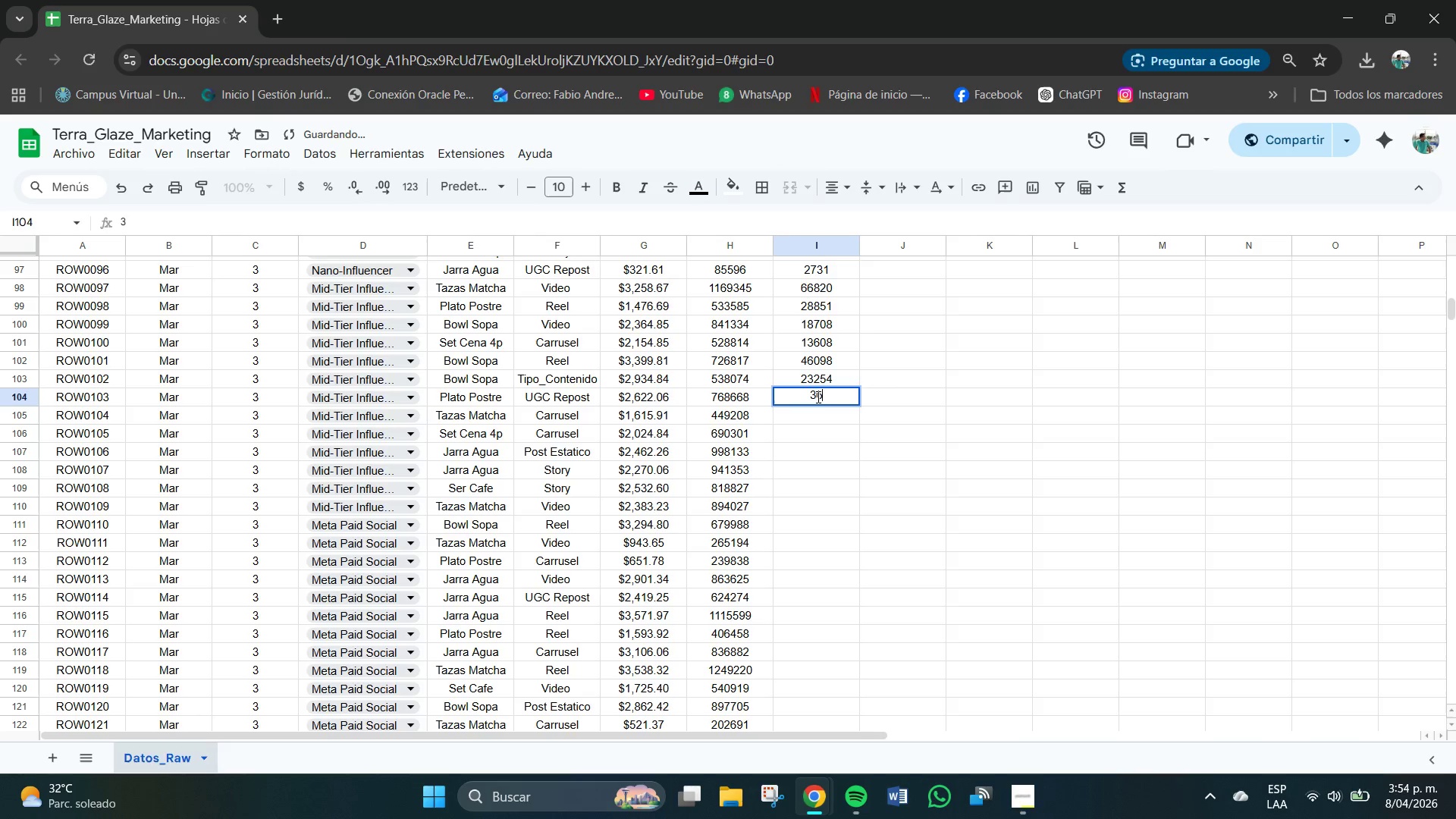 
key(Numpad6)
 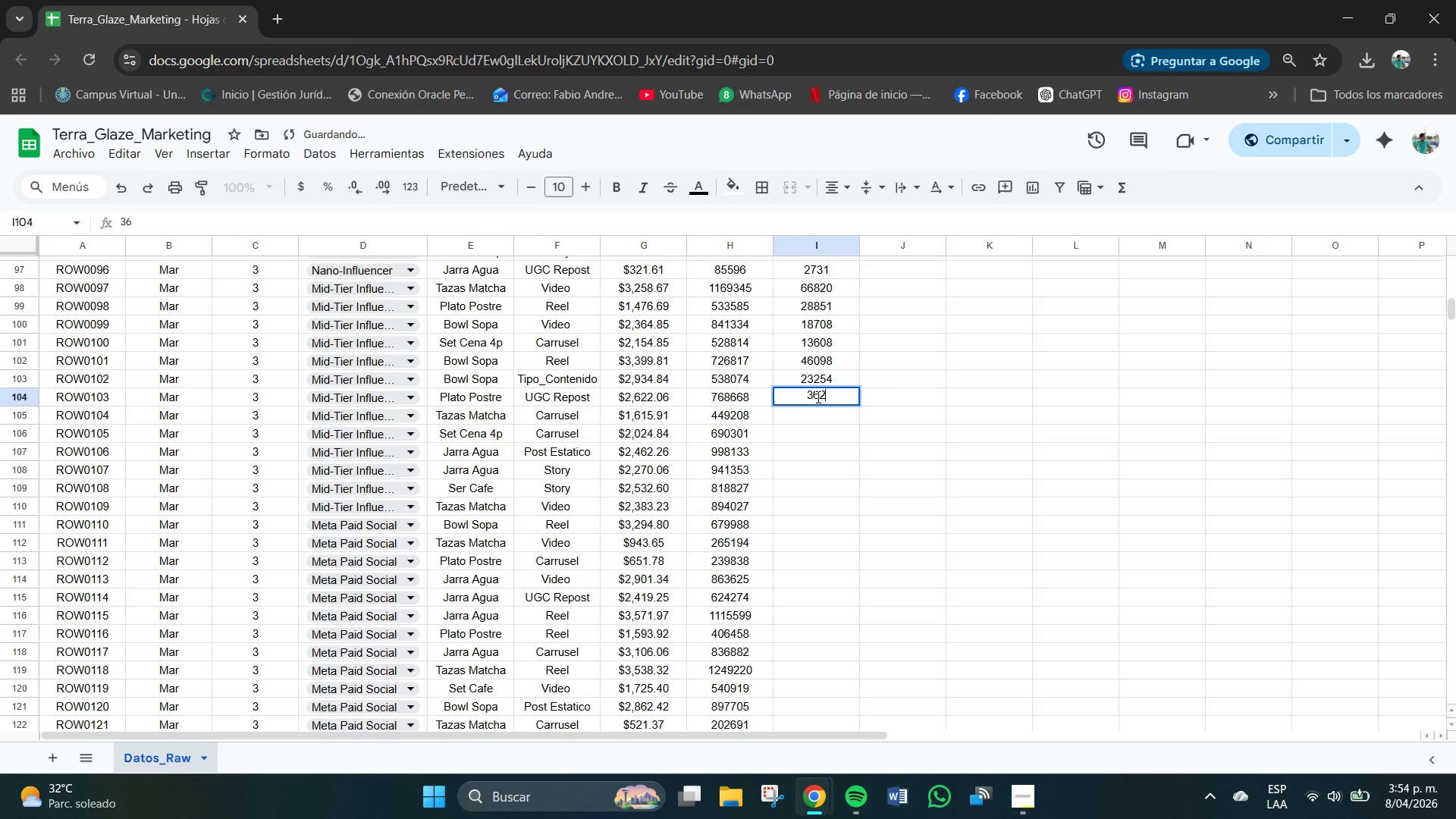 
key(Numpad2)
 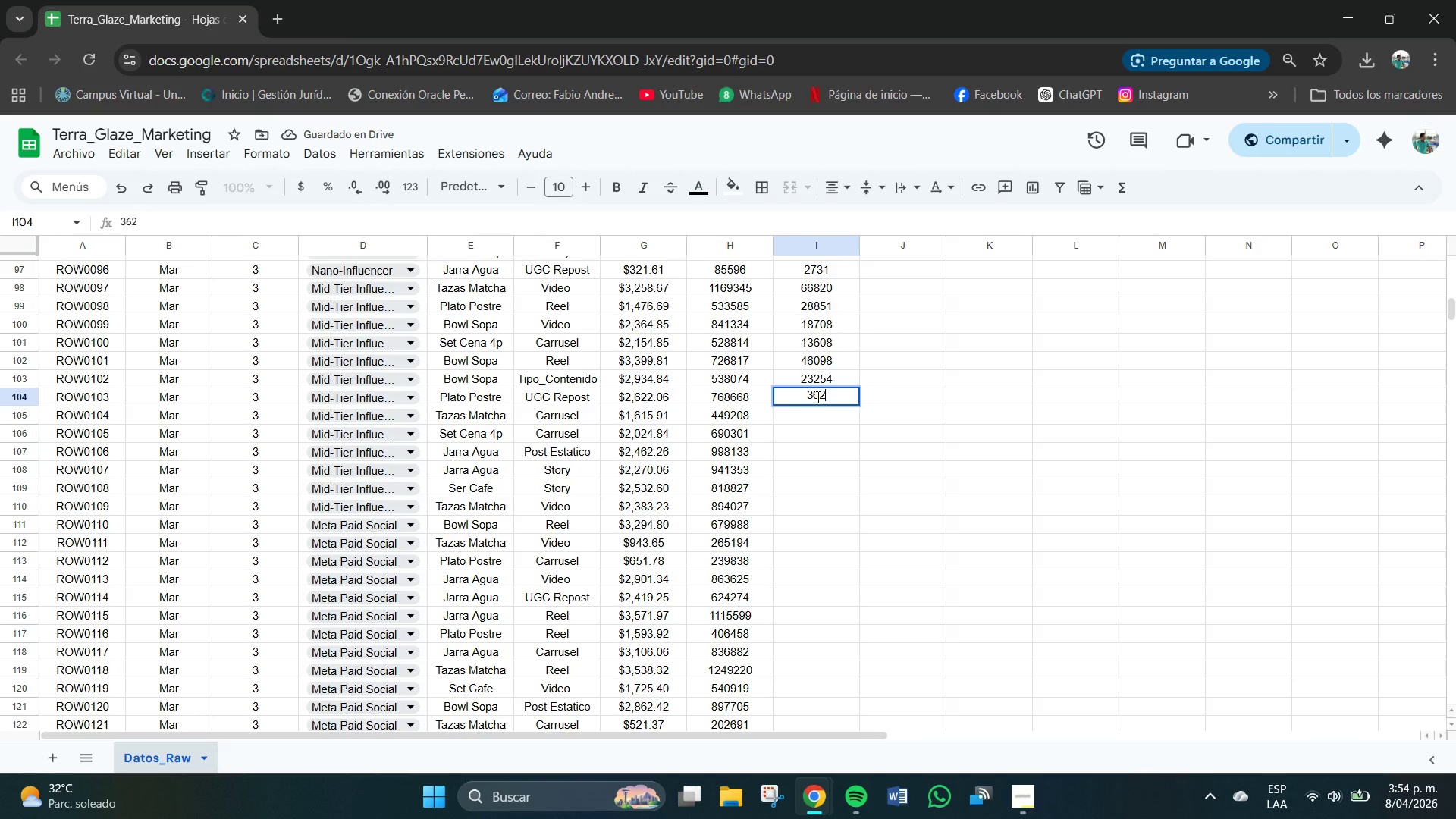 
key(Numpad1)
 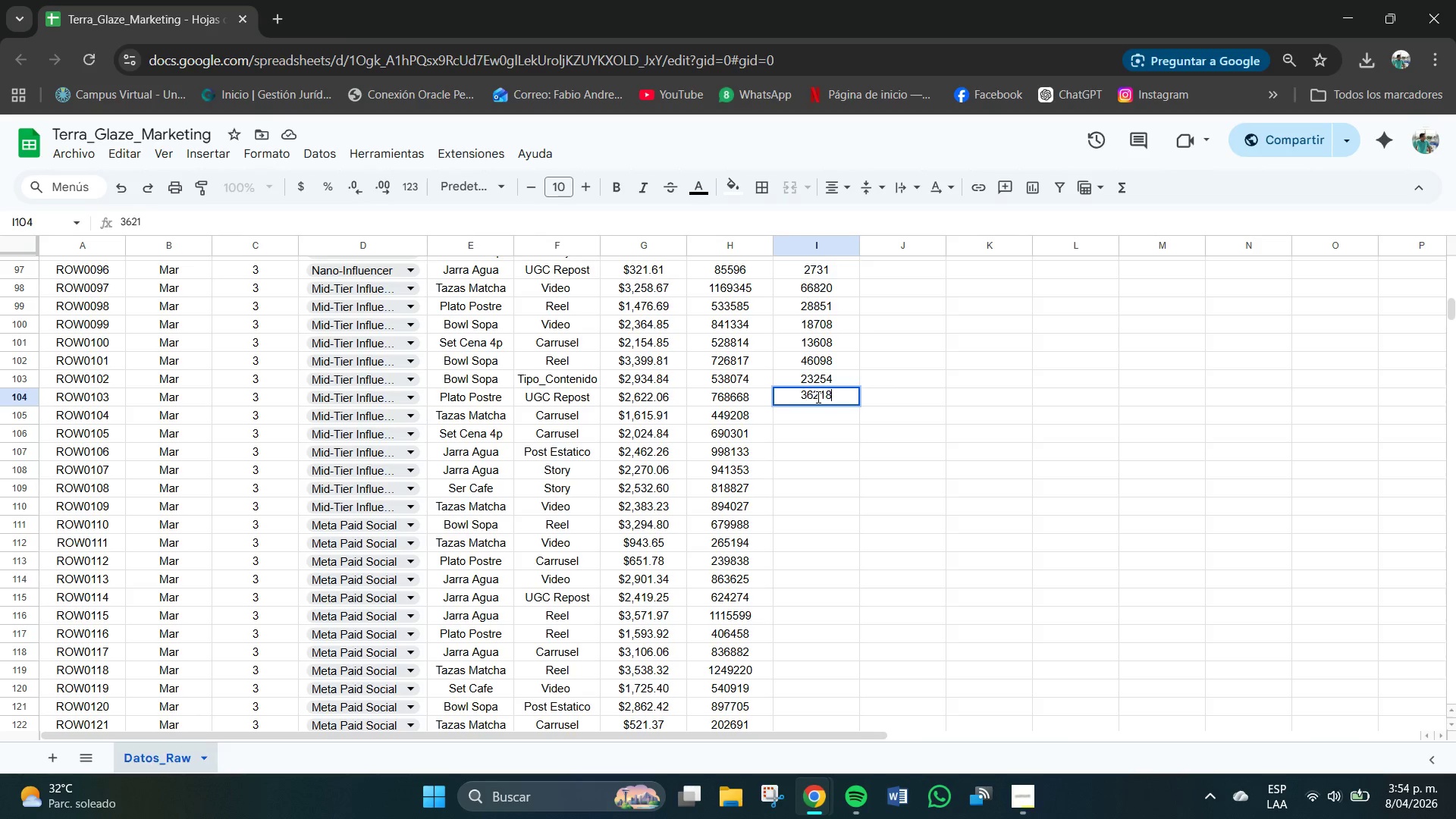 
key(Numpad8)
 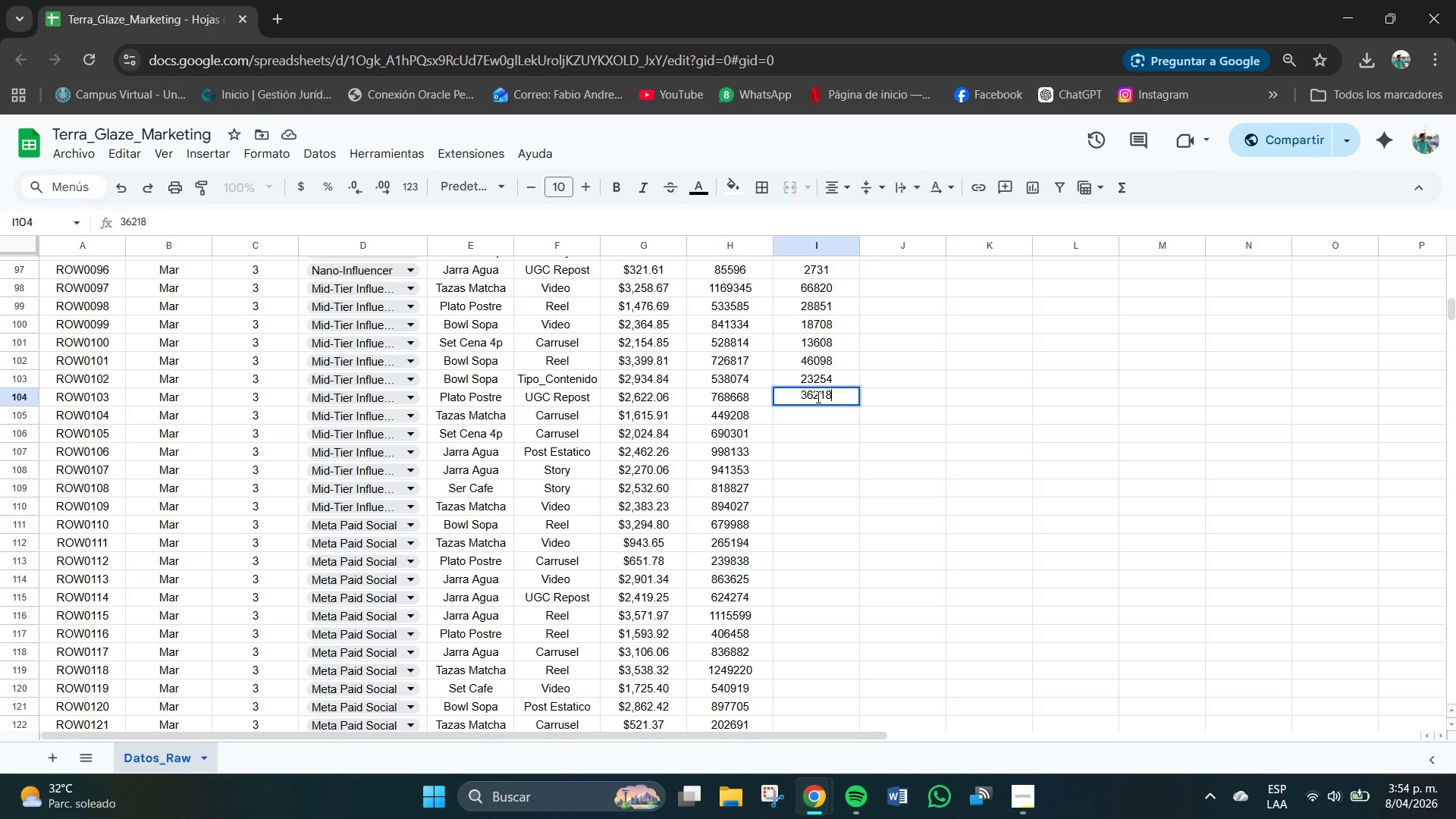 
key(NumpadEnter)
 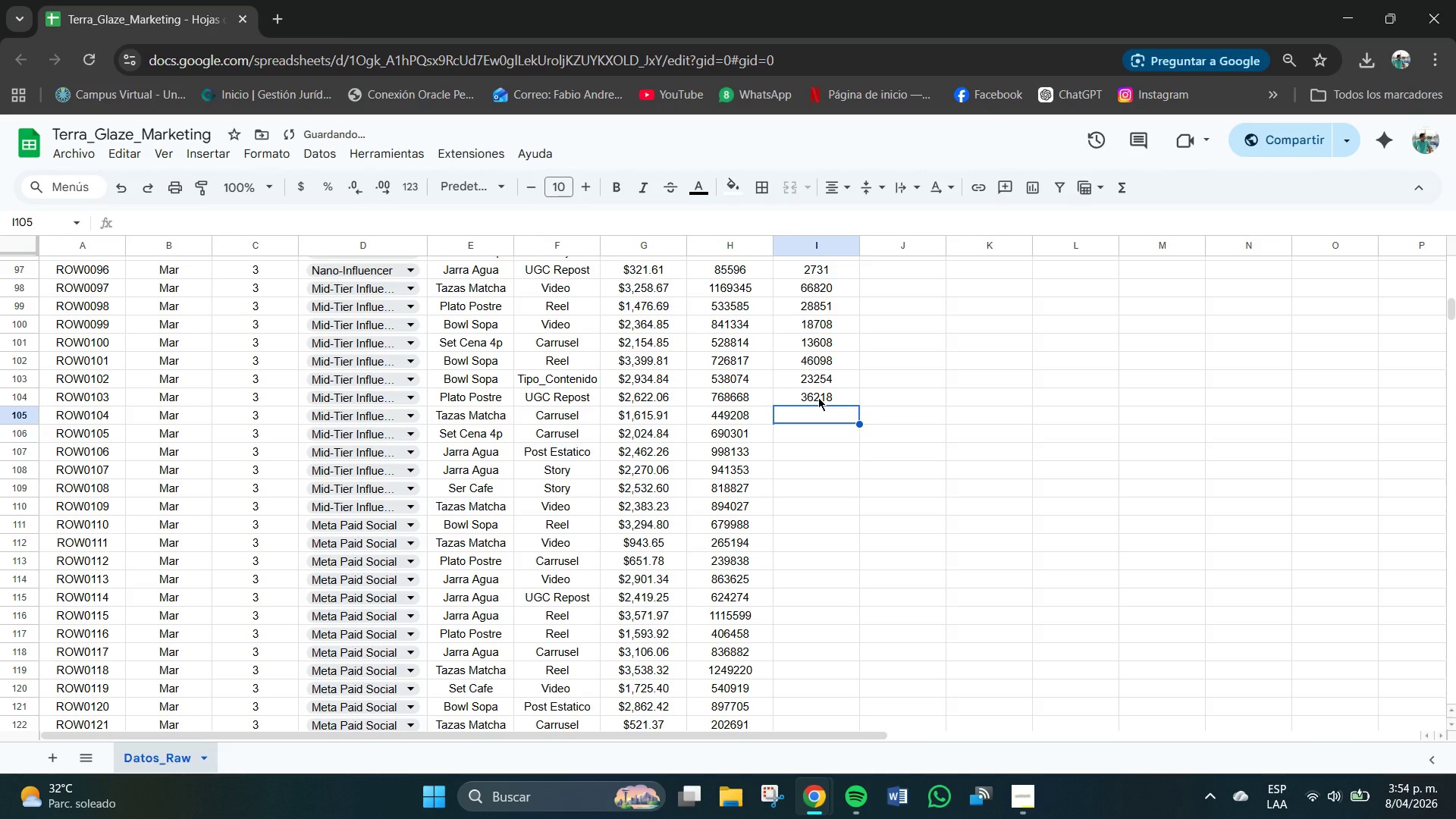 
key(Numpad1)
 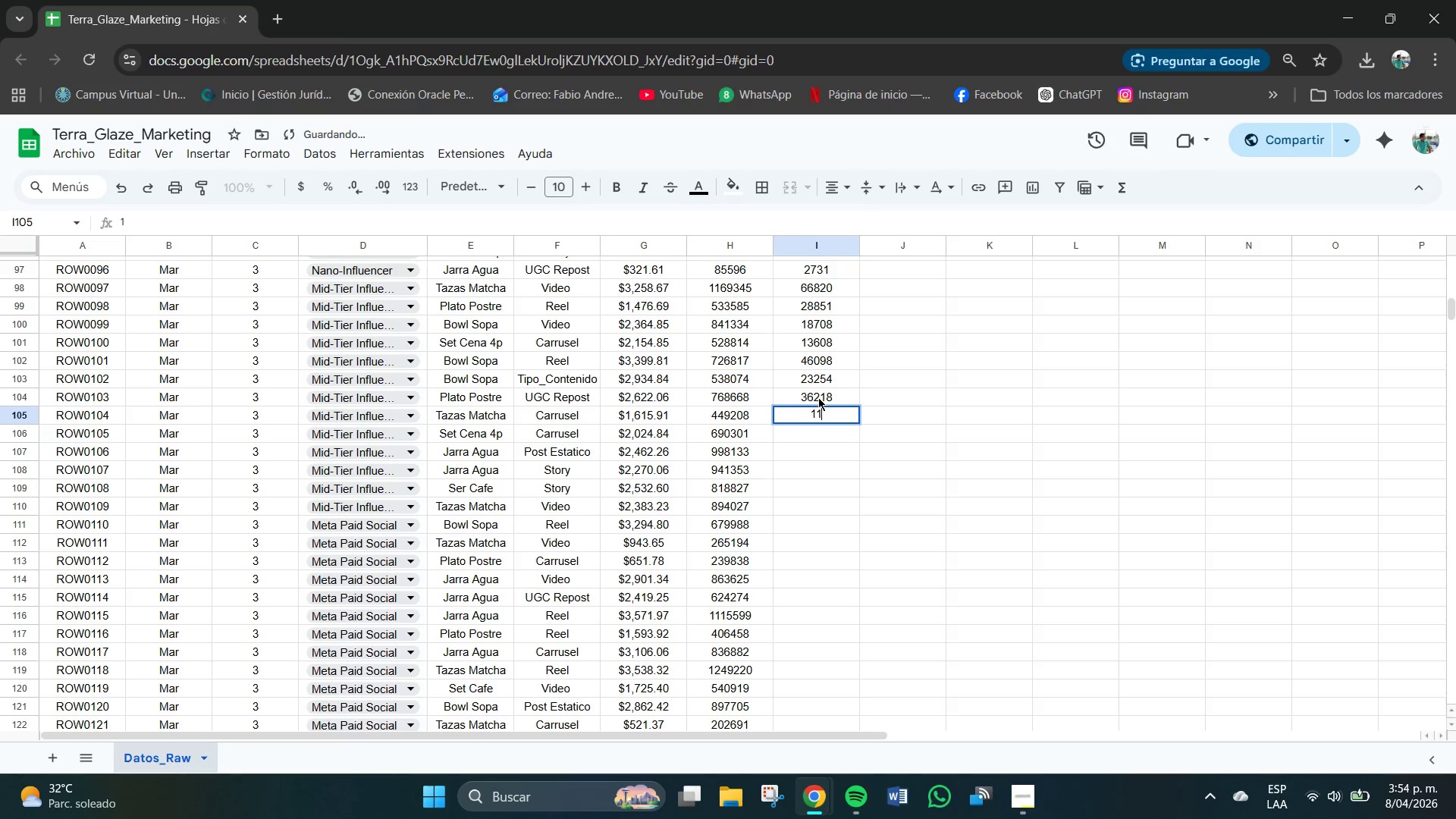 
key(Numpad1)
 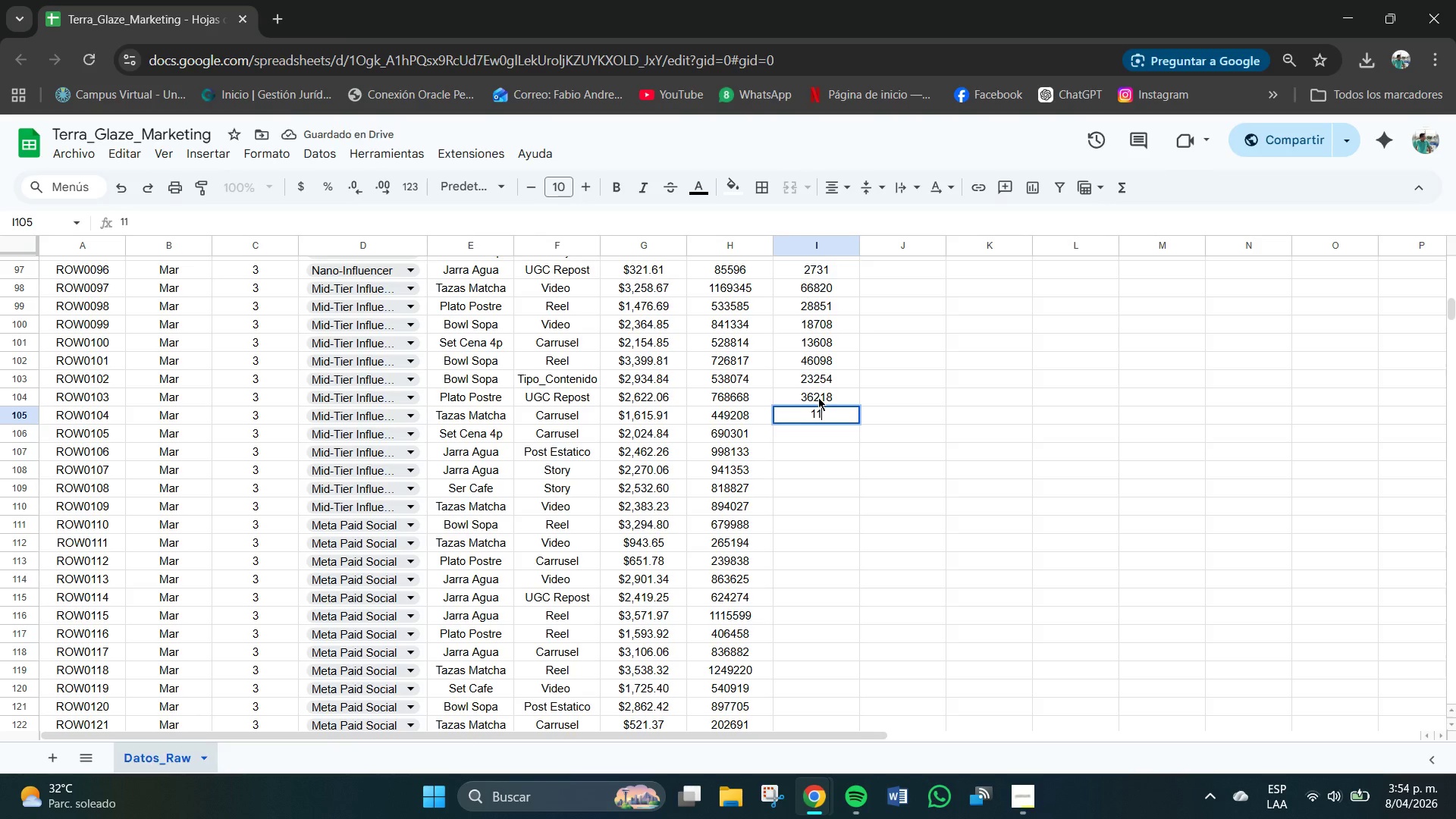 
key(Numpad0)
 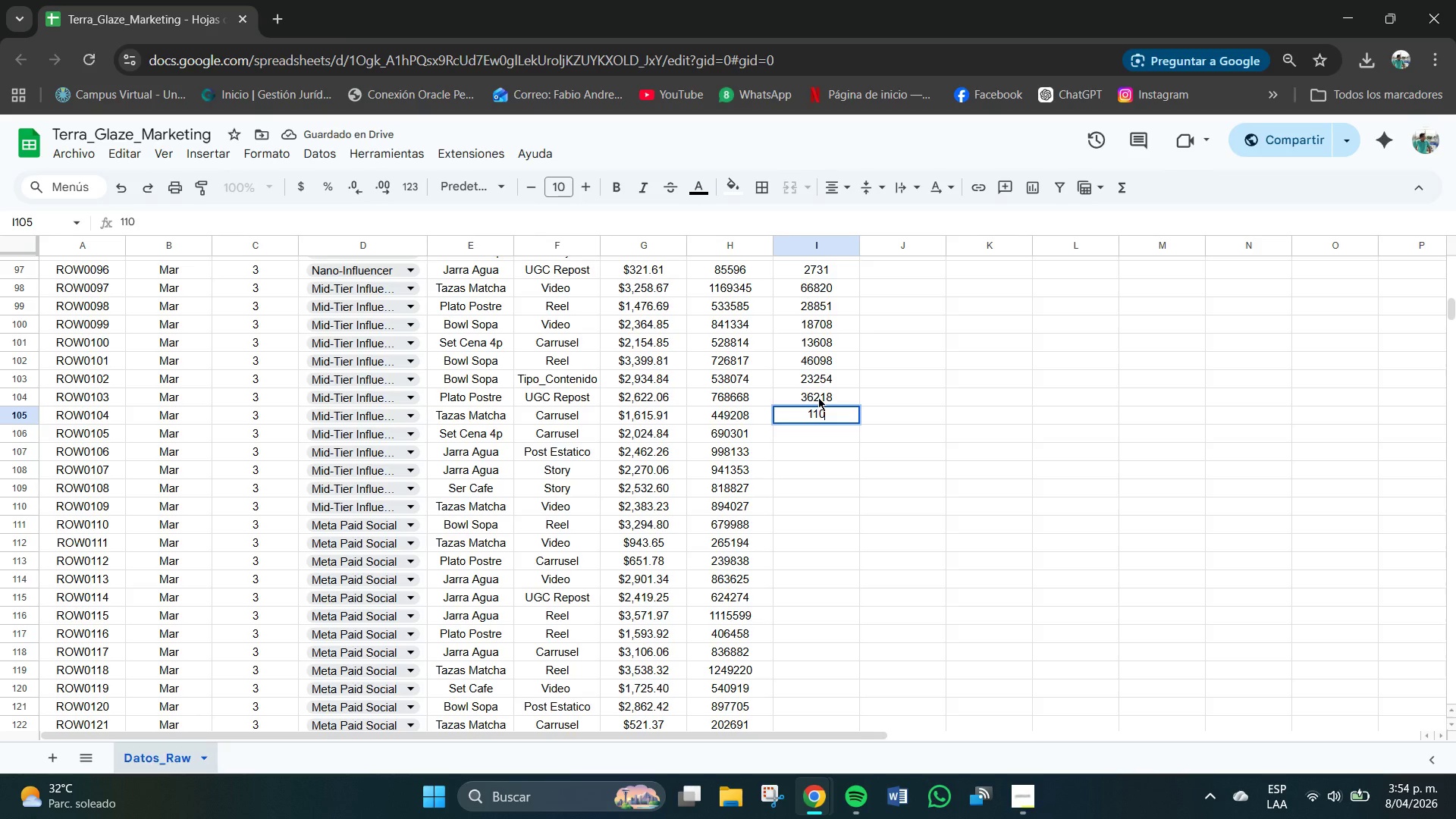 
key(Numpad3)
 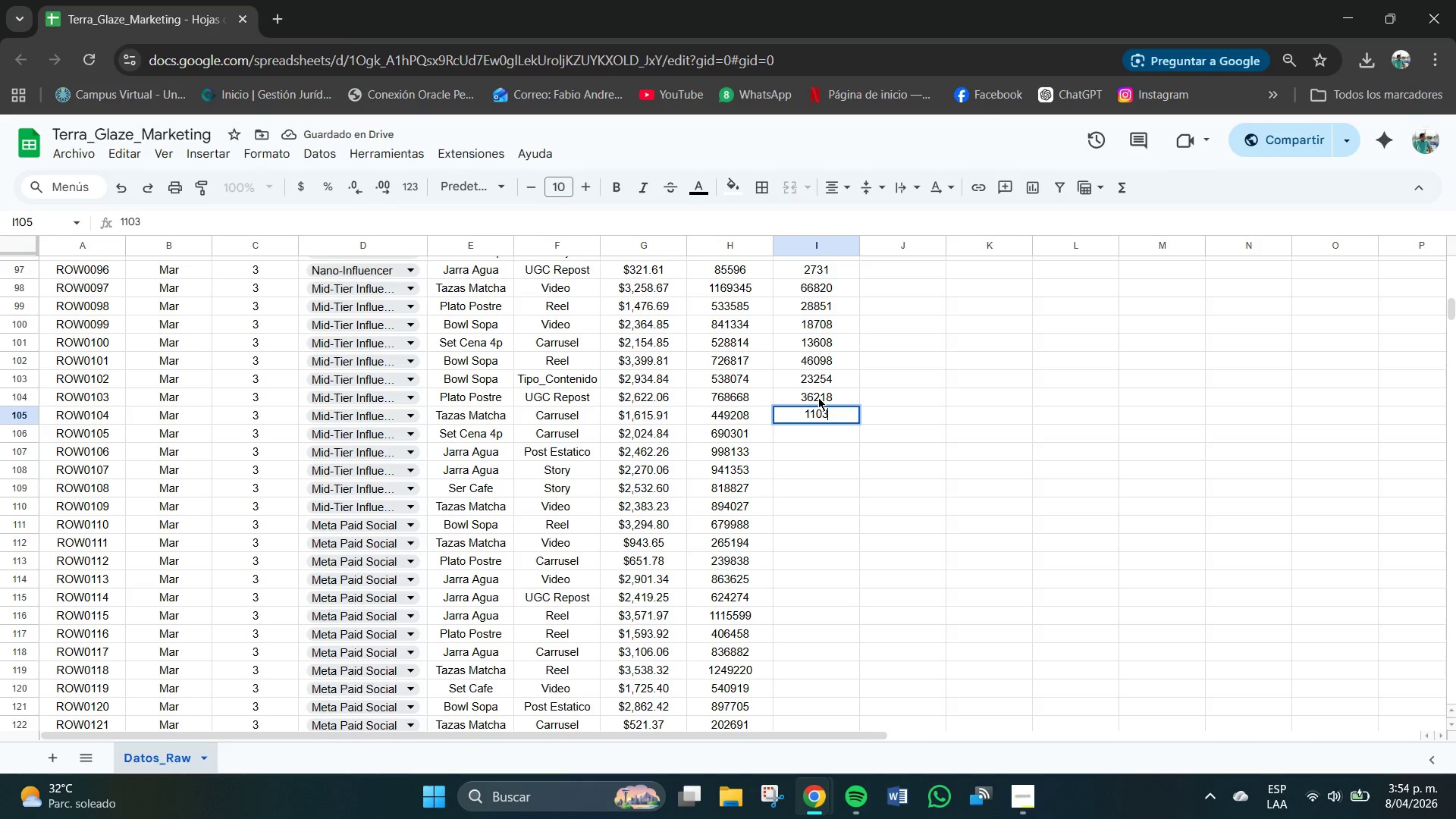 
key(Numpad6)
 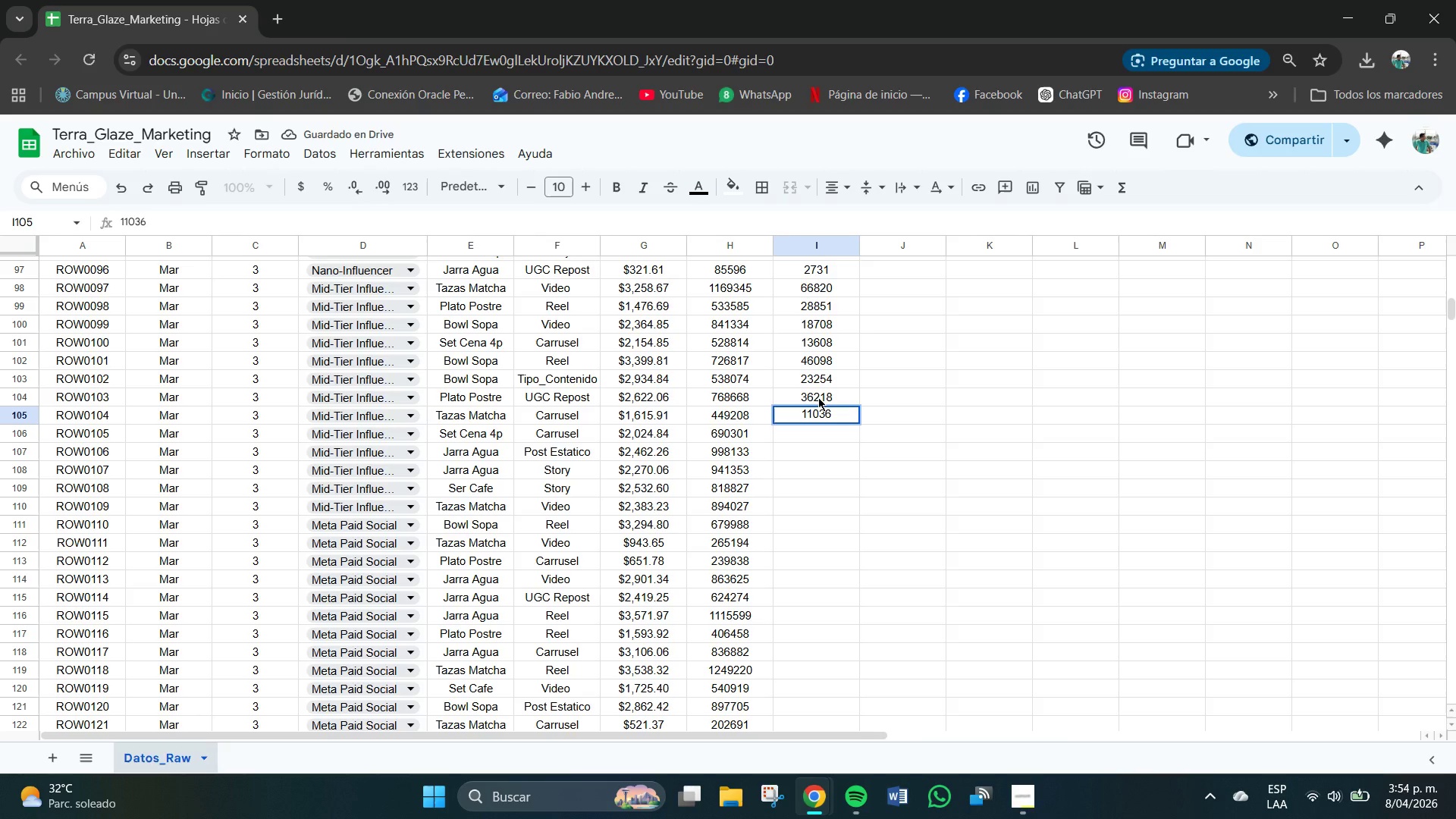 
key(NumpadEnter)
 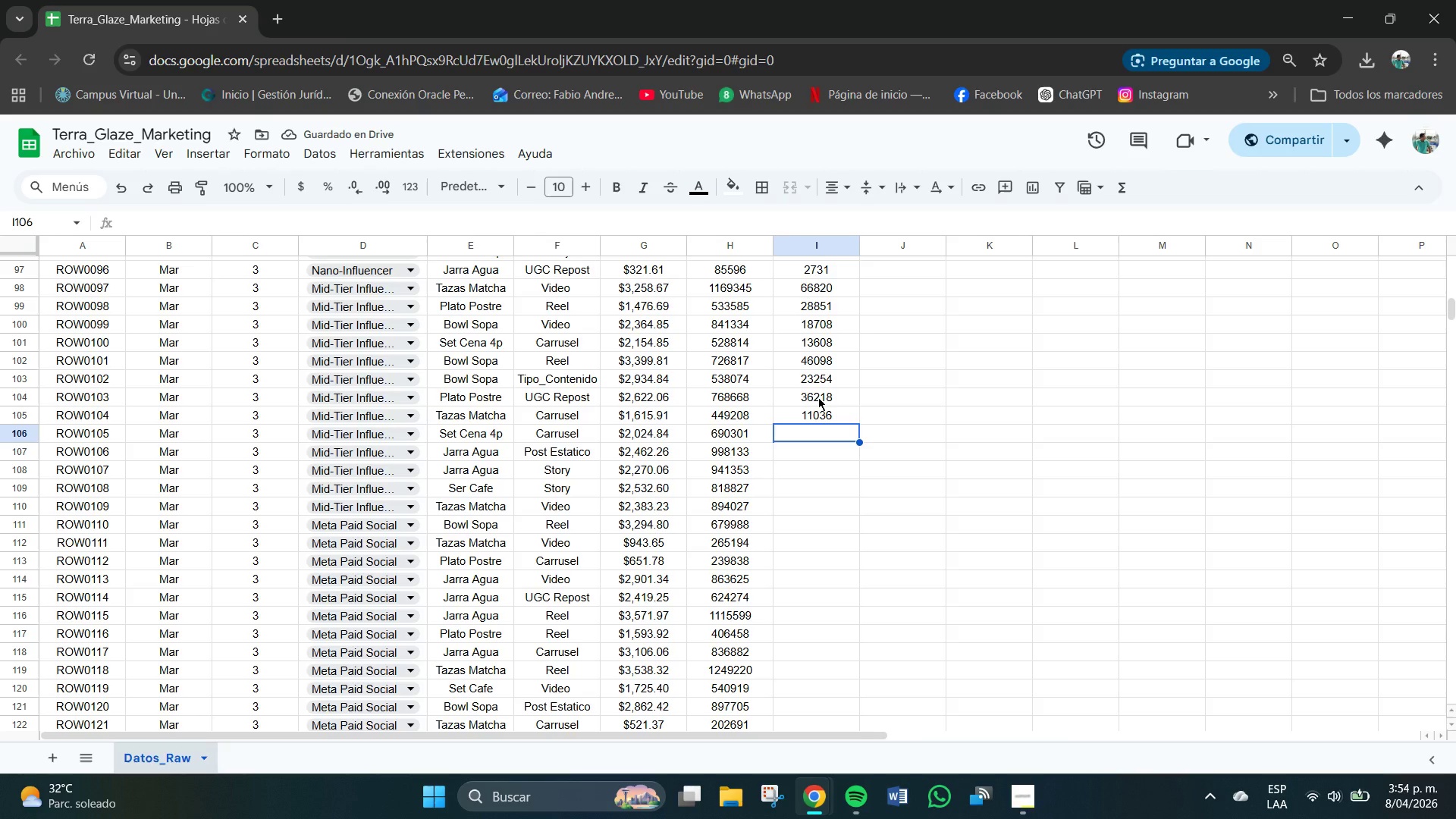 
key(Numpad3)
 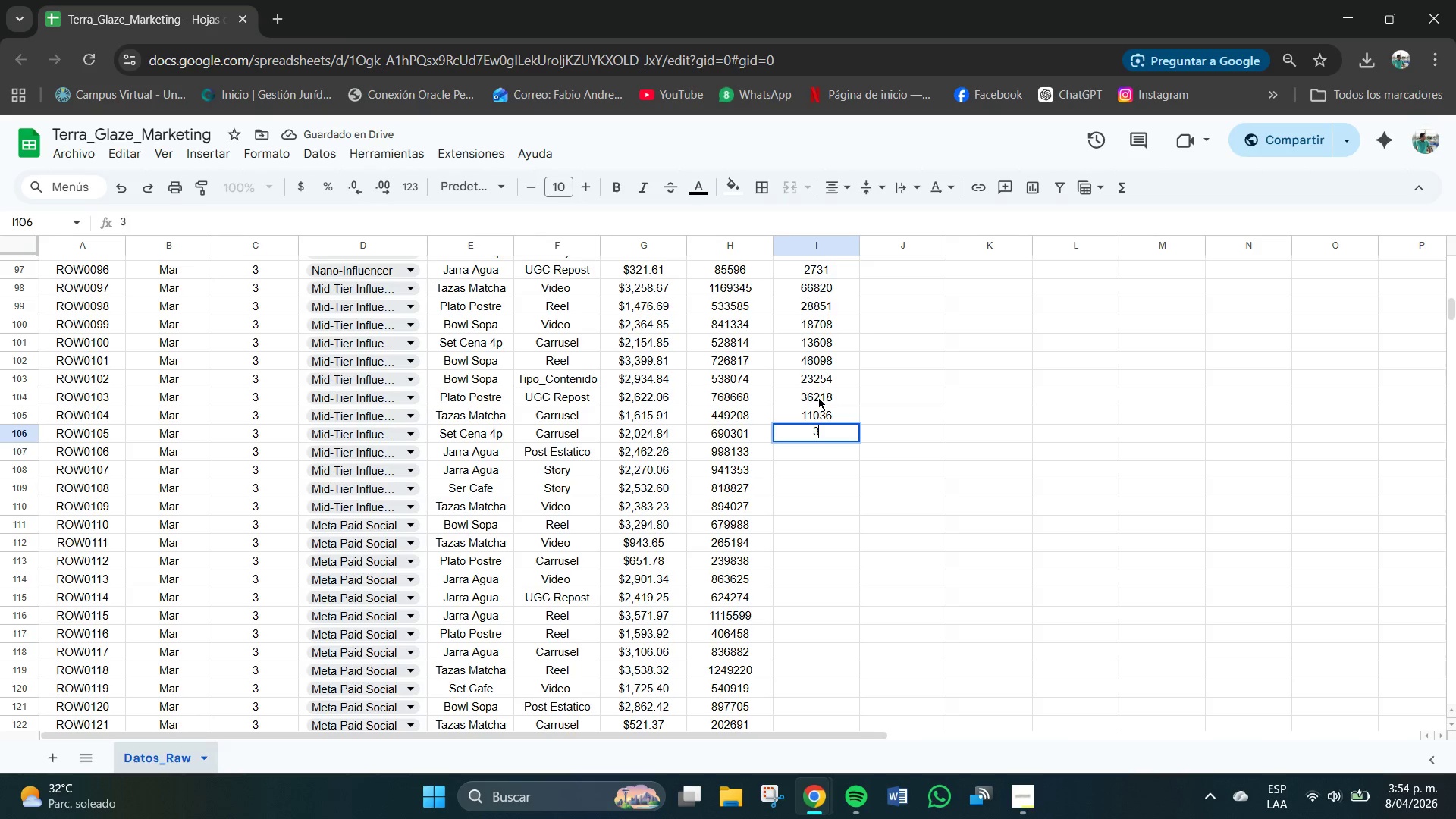 
key(Numpad6)
 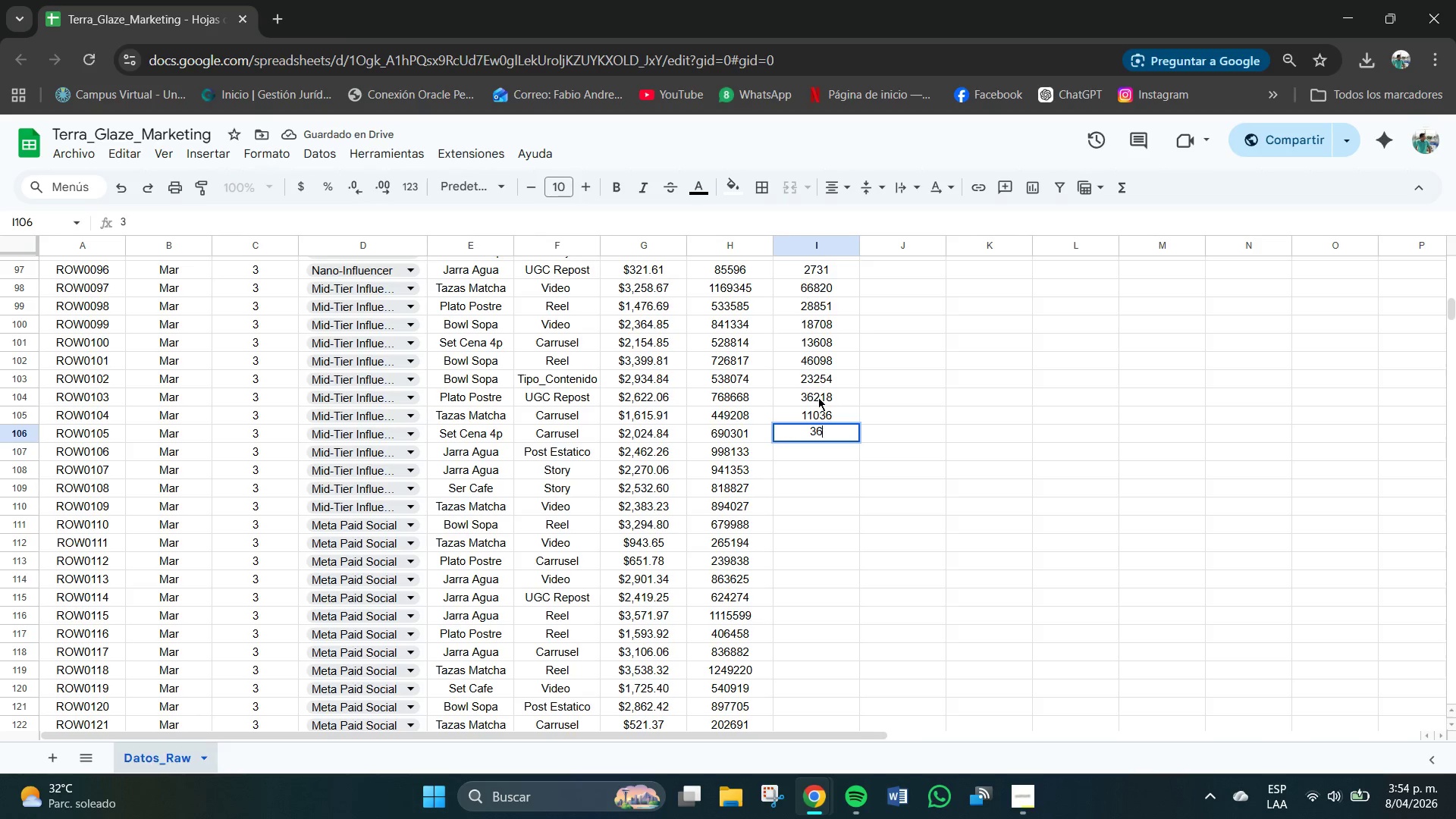 
key(Numpad5)
 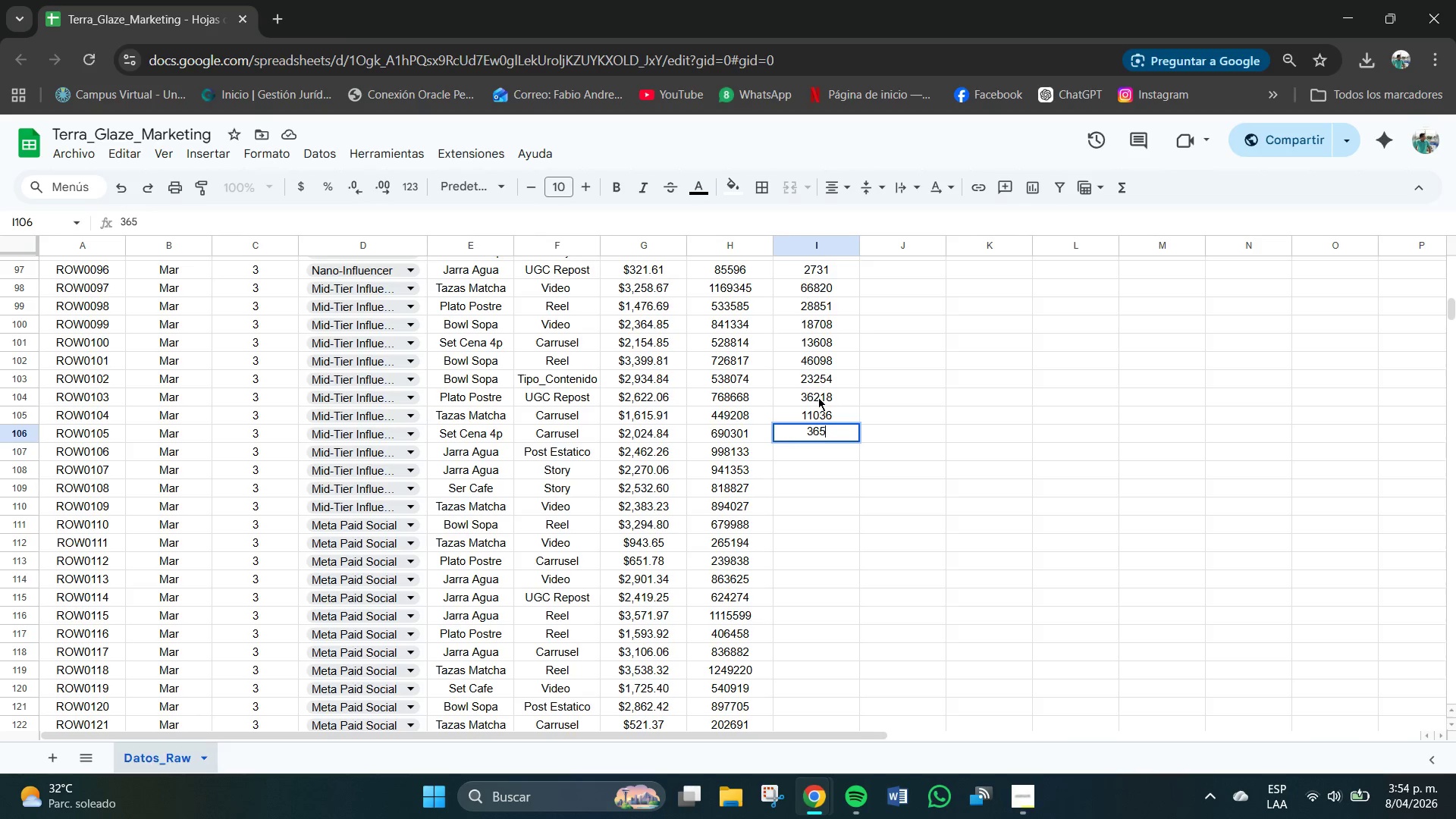 
key(Numpad3)
 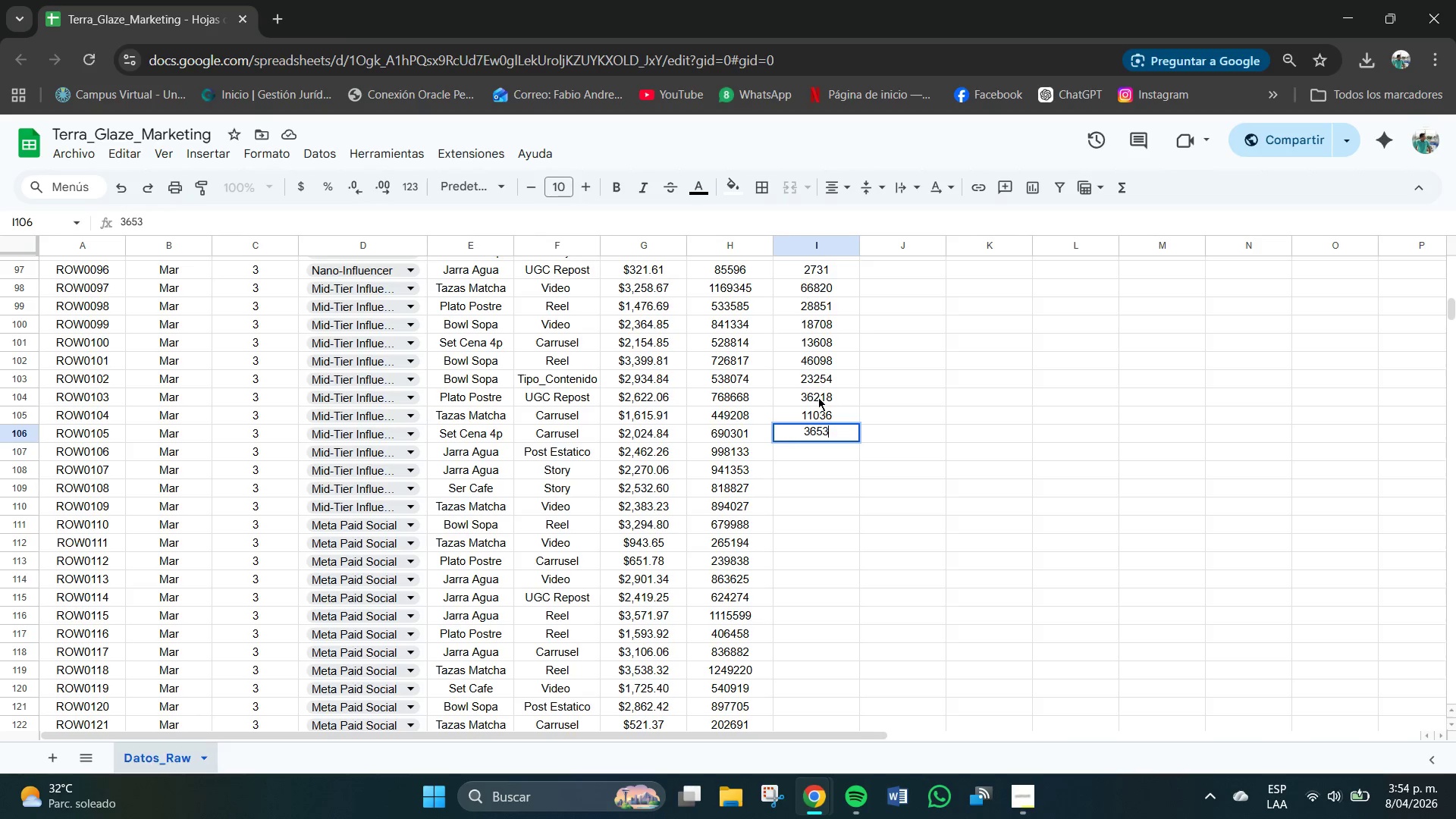 
key(Numpad5)
 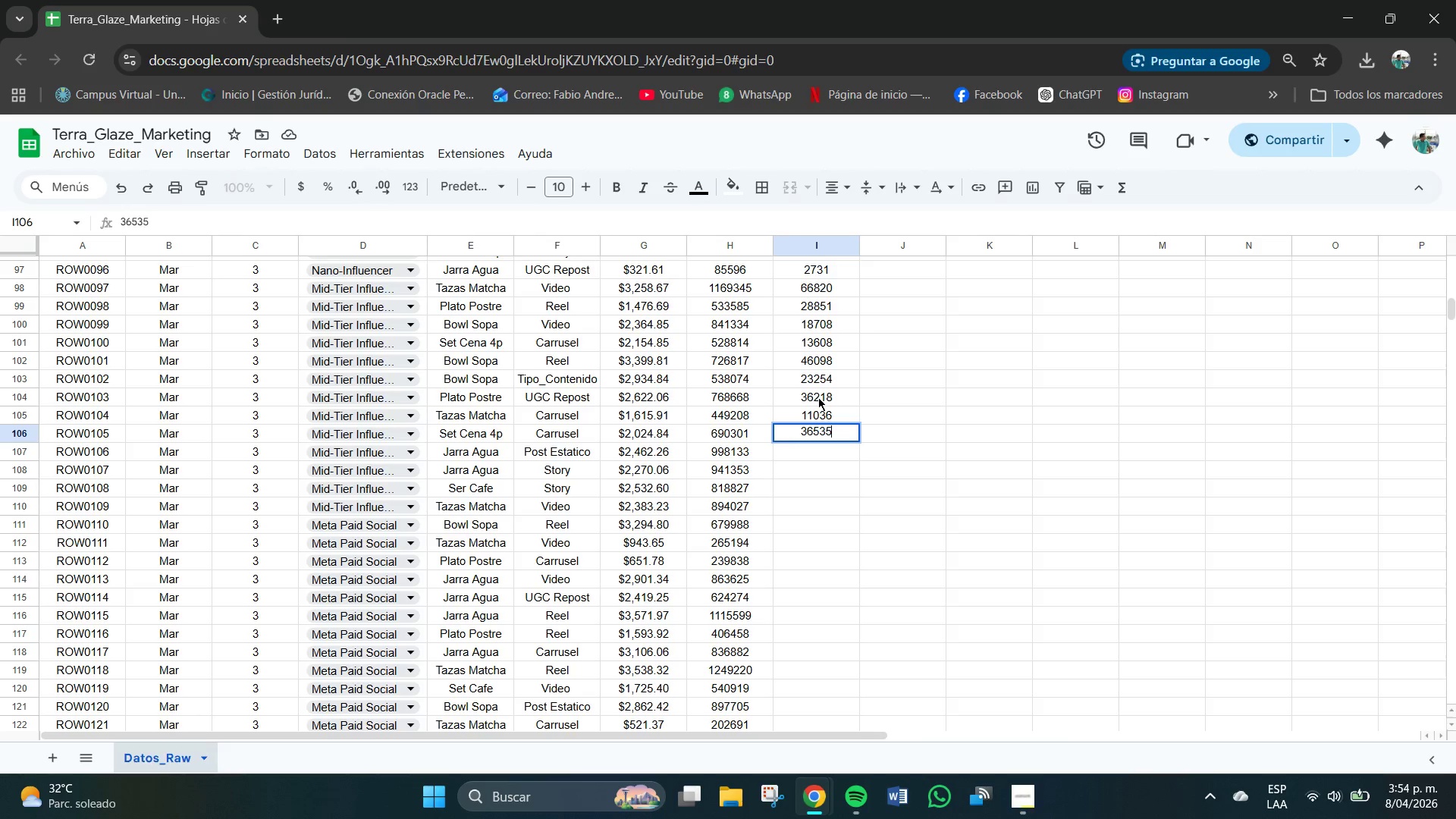 
key(NumpadEnter)
 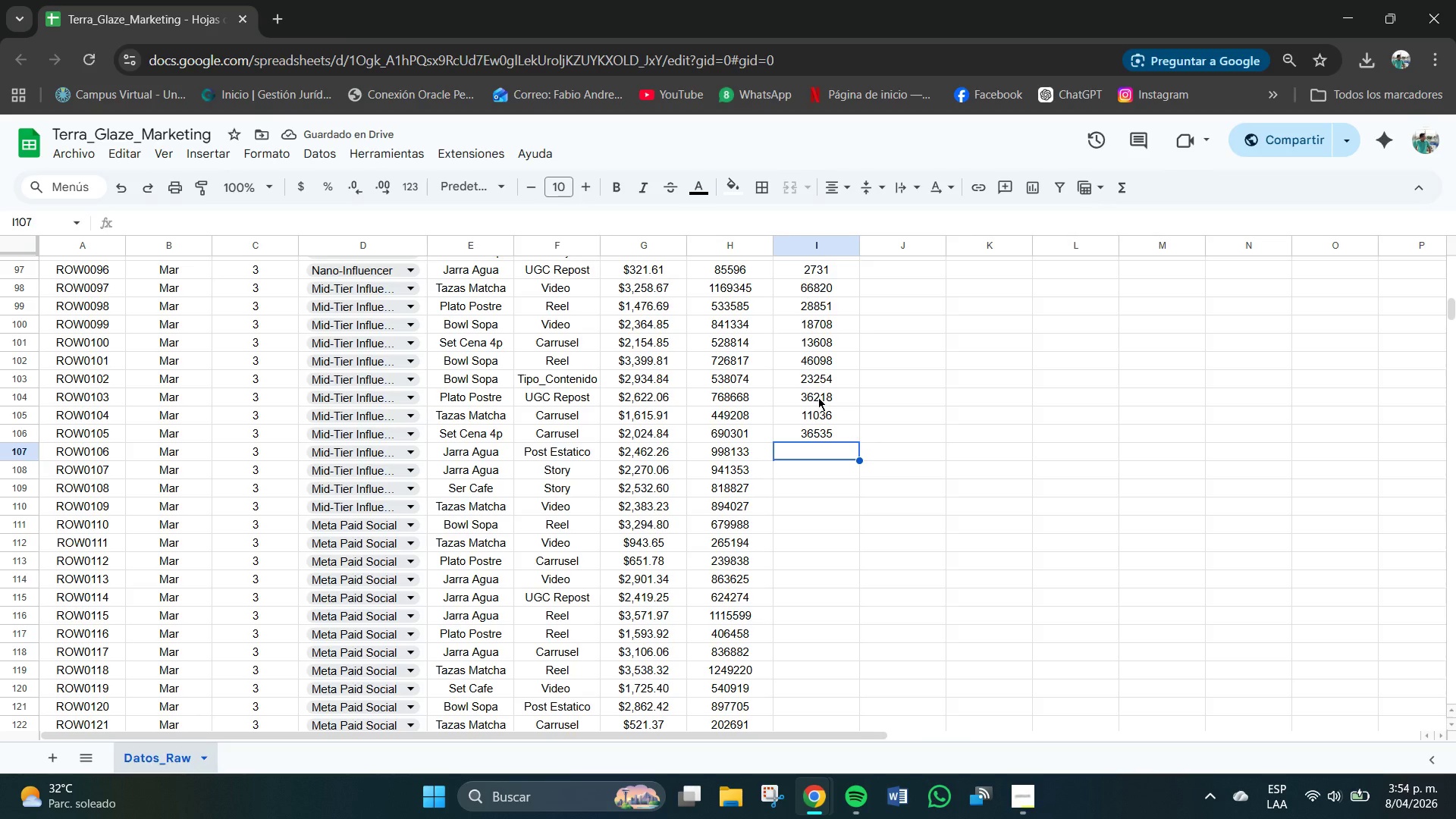 
wait(5.47)
 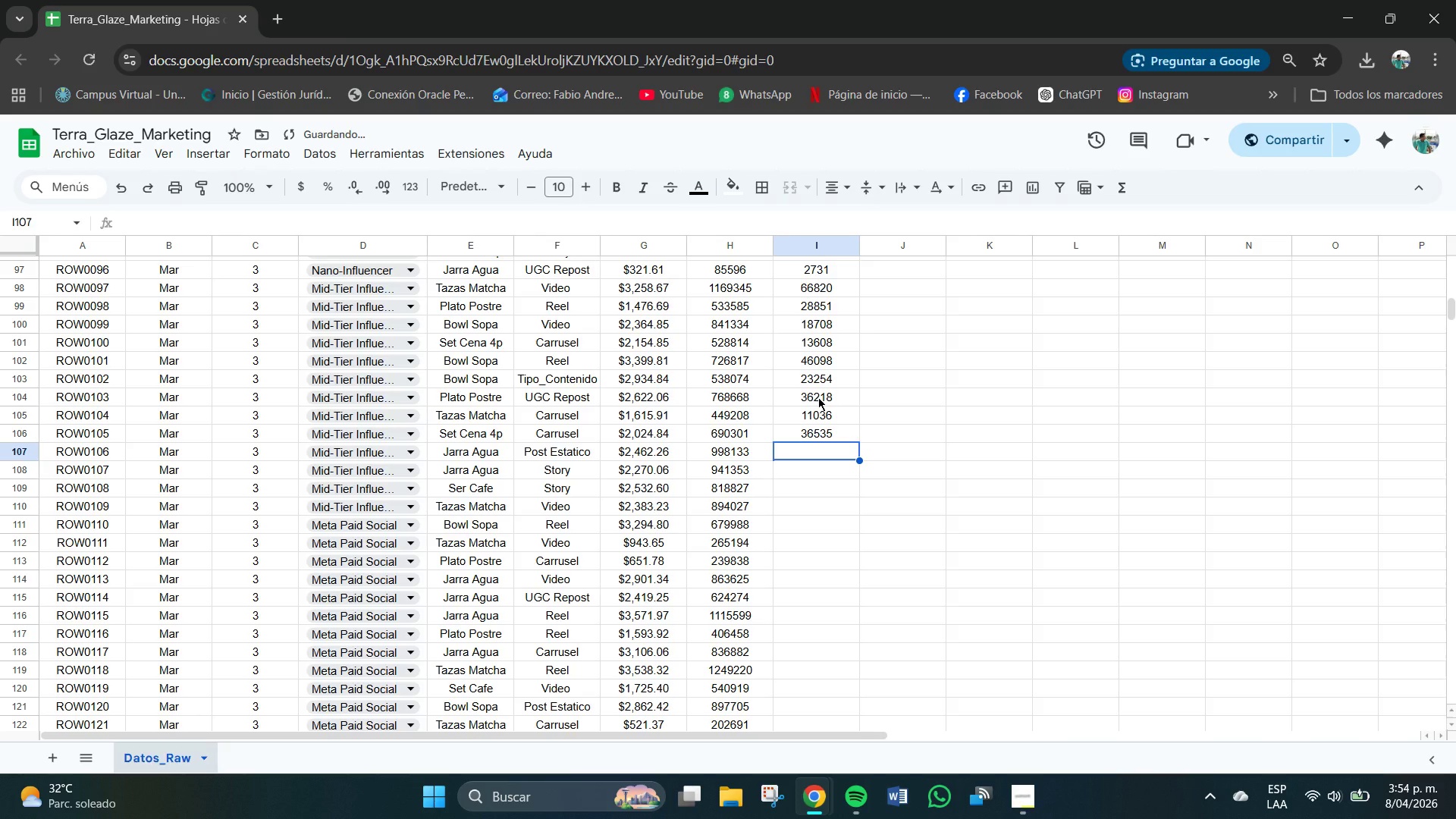 
key(Numpad3)
 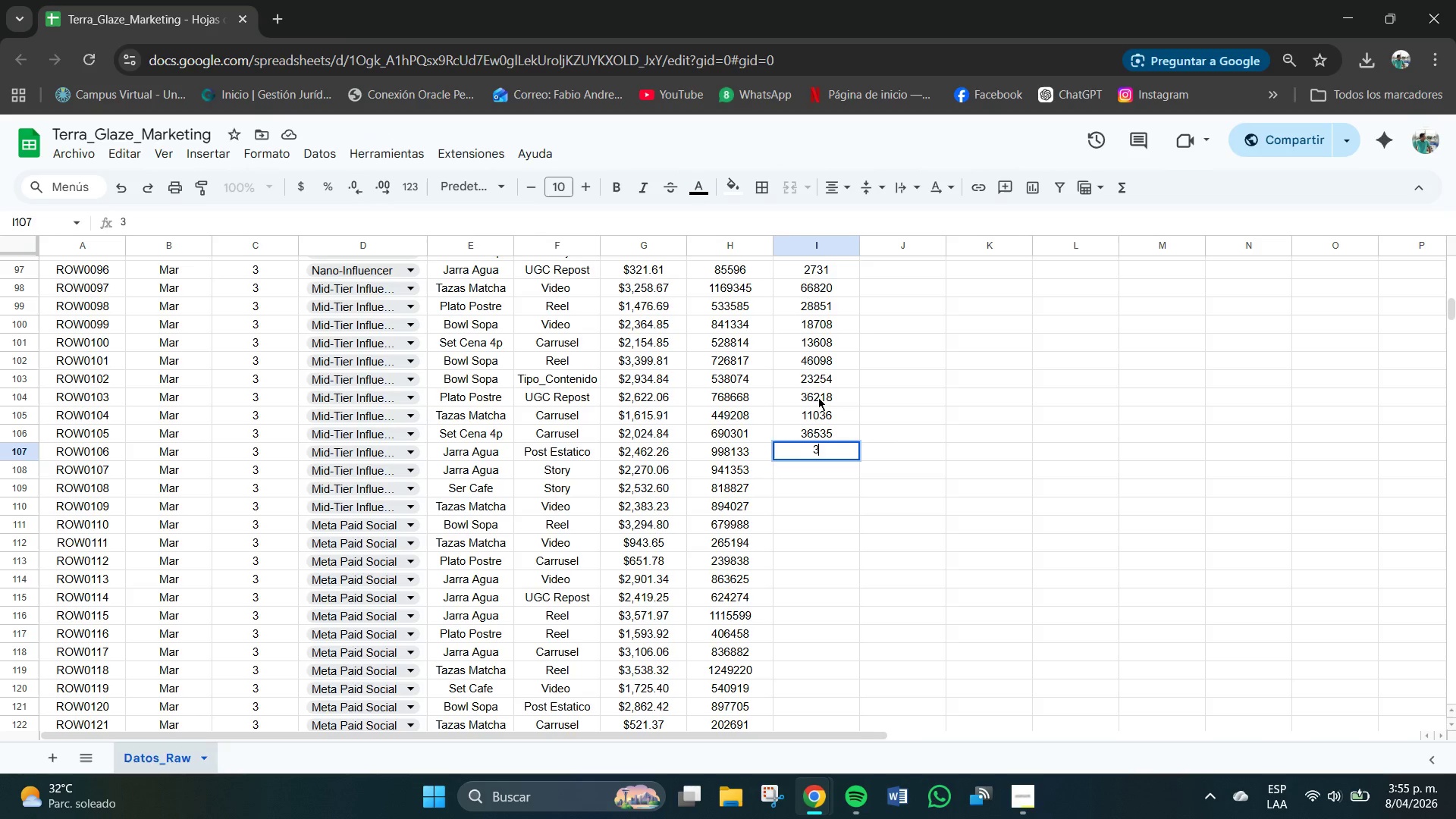 
key(Numpad1)
 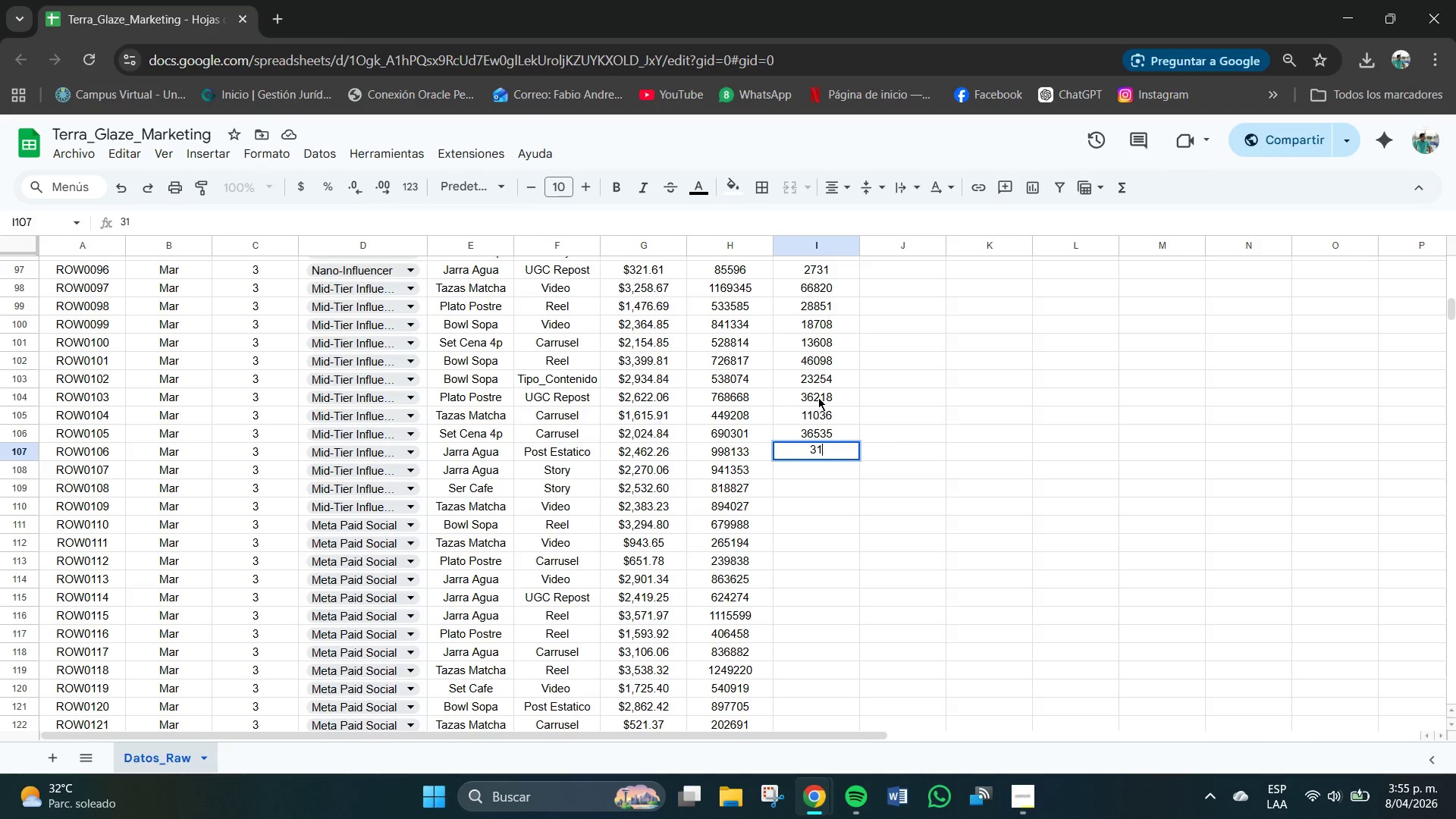 
key(Numpad0)
 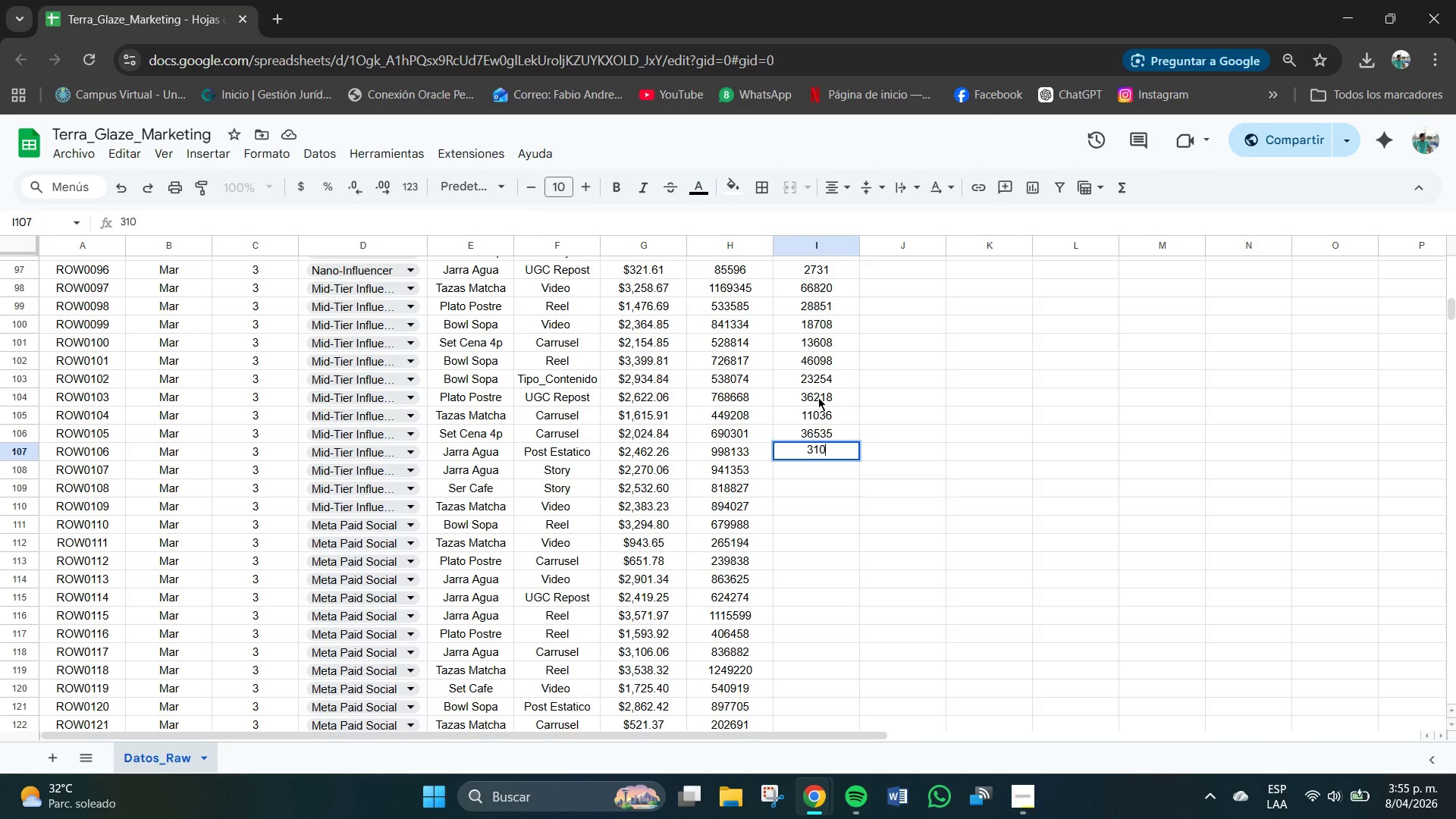 
key(Numpad8)
 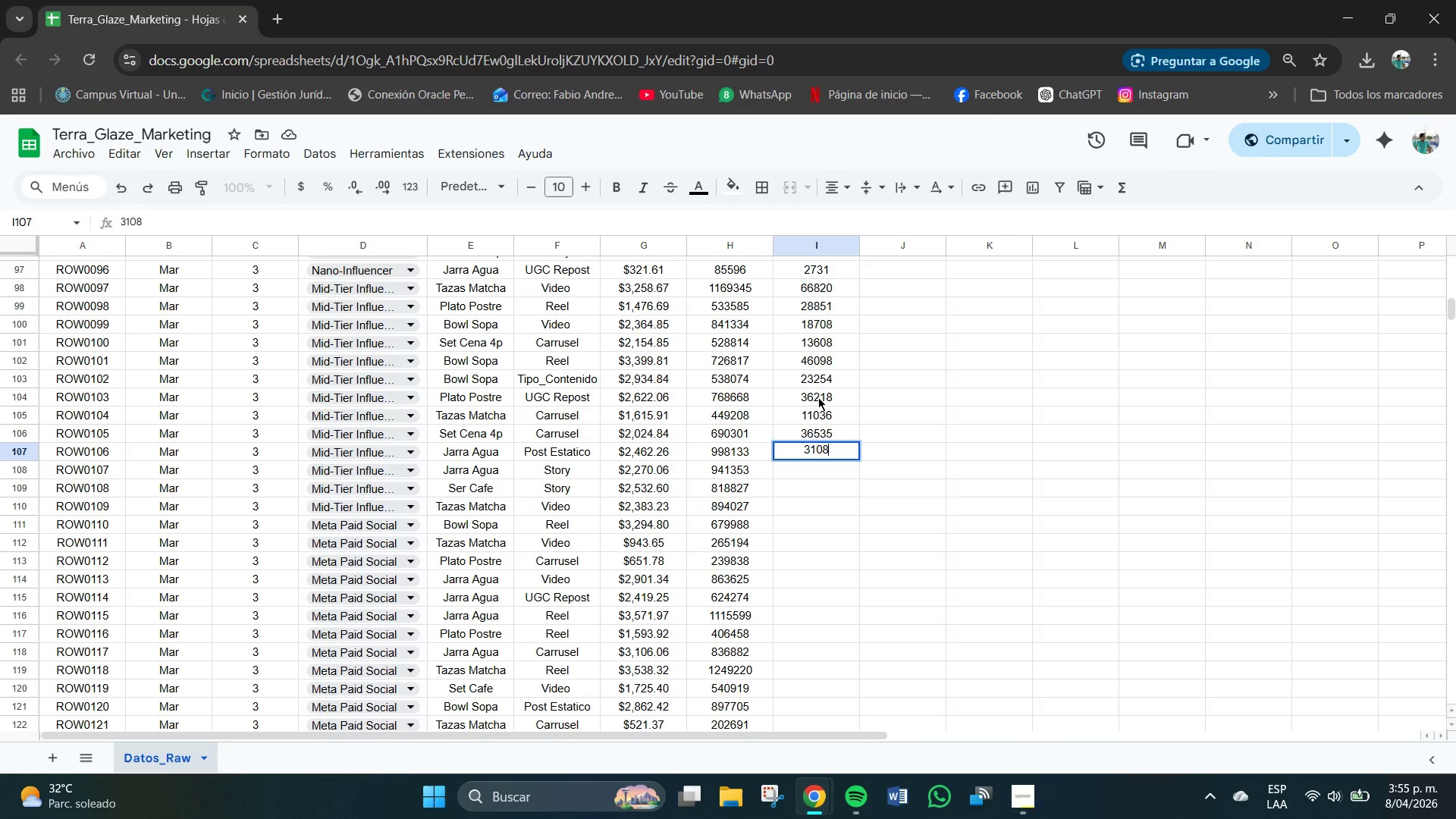 
key(Numpad9)
 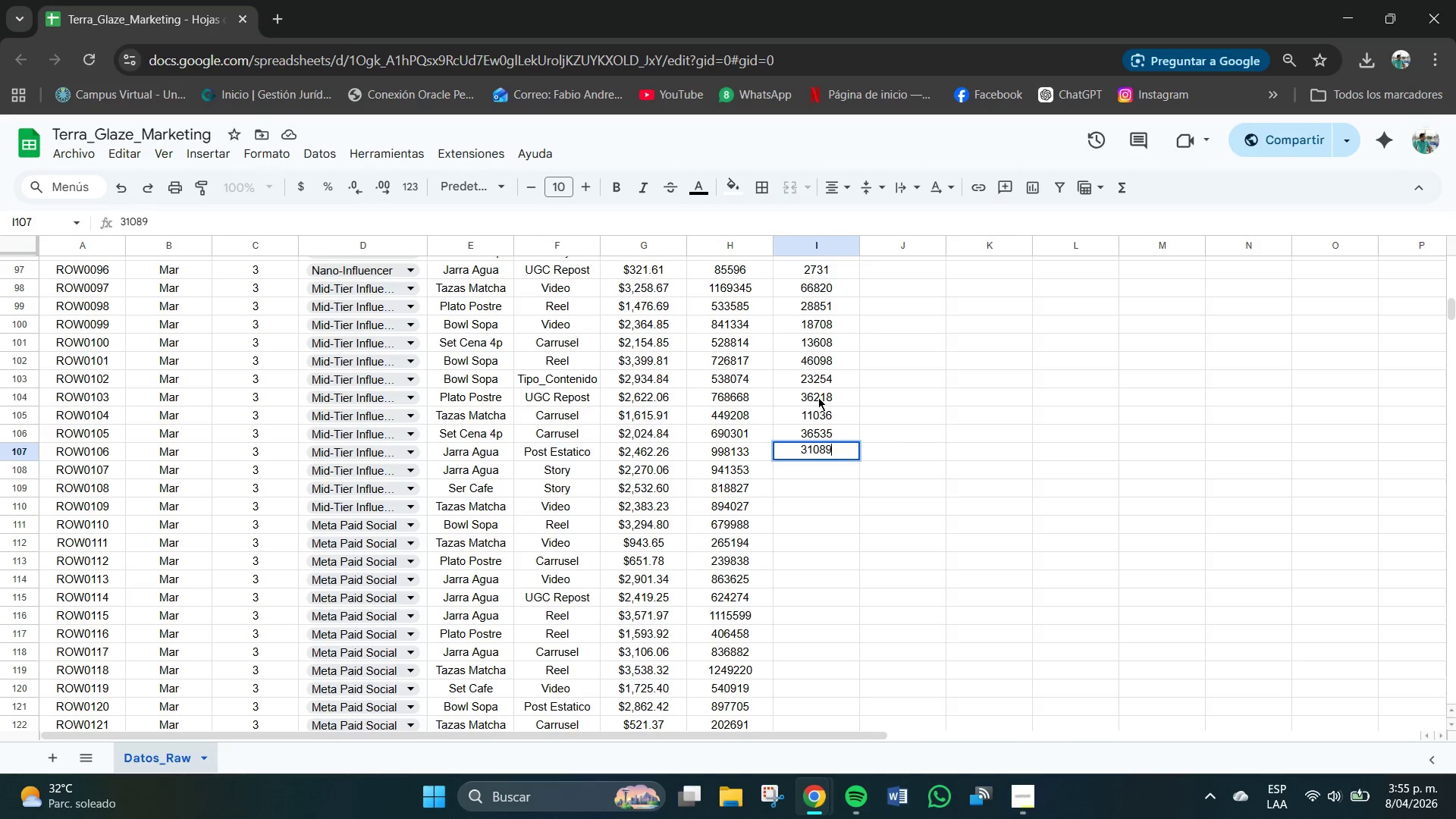 
key(NumpadEnter)
 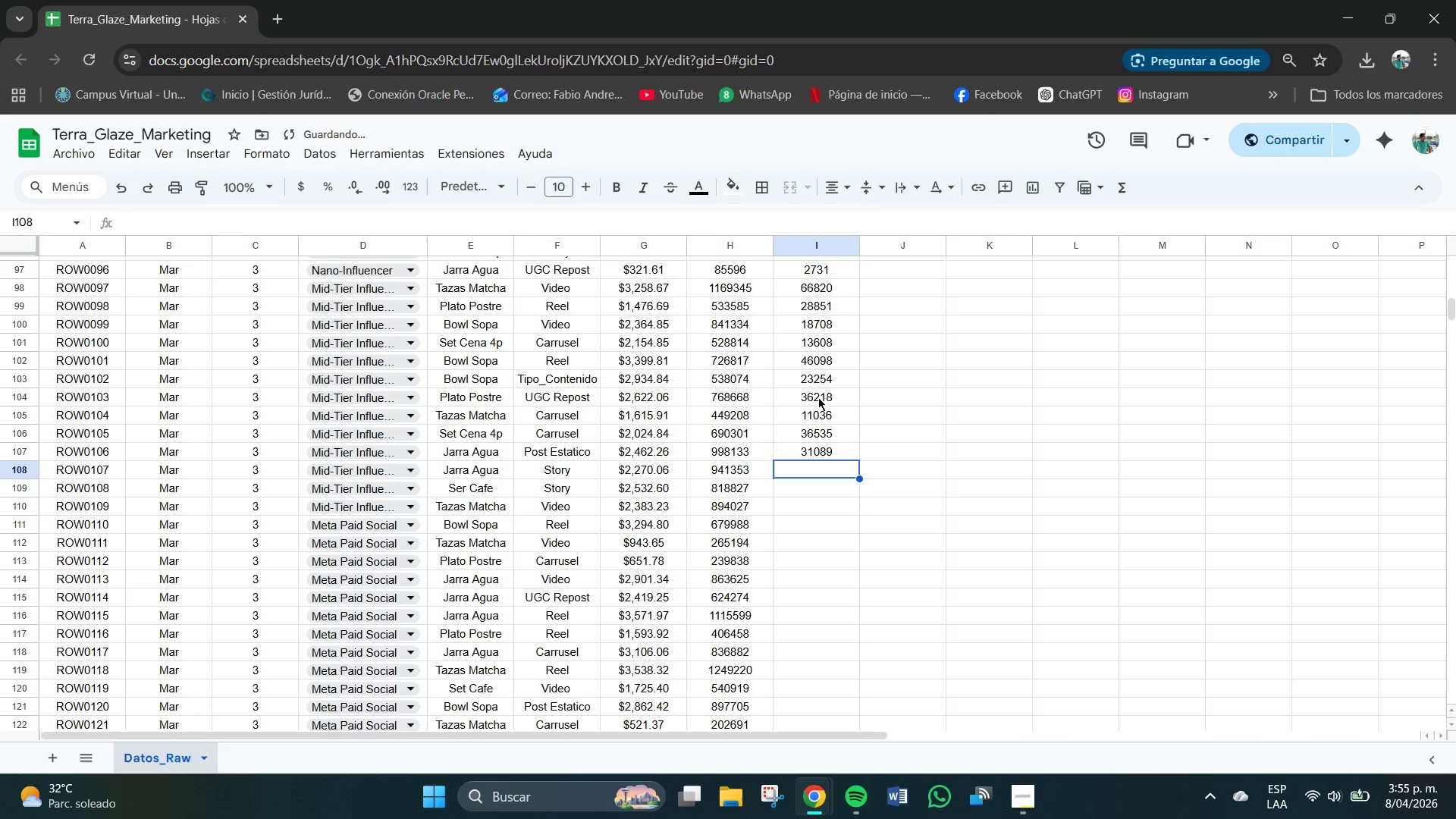 
key(NumpadEnter)
 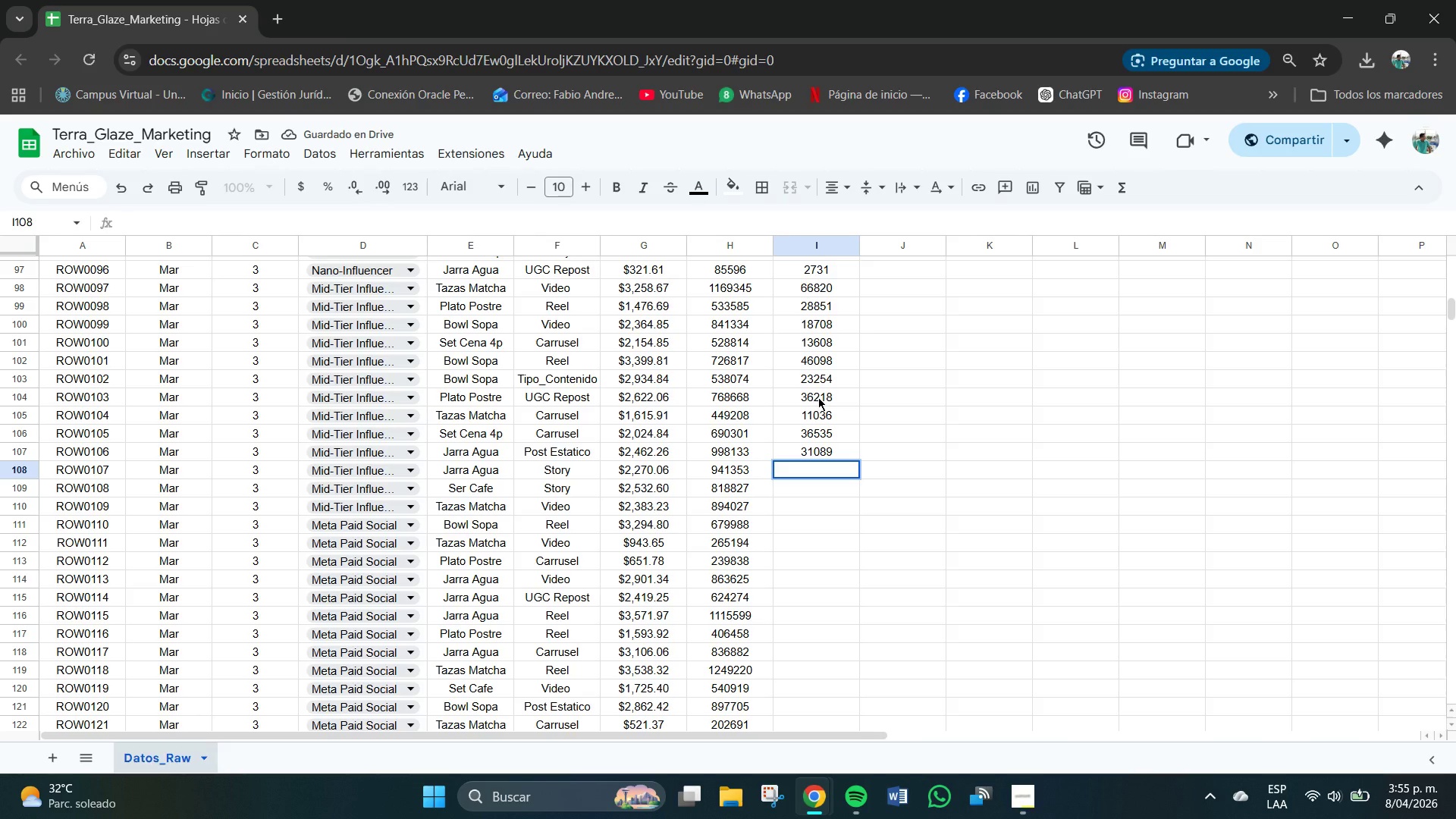 
key(Numpad3)
 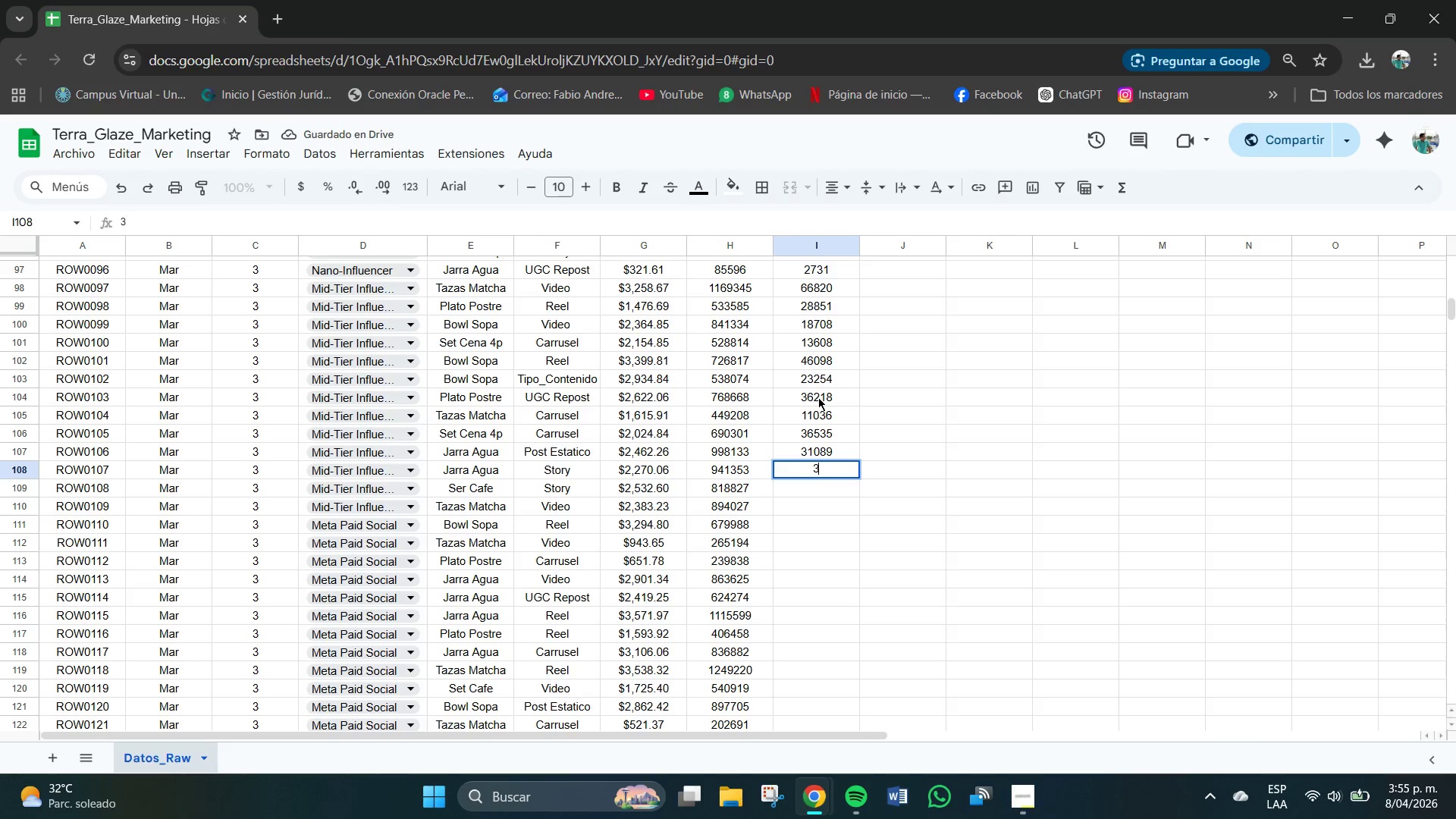 
key(Numpad2)
 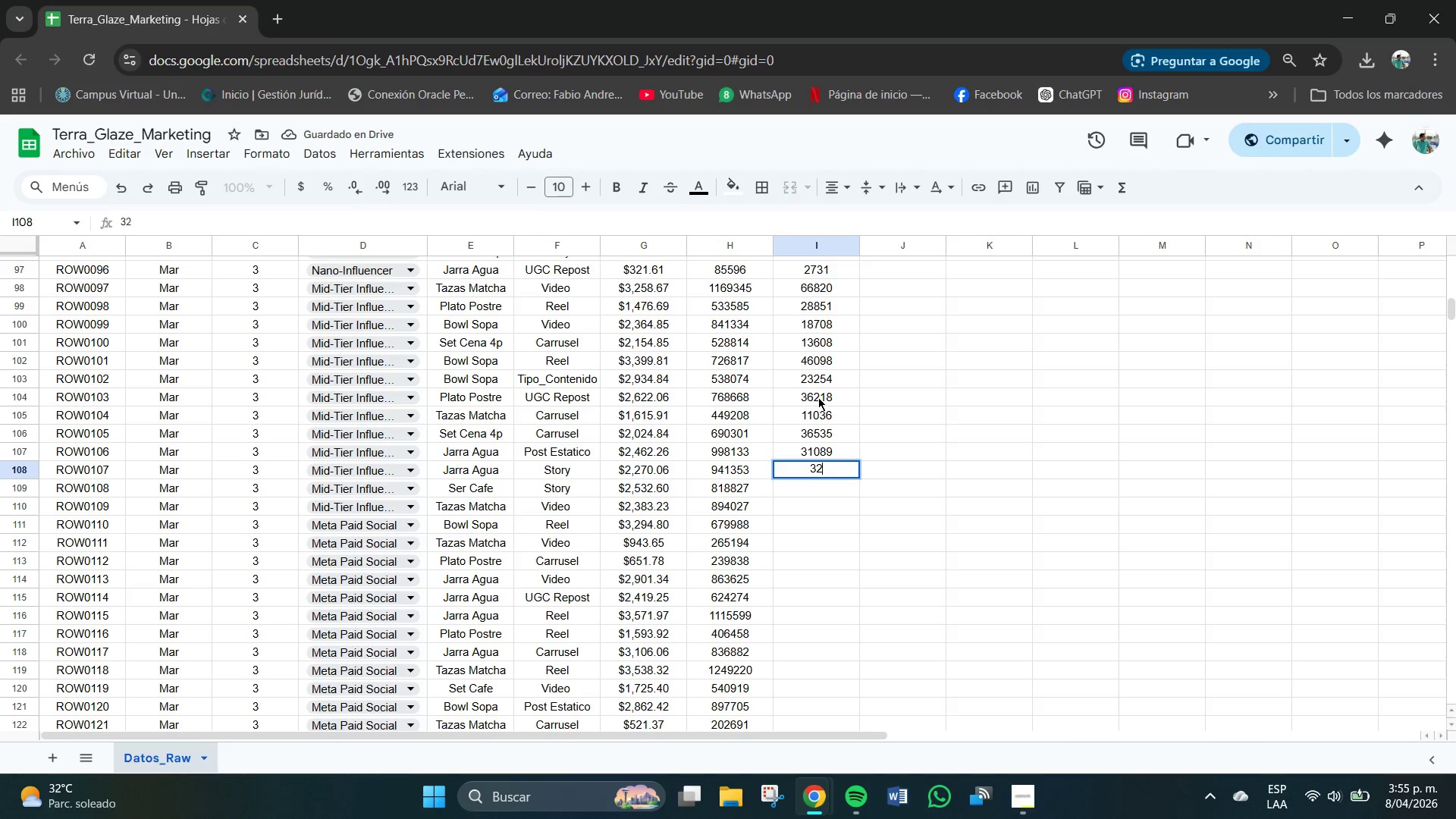 
key(Numpad8)
 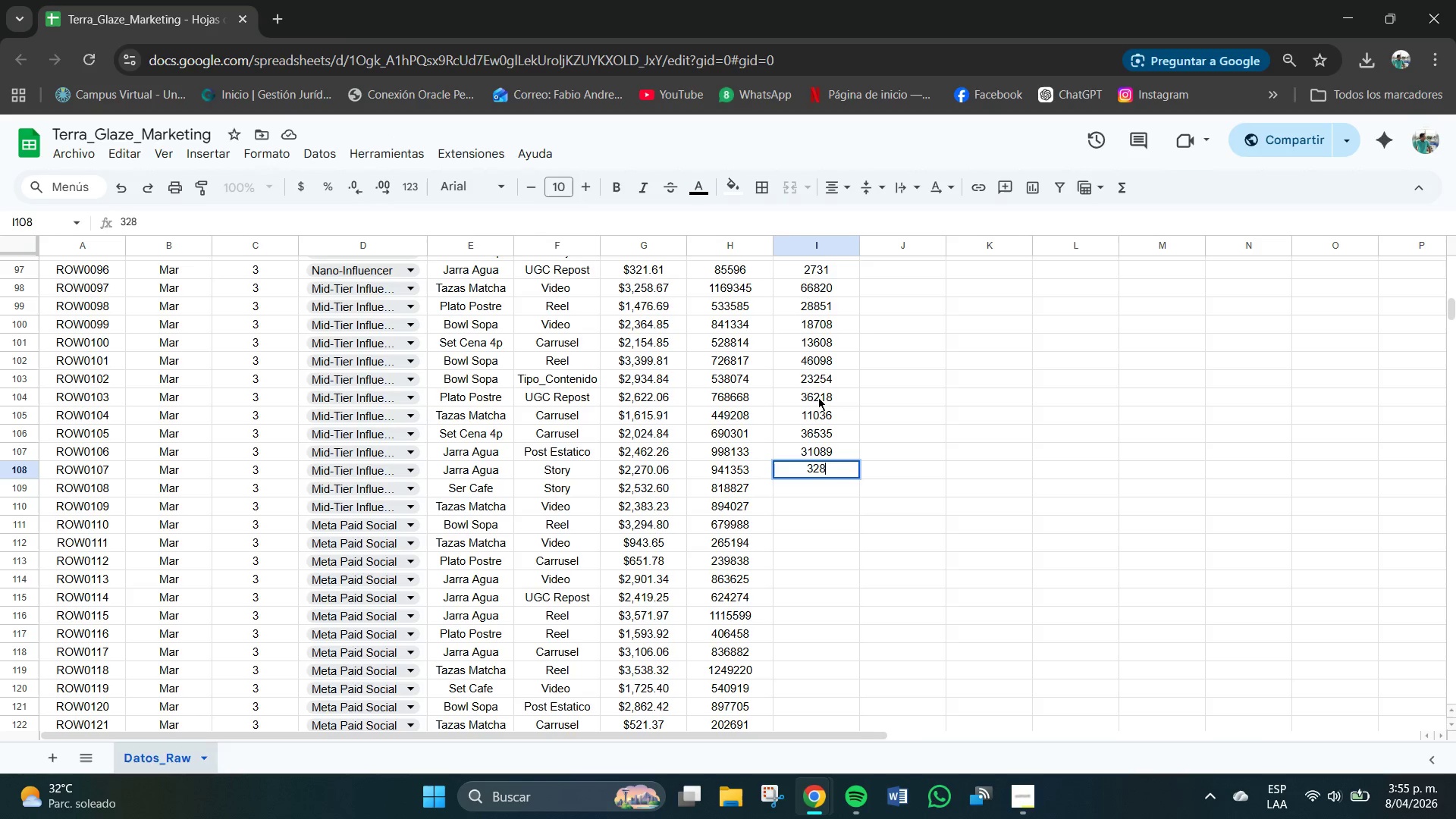 
key(Numpad1)
 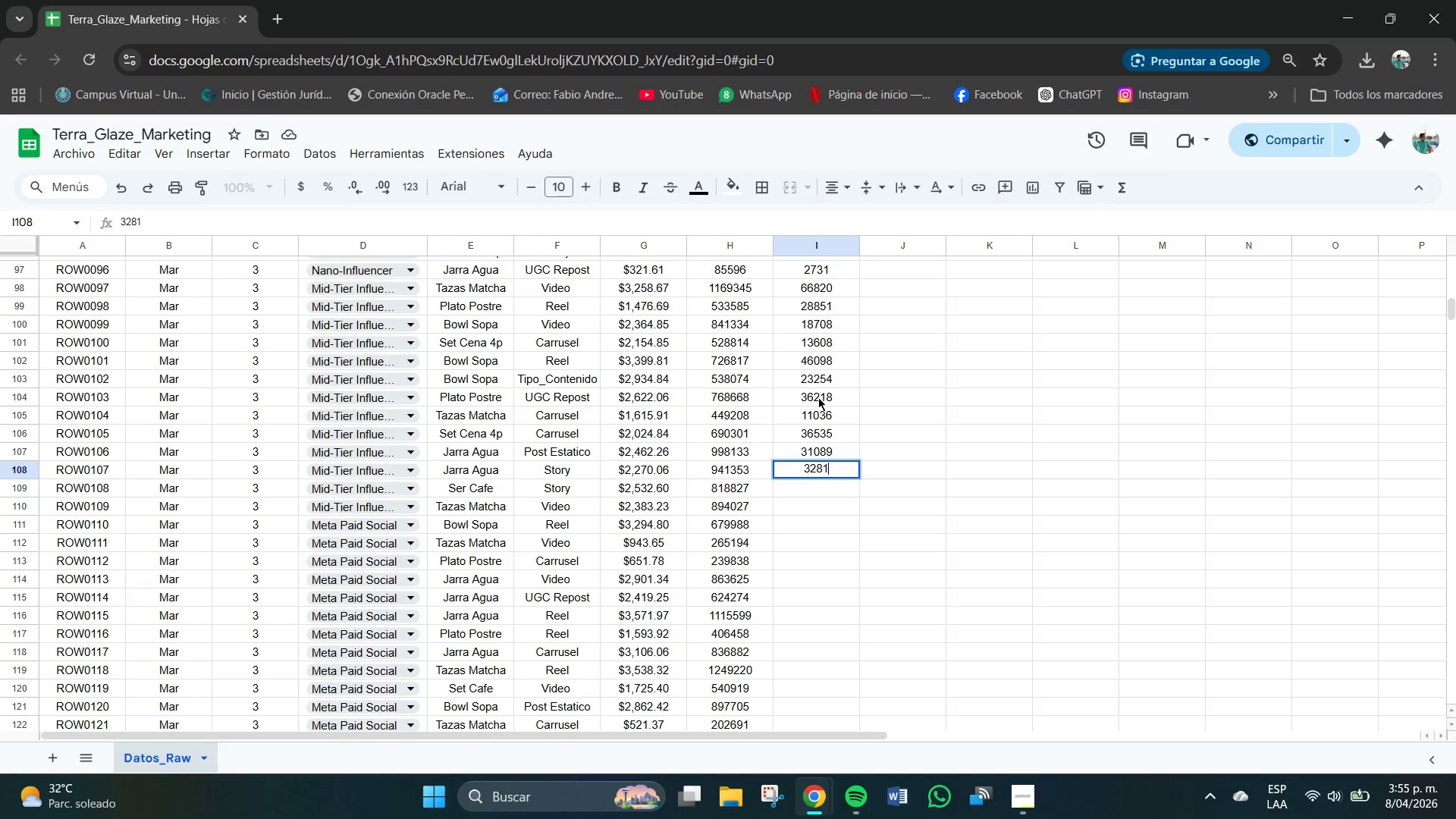 
key(Numpad3)
 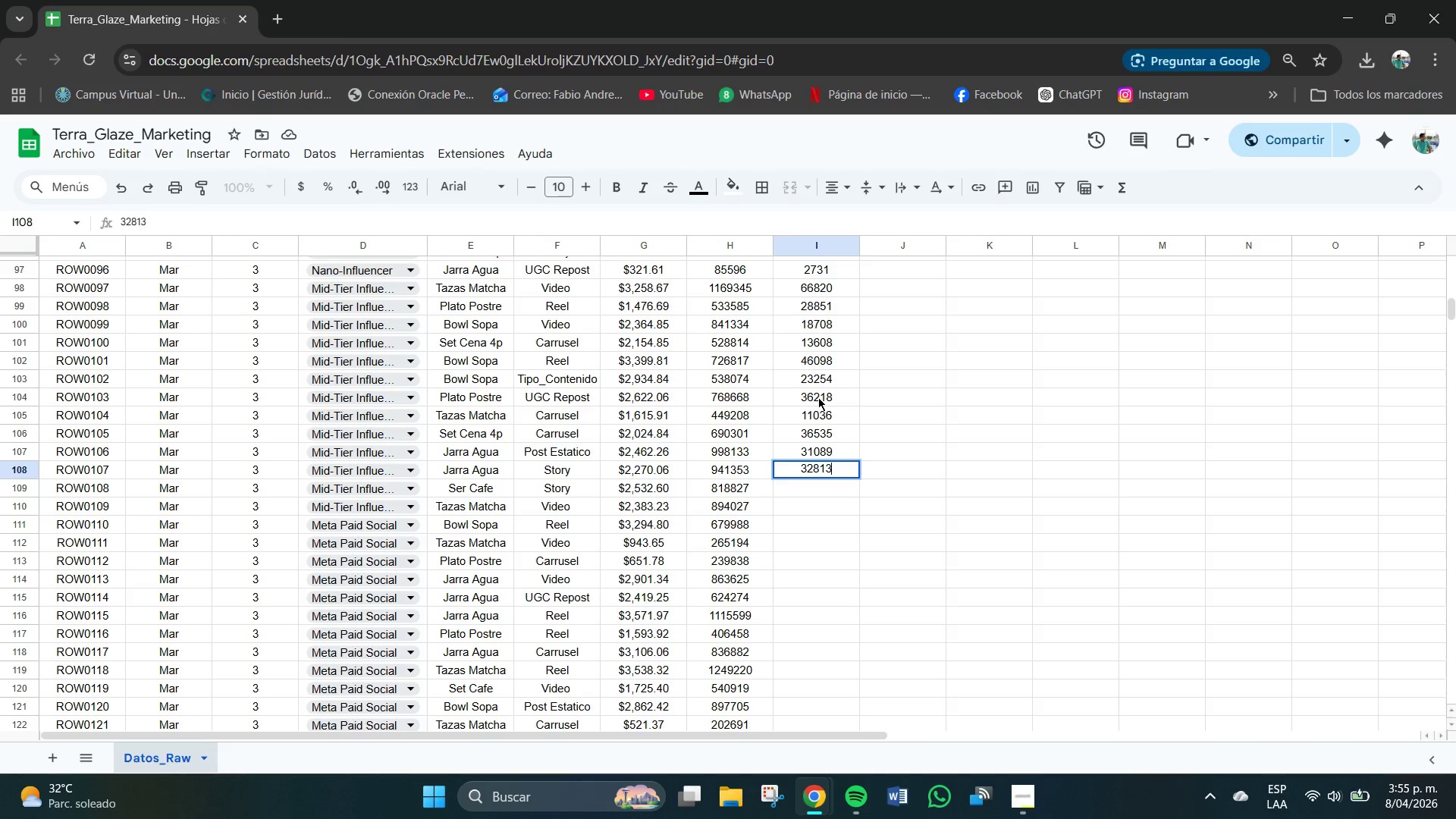 
key(NumpadEnter)
 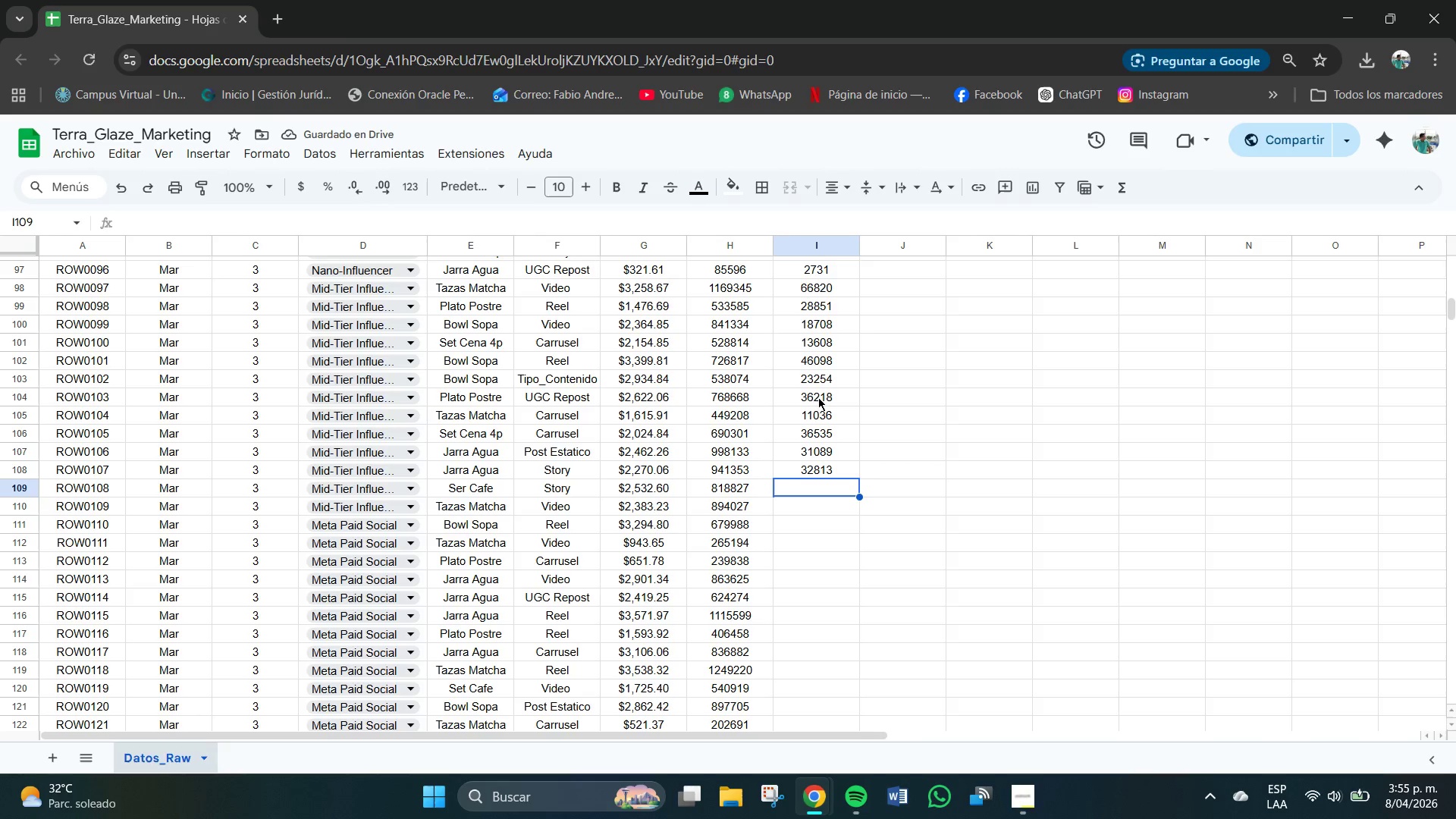 
key(Numpad1)
 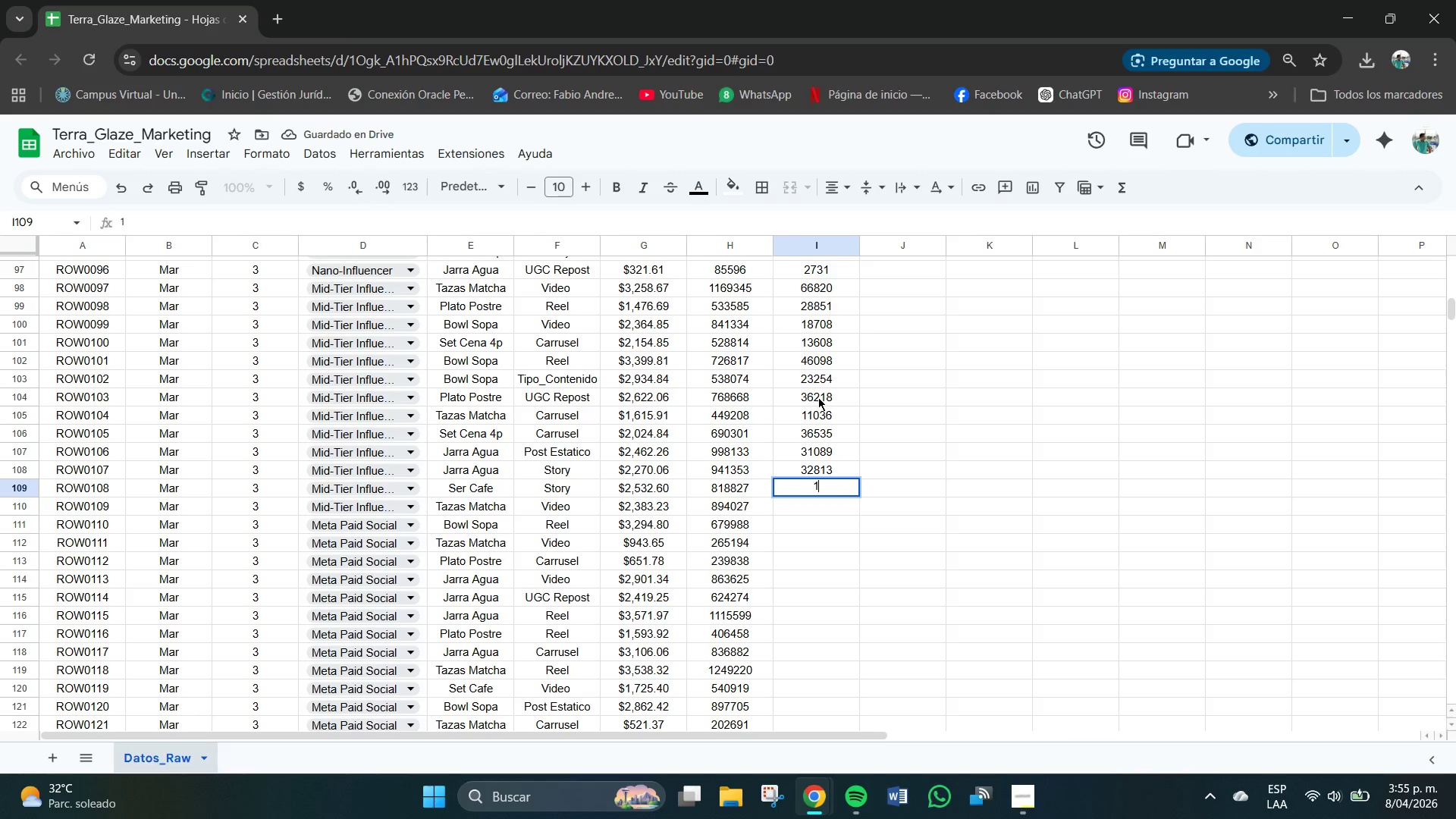 
key(Numpad5)
 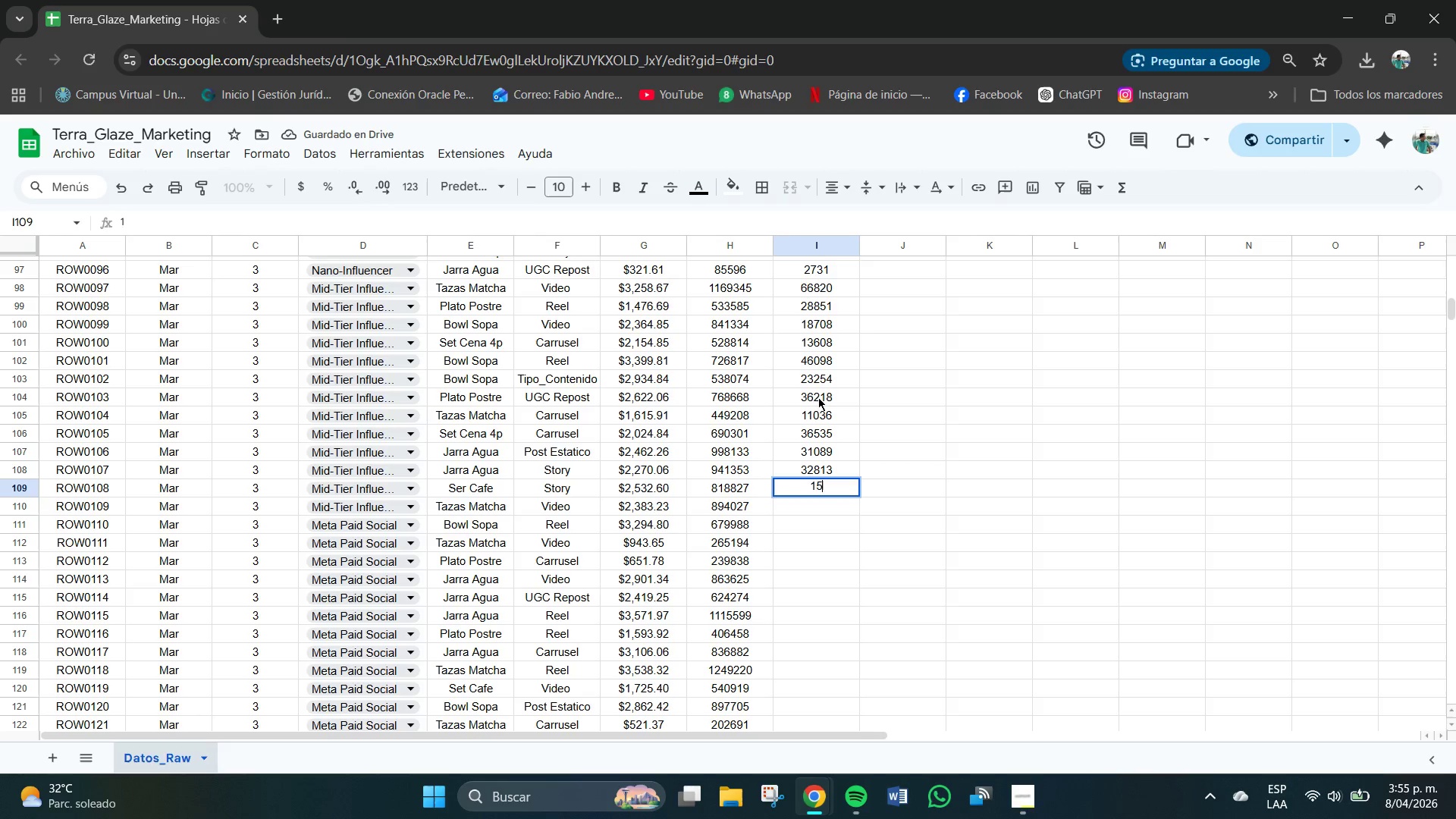 
key(Numpad5)
 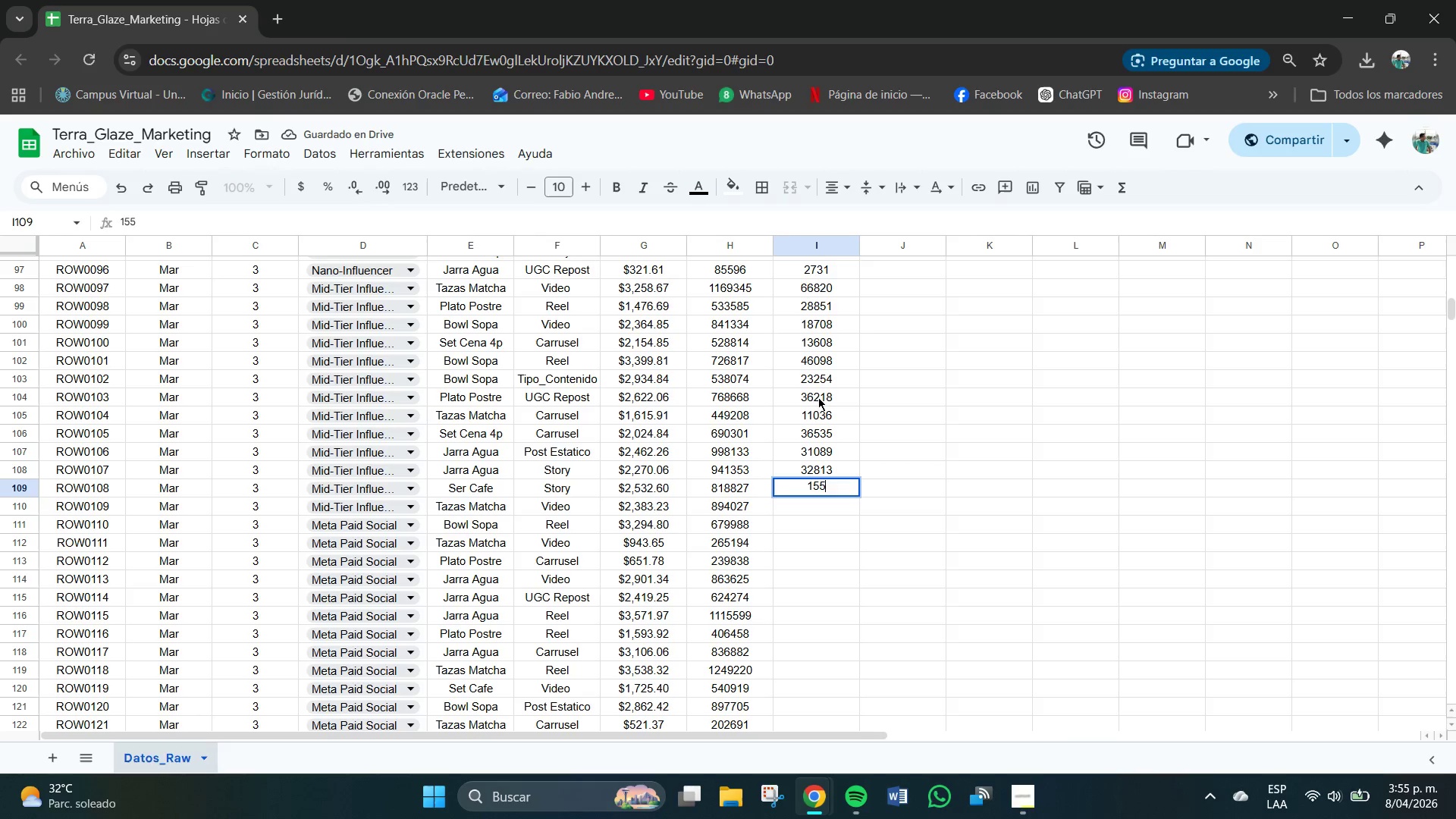 
key(Numpad6)
 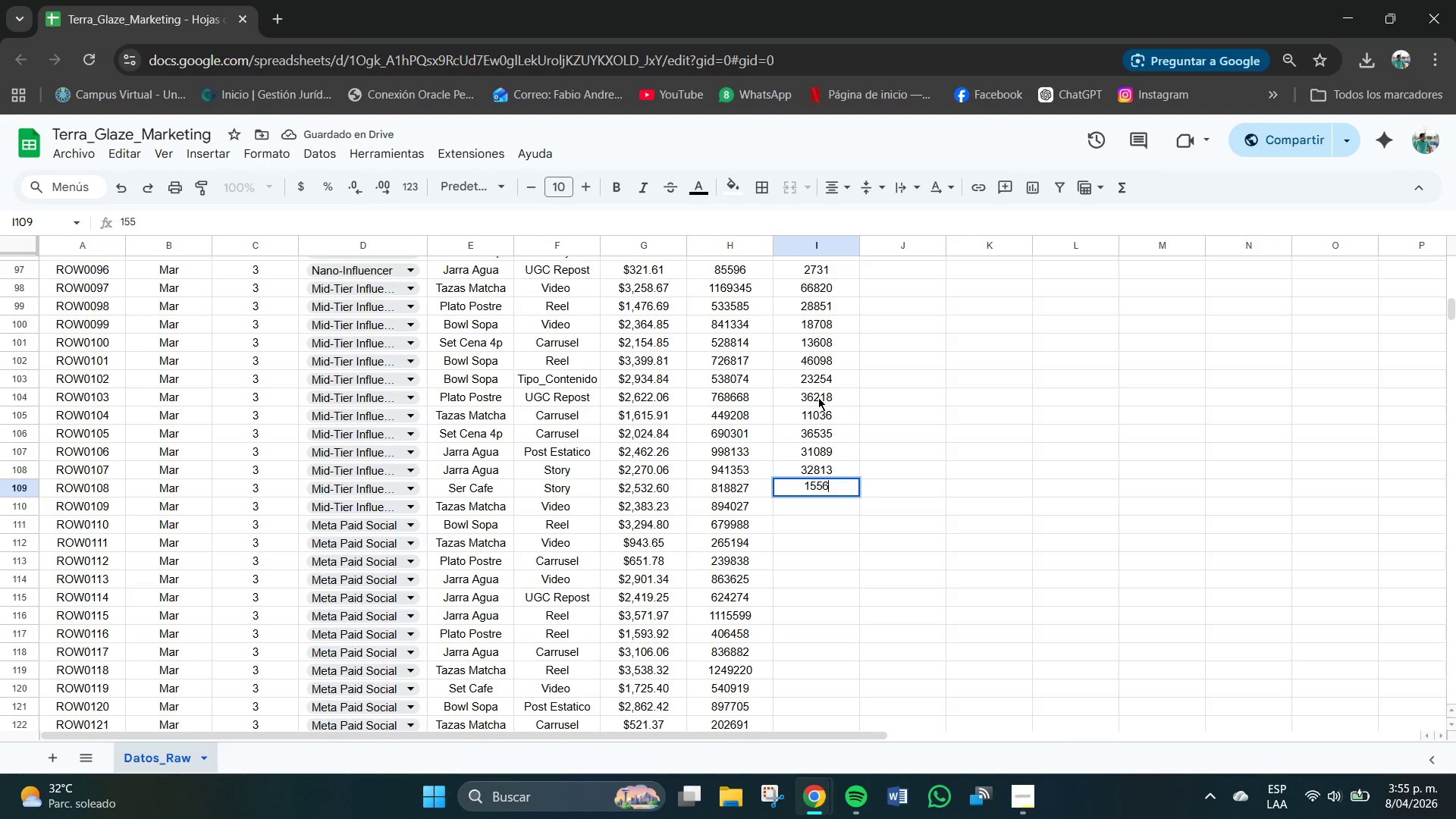 
key(Numpad0)
 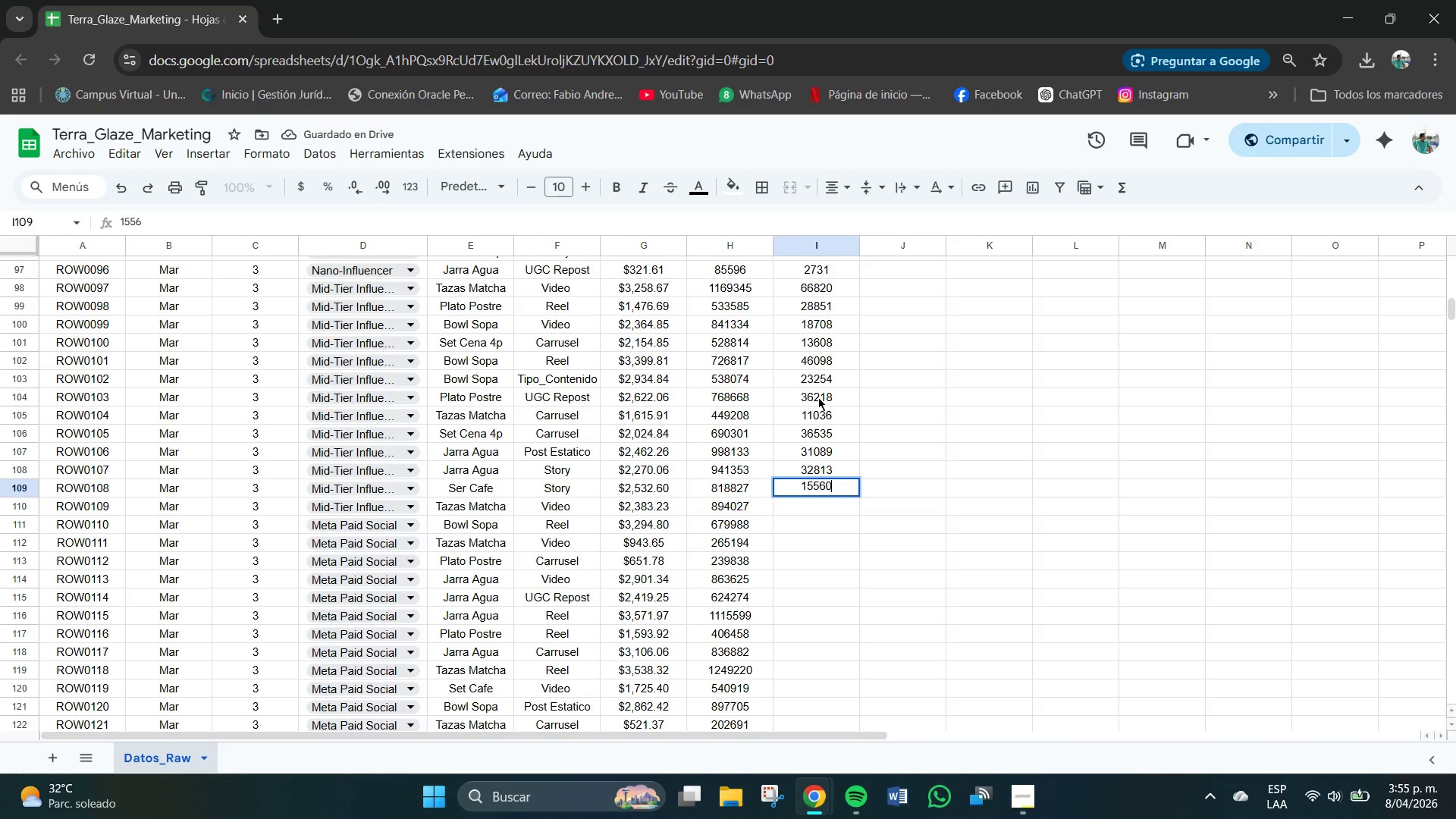 
key(NumpadEnter)
 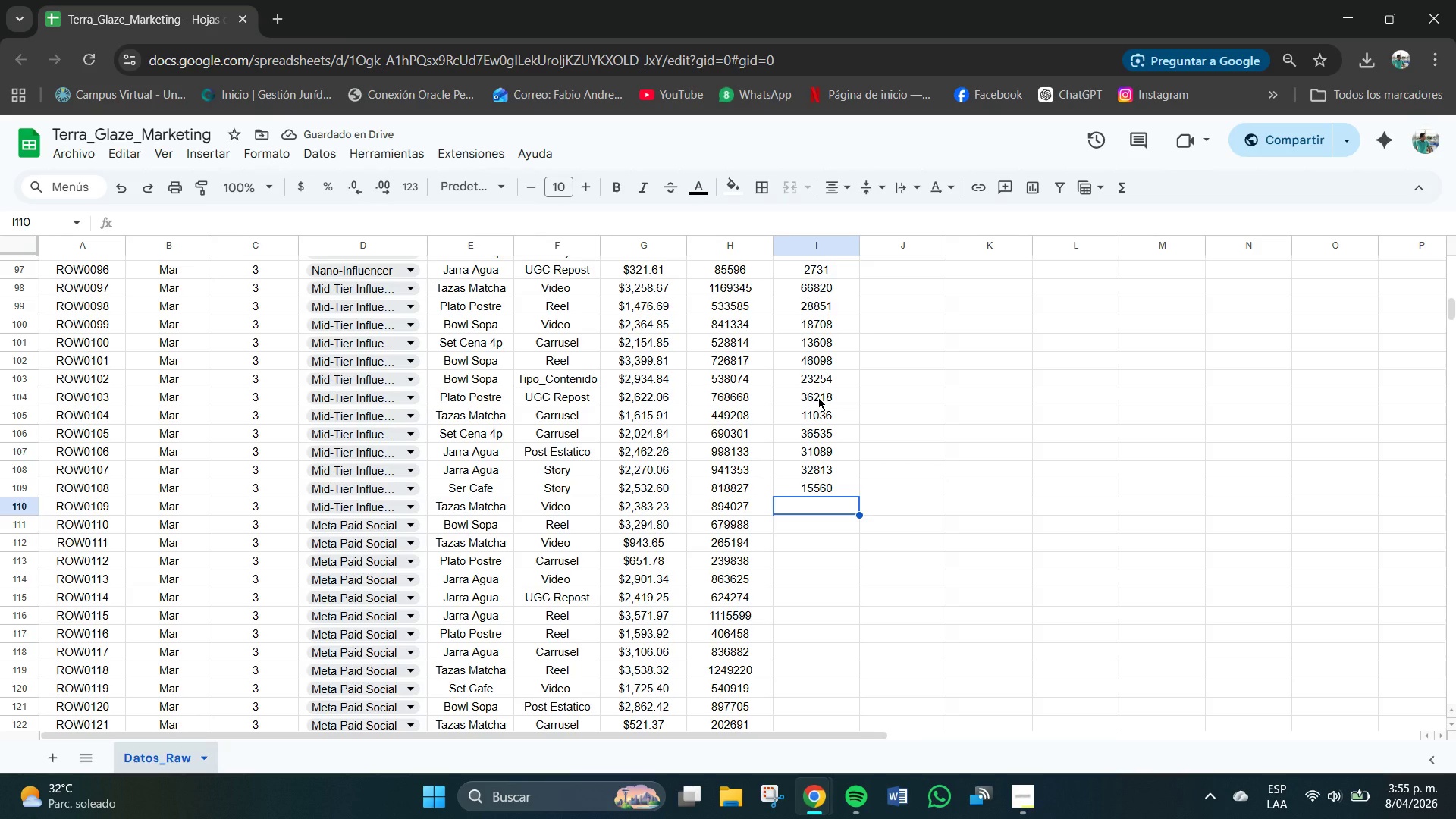 
key(Numpad2)
 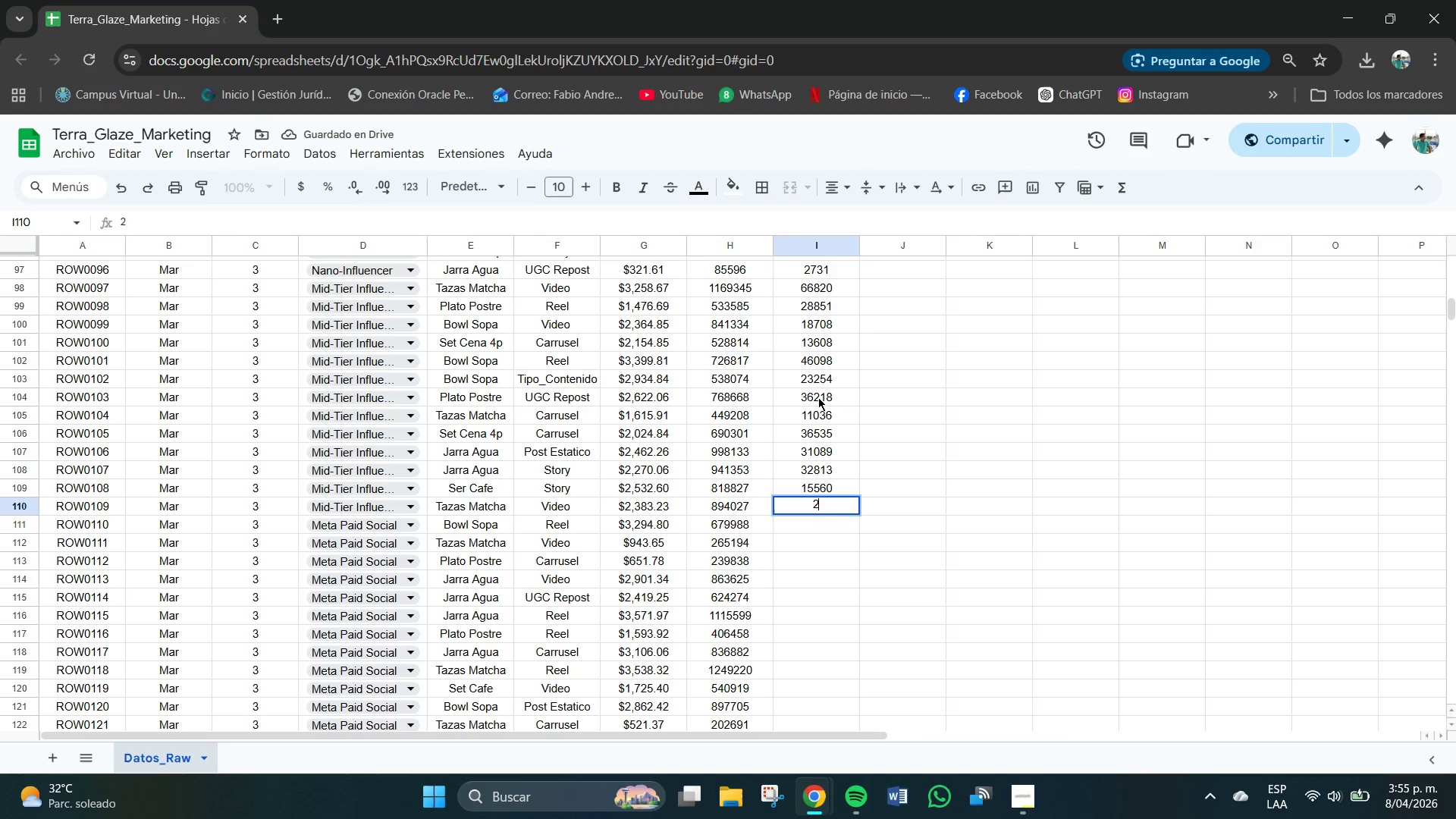 
key(Numpad5)
 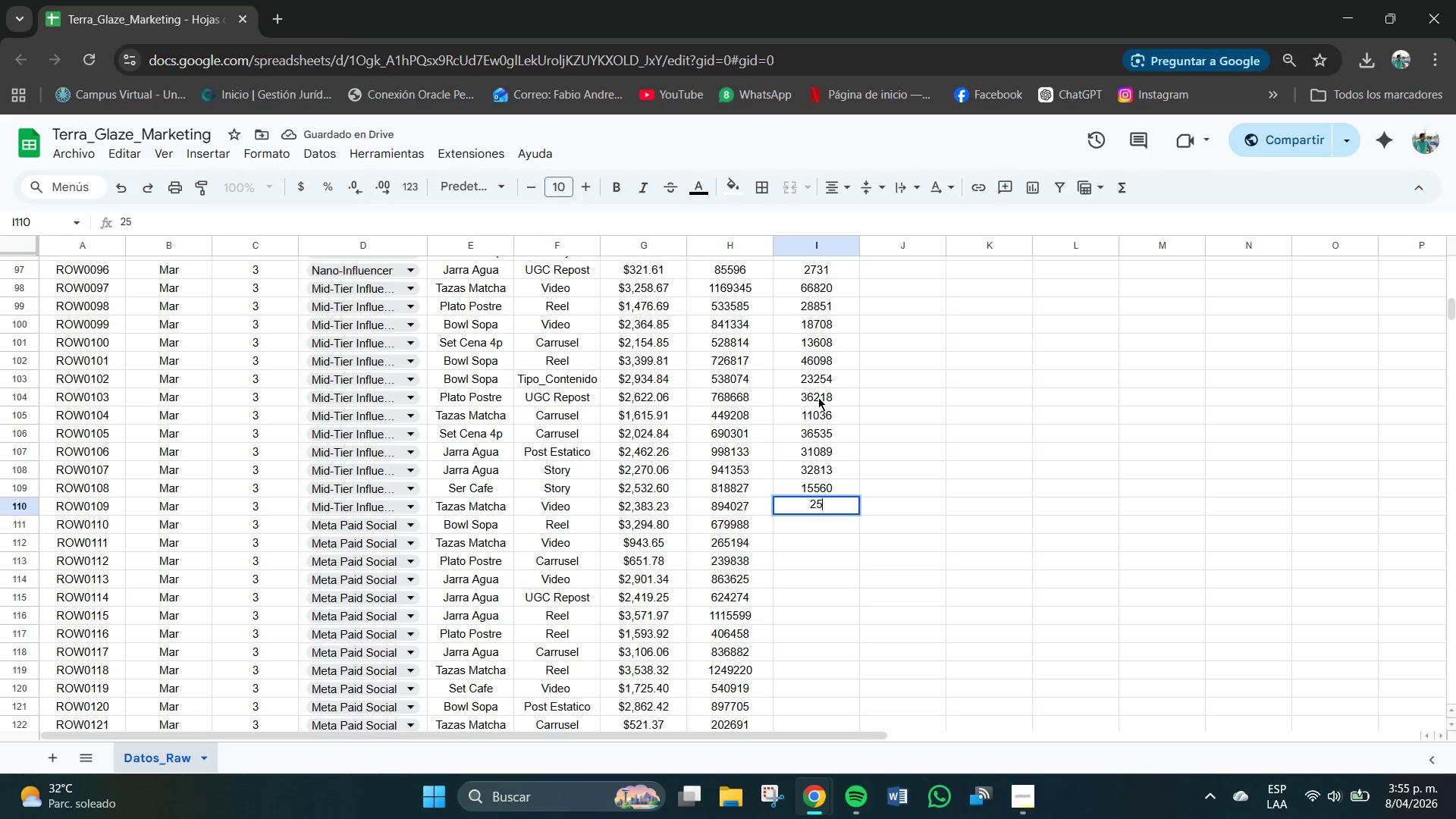 
key(Numpad8)
 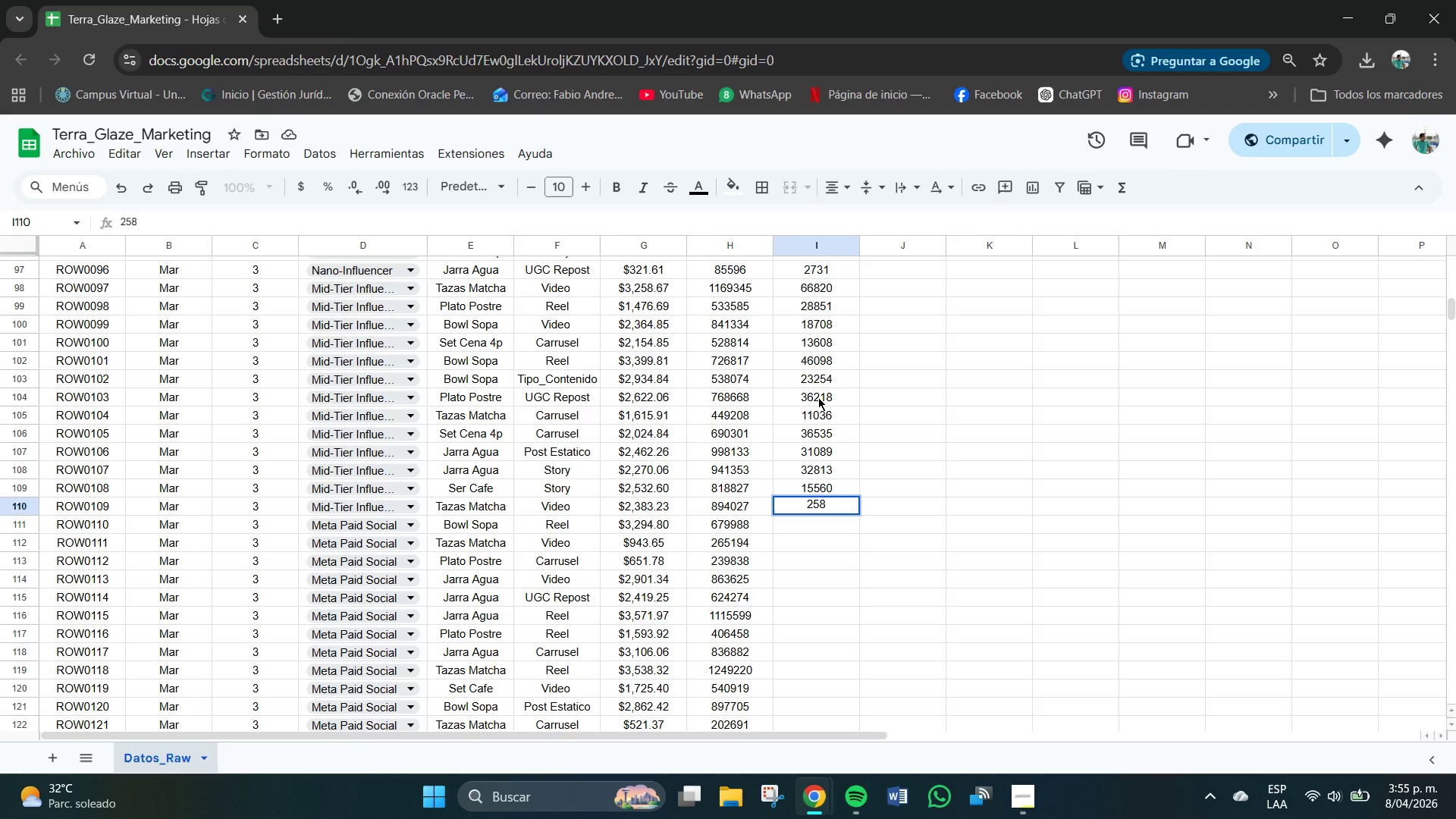 
key(Numpad8)
 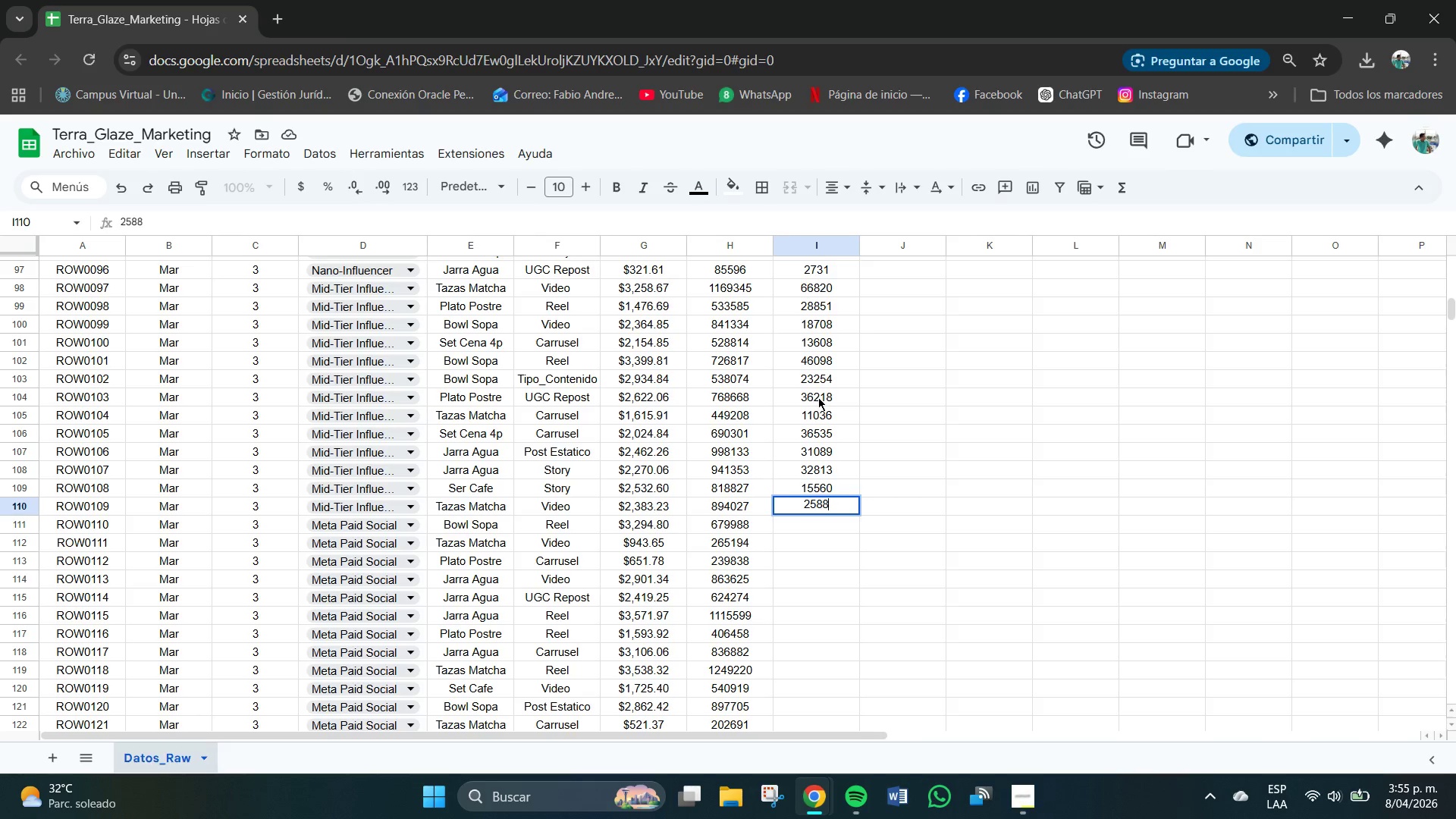 
key(Numpad2)
 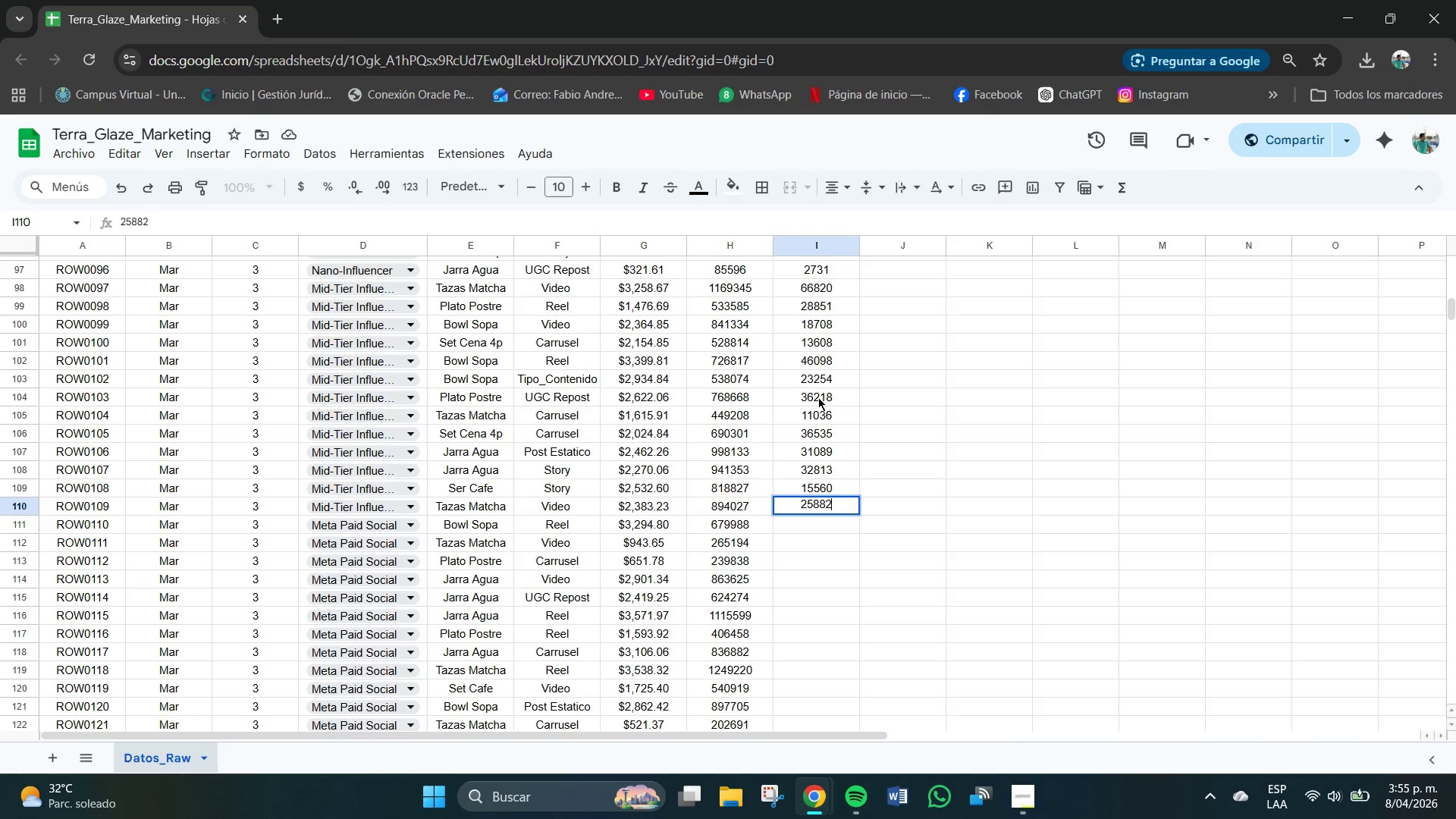 
key(NumpadEnter)
 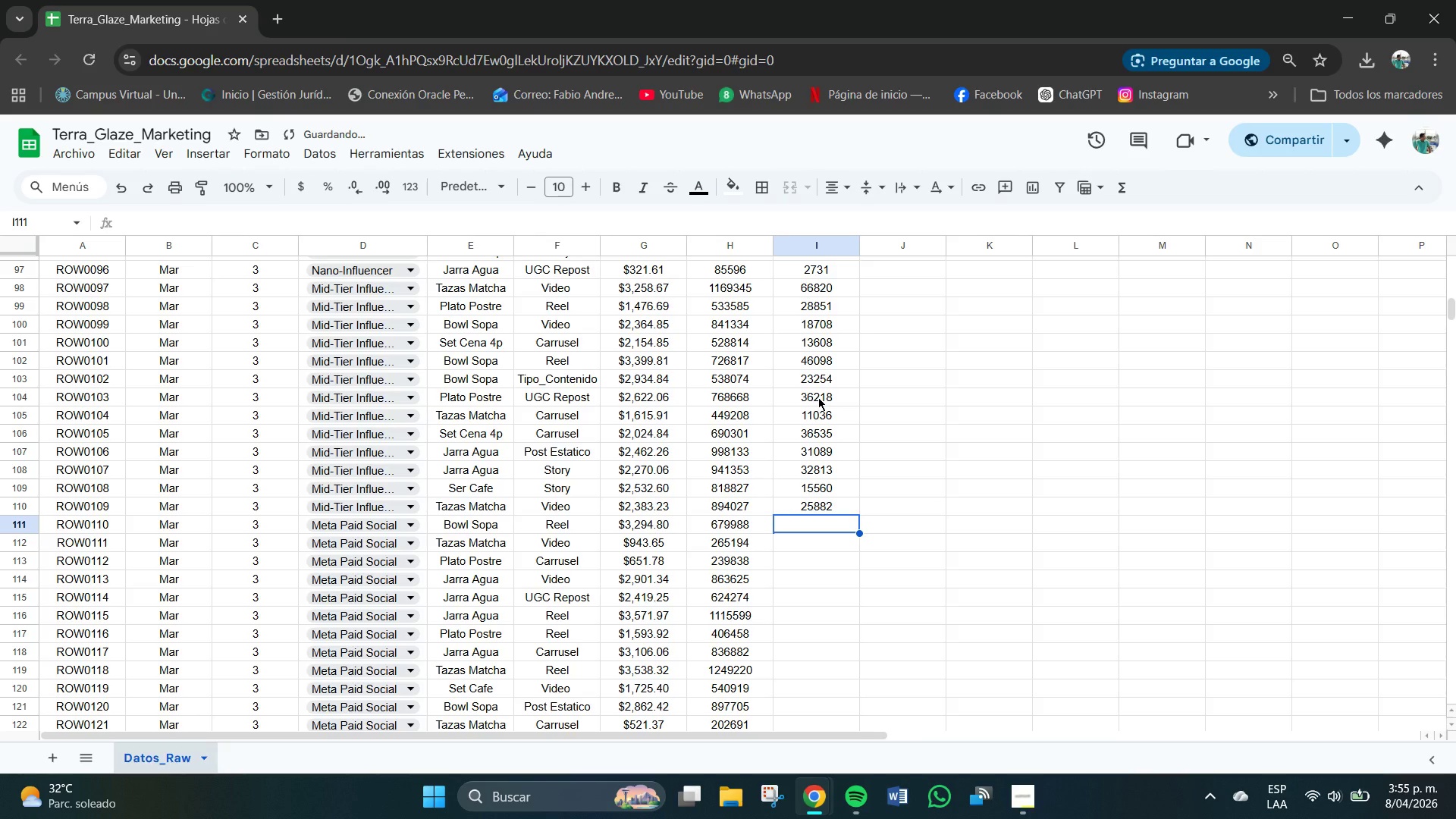 
key(Numpad3)
 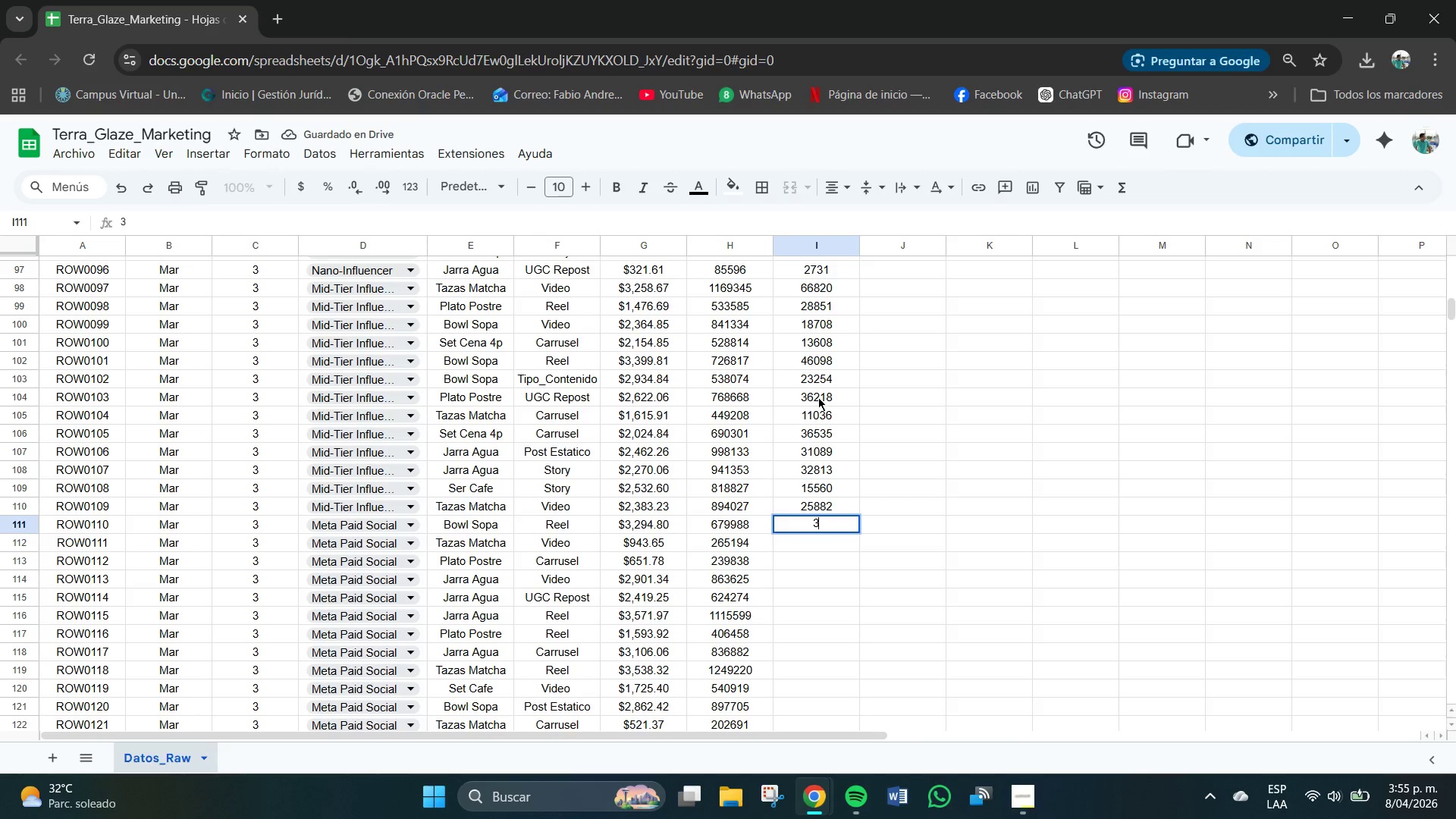 
key(Numpad9)
 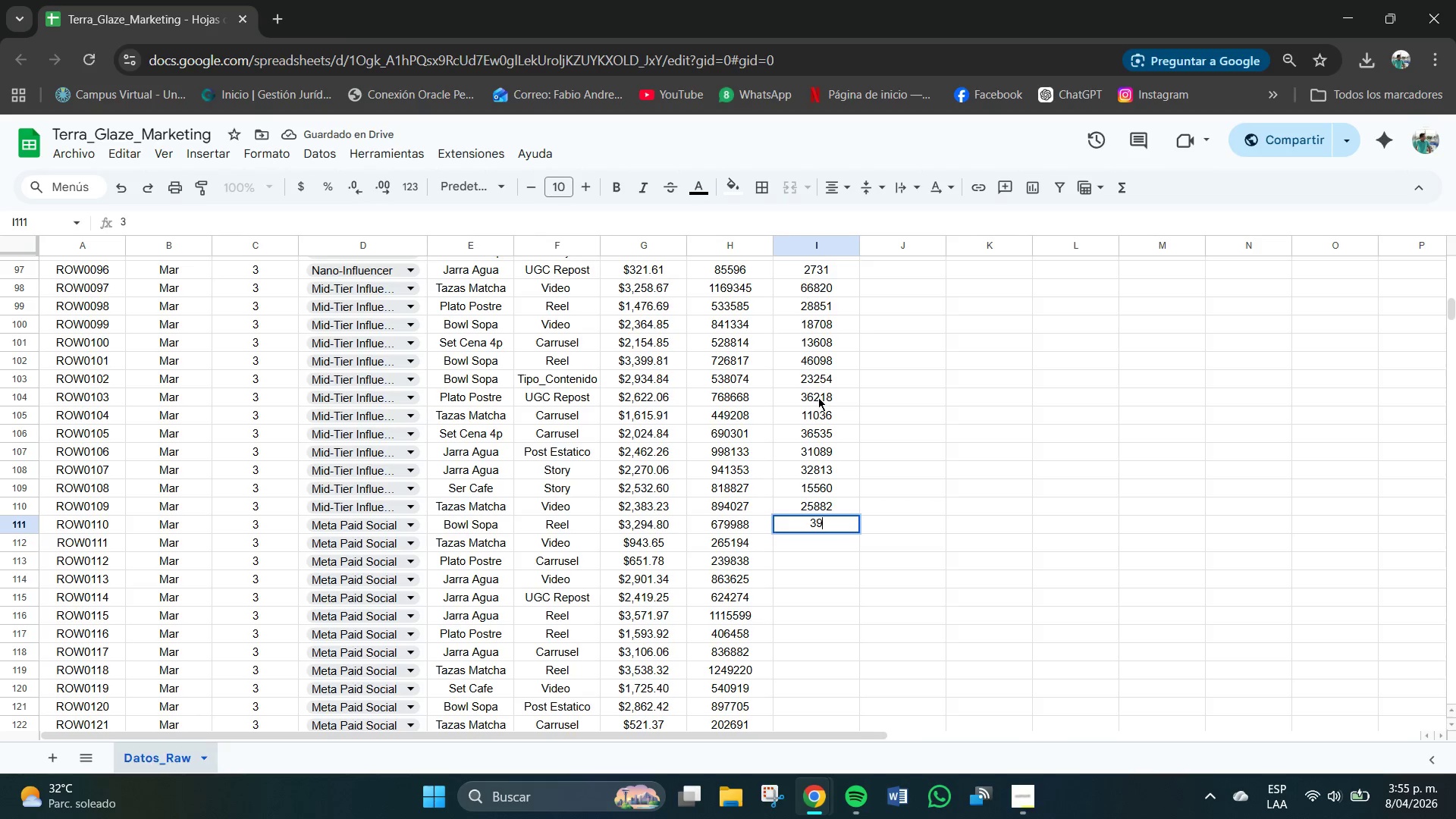 
key(Numpad9)
 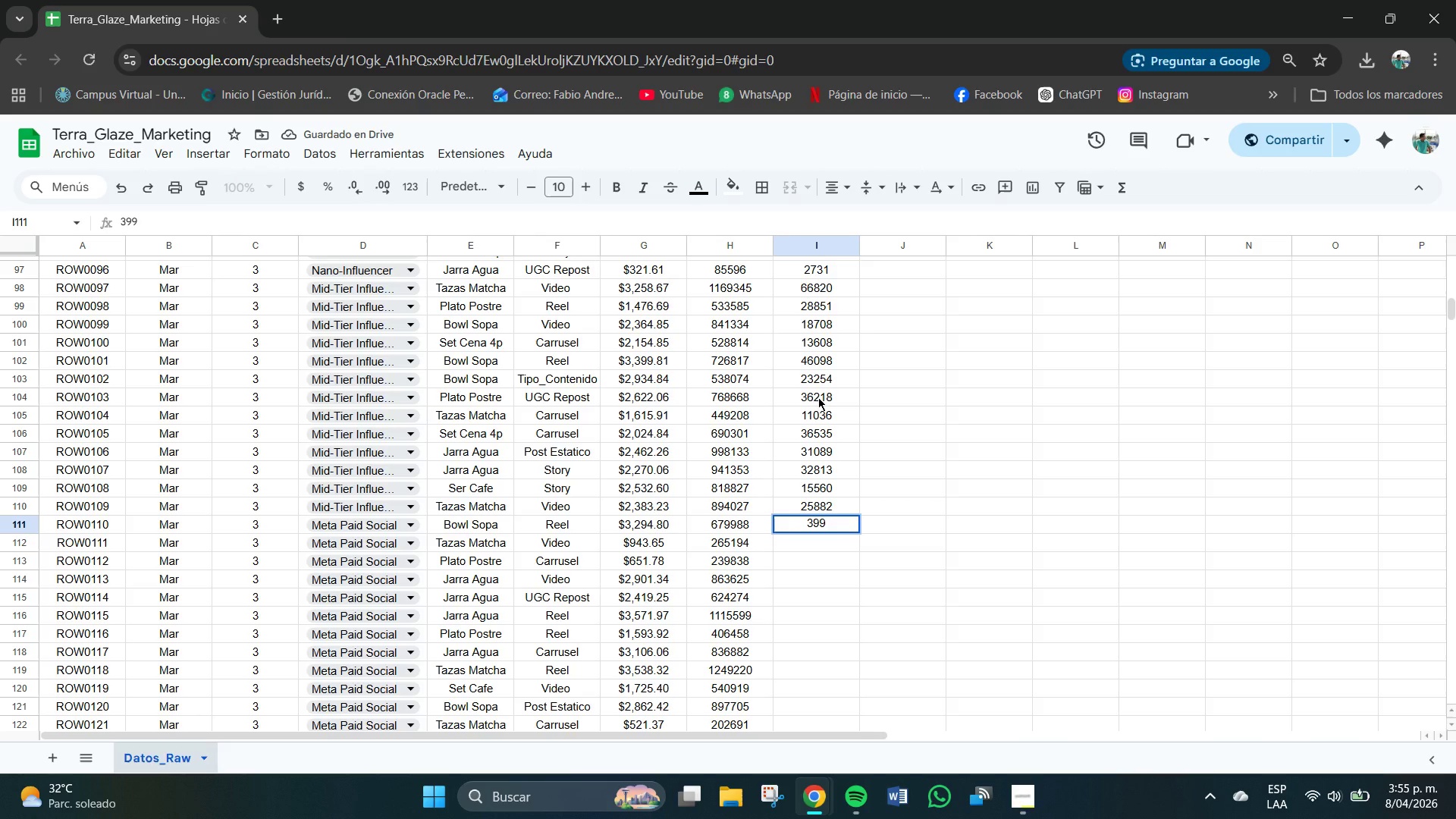 
key(Numpad3)
 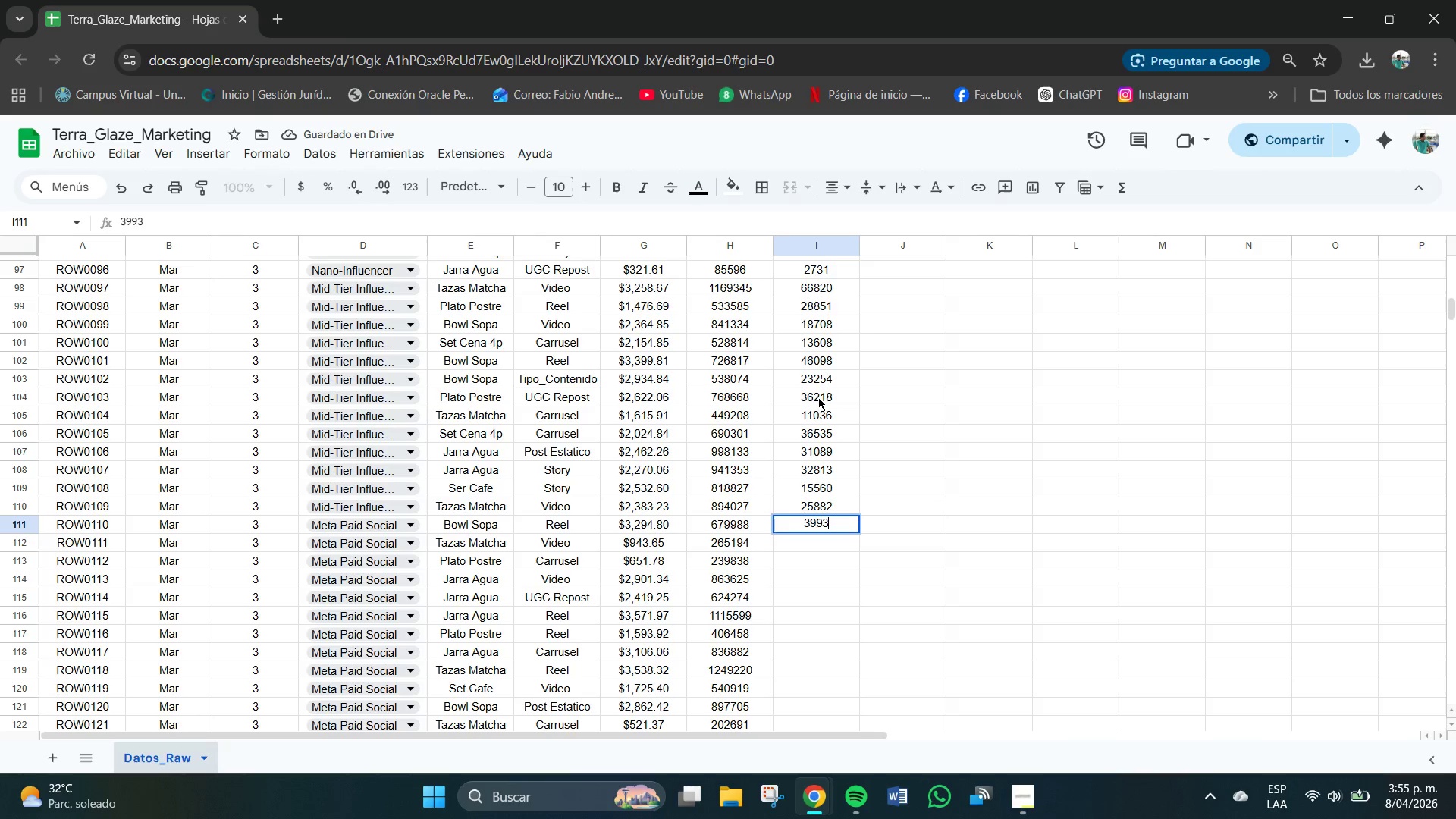 
key(Numpad0)
 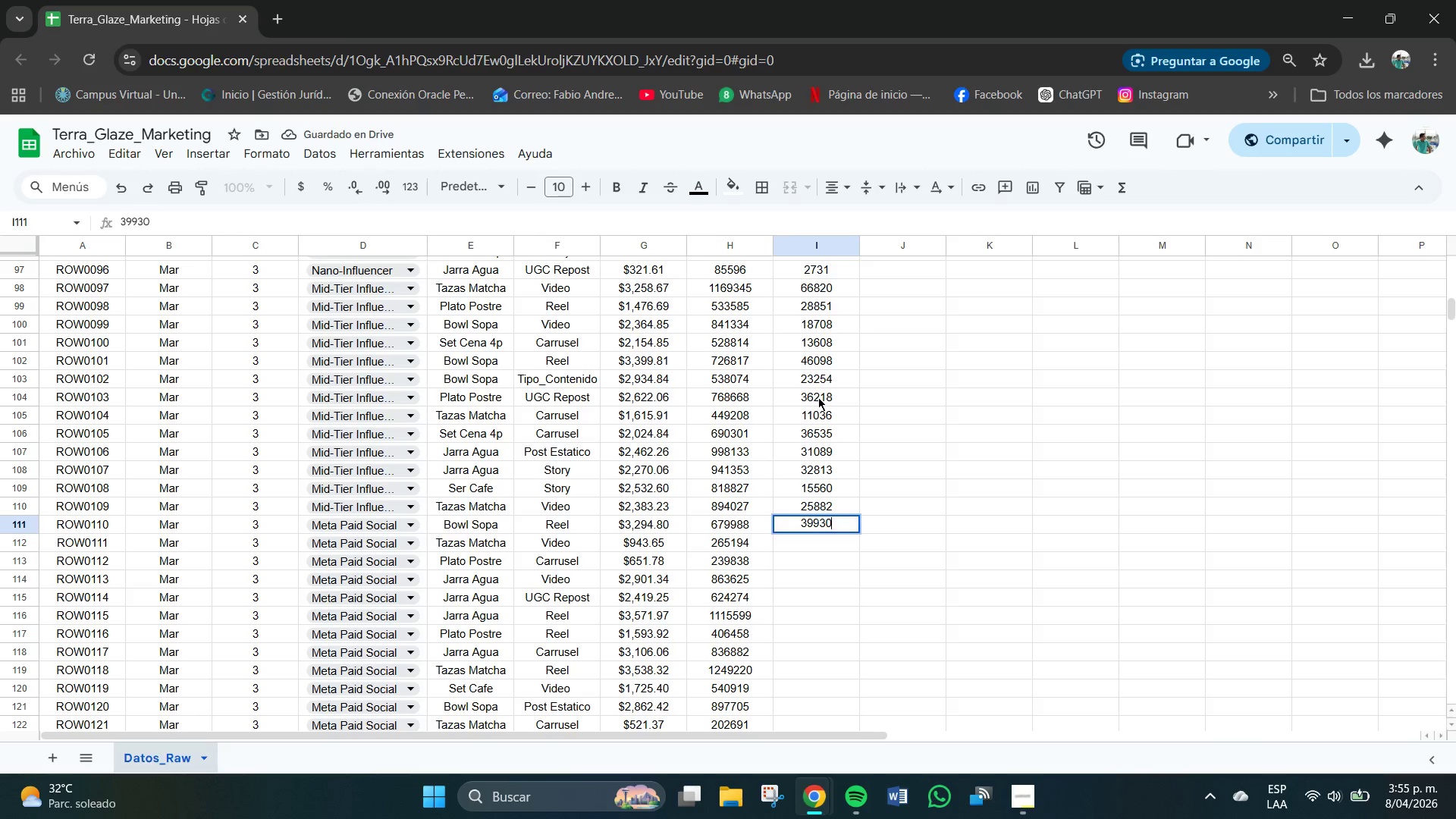 
key(NumpadEnter)
 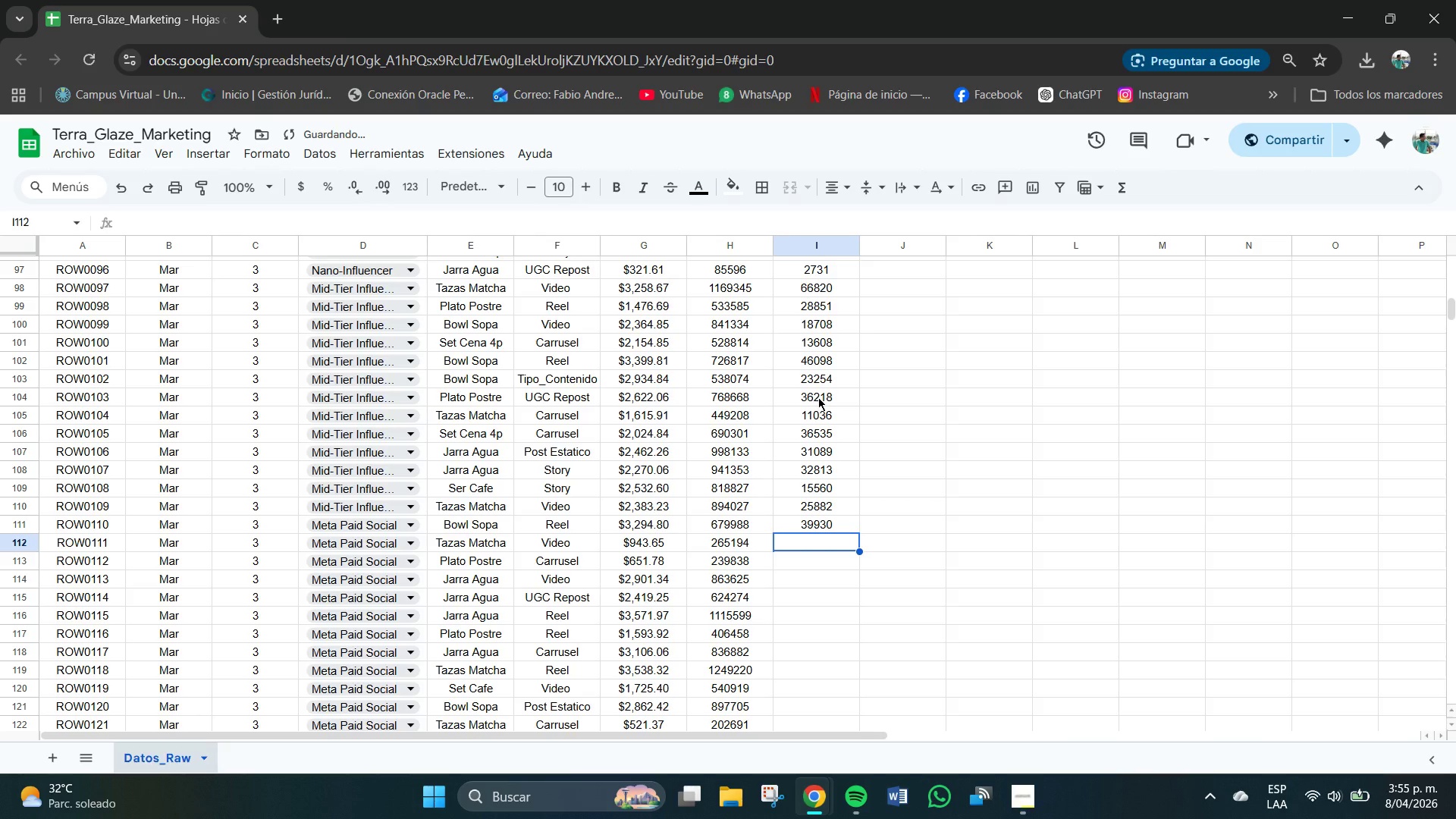 
key(Numpad6)
 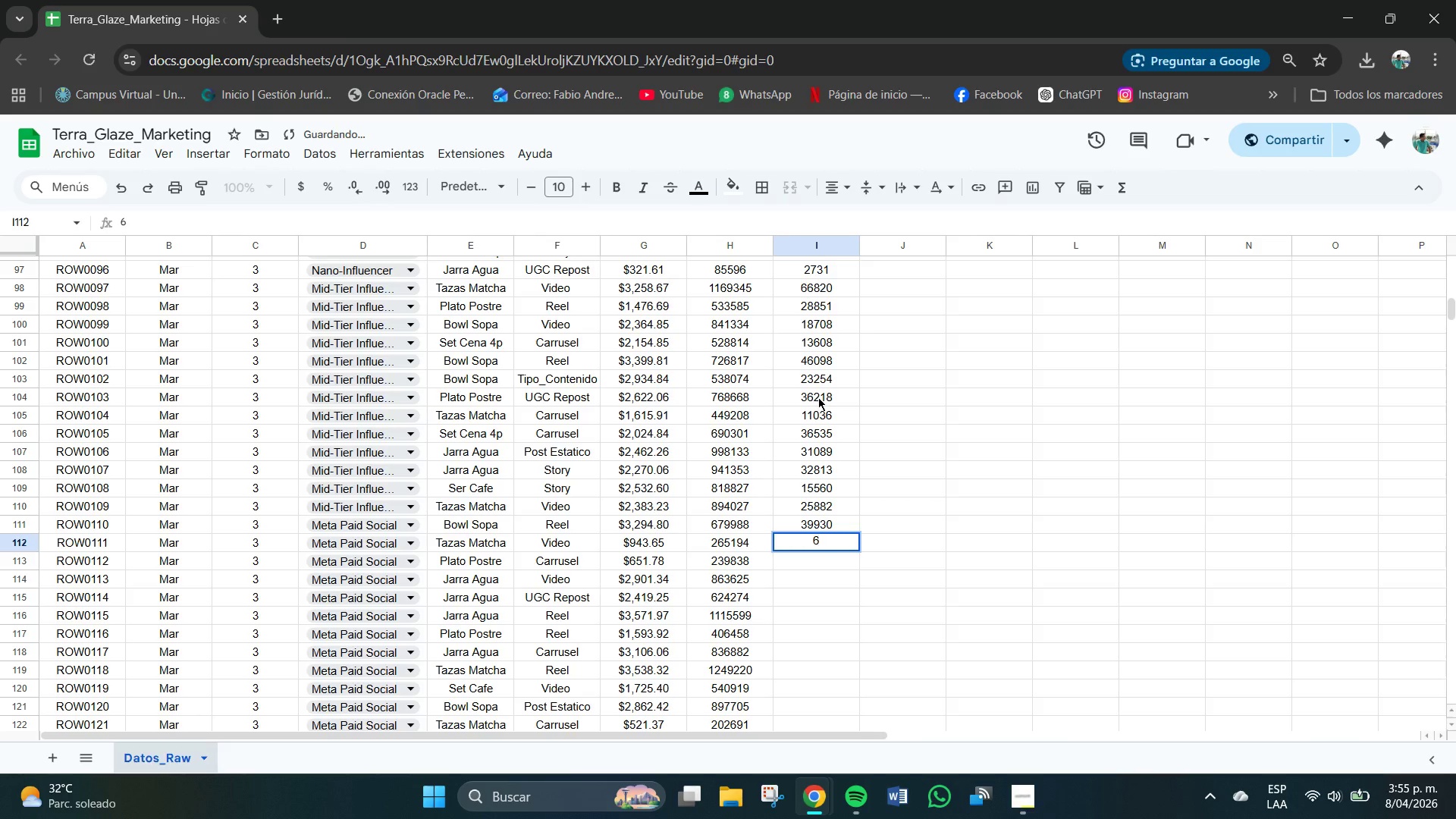 
key(Numpad1)
 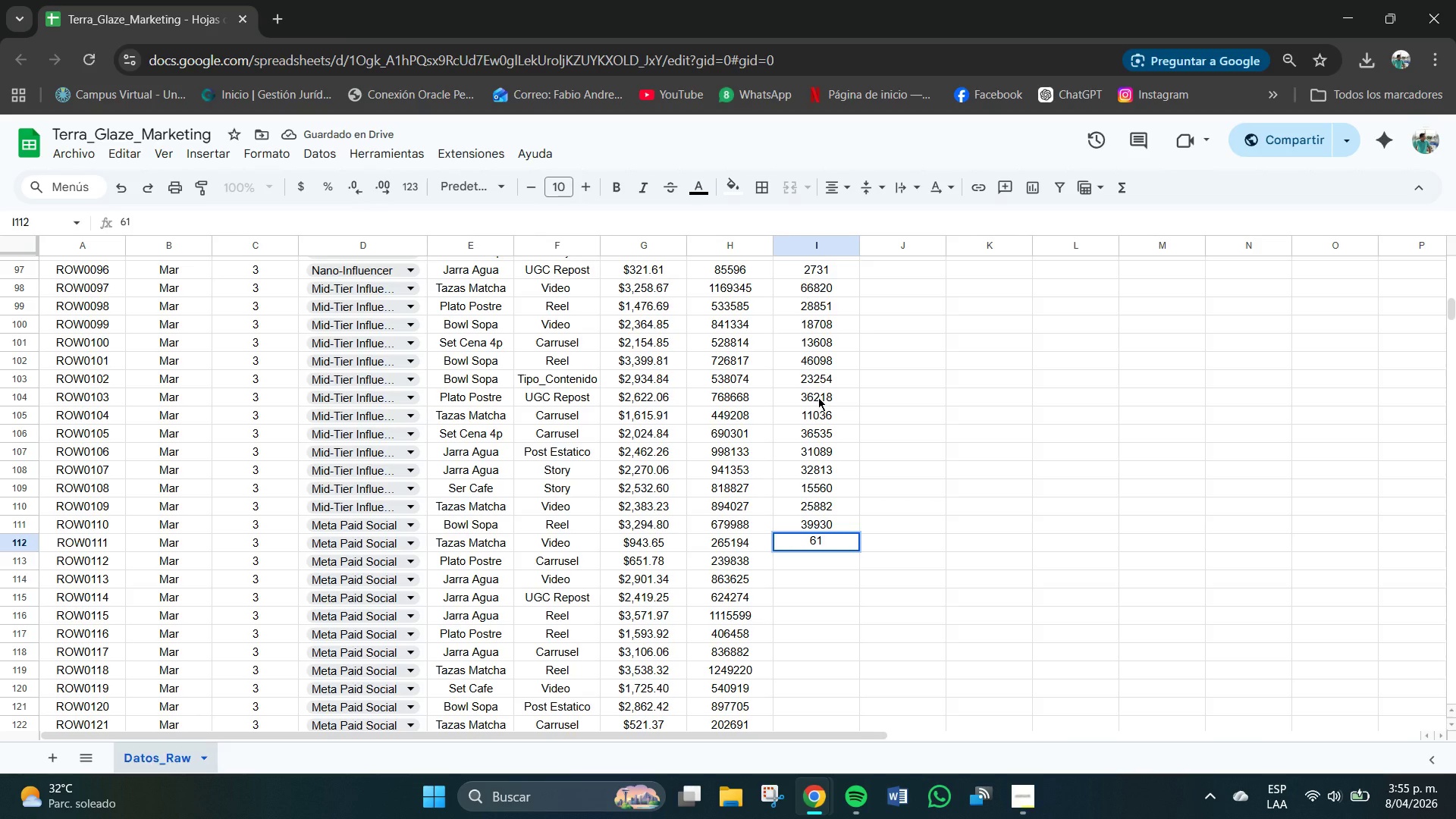 
key(Numpad9)
 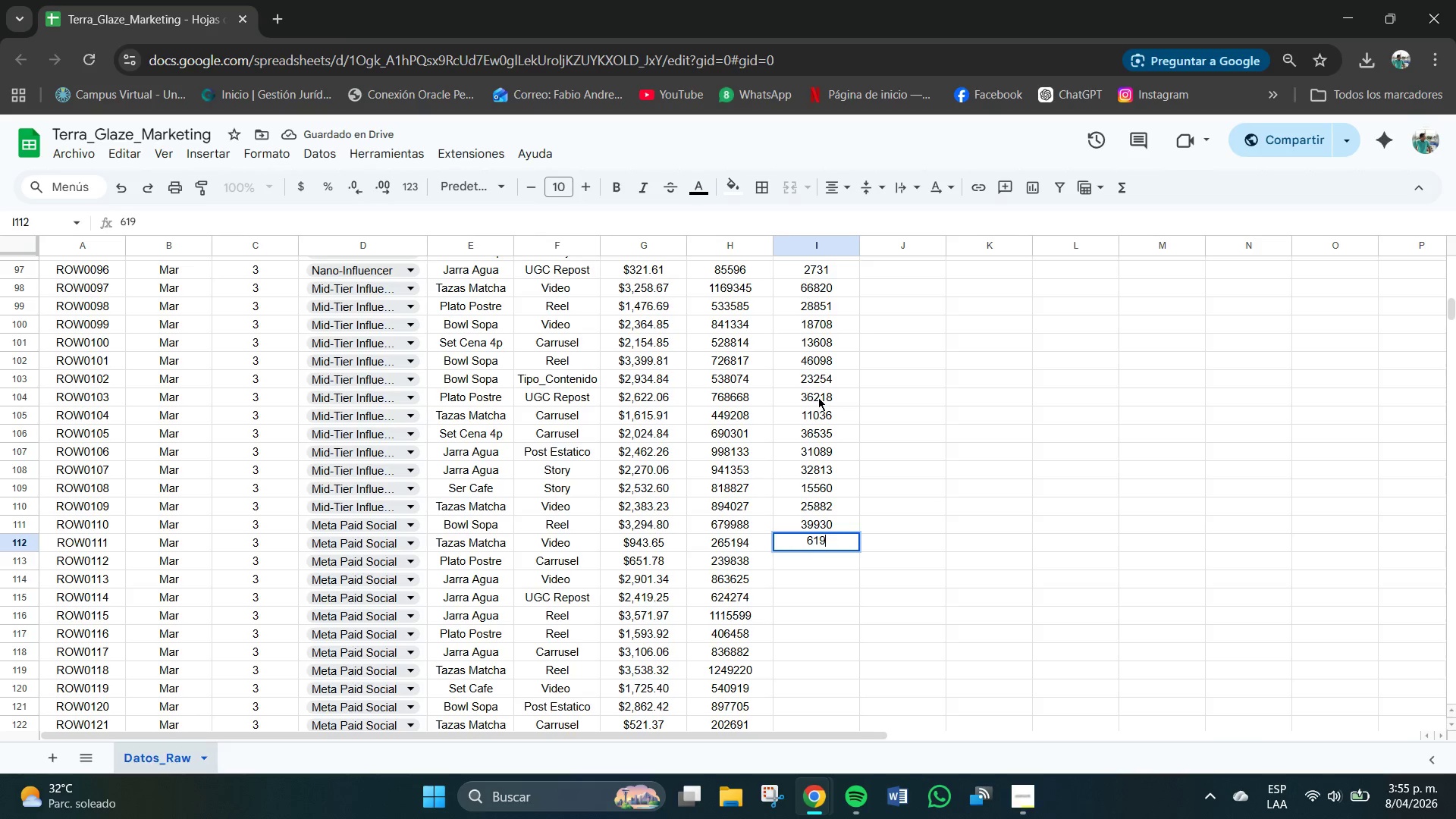 
key(Numpad0)
 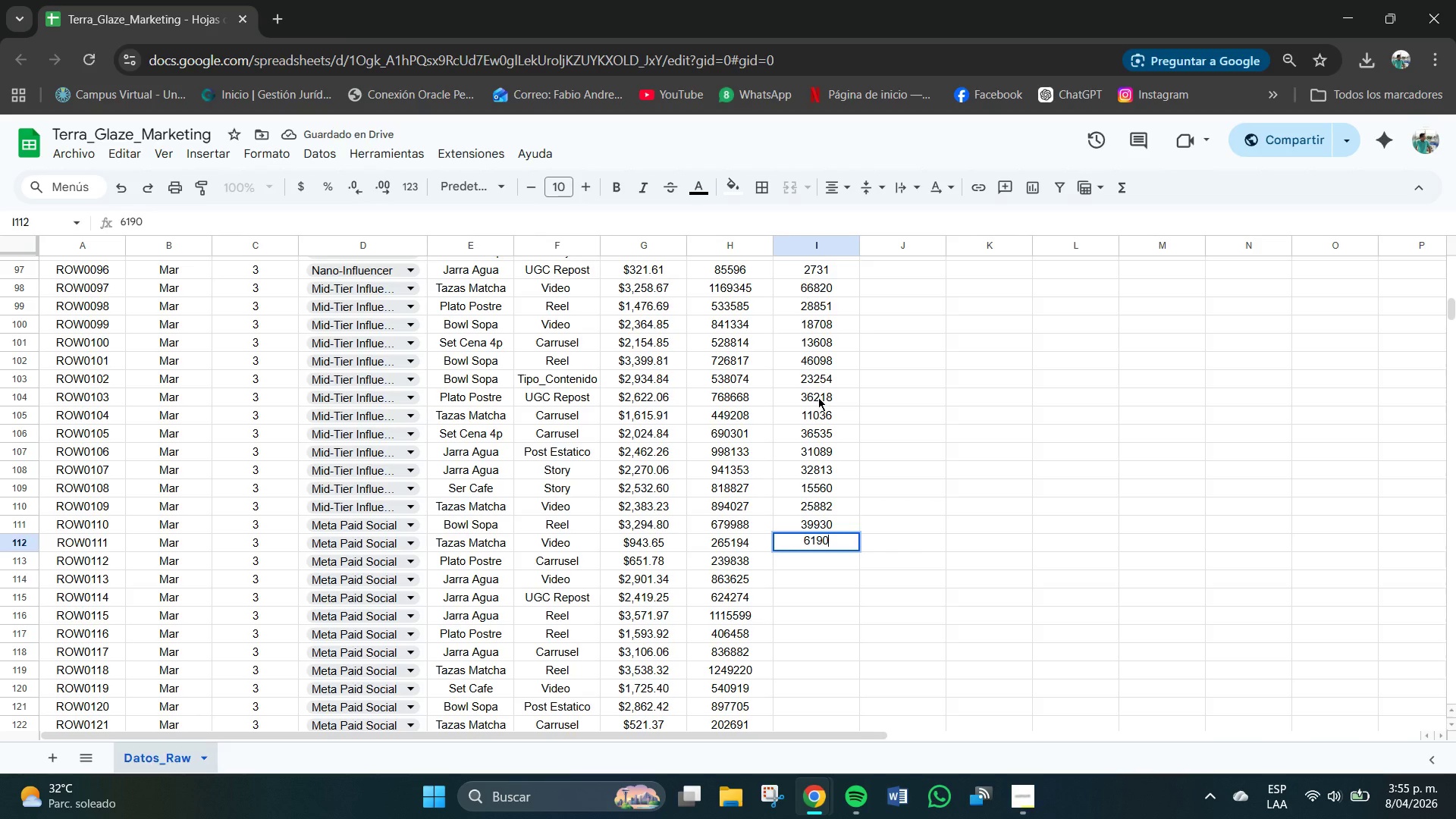 
key(NumpadEnter)
 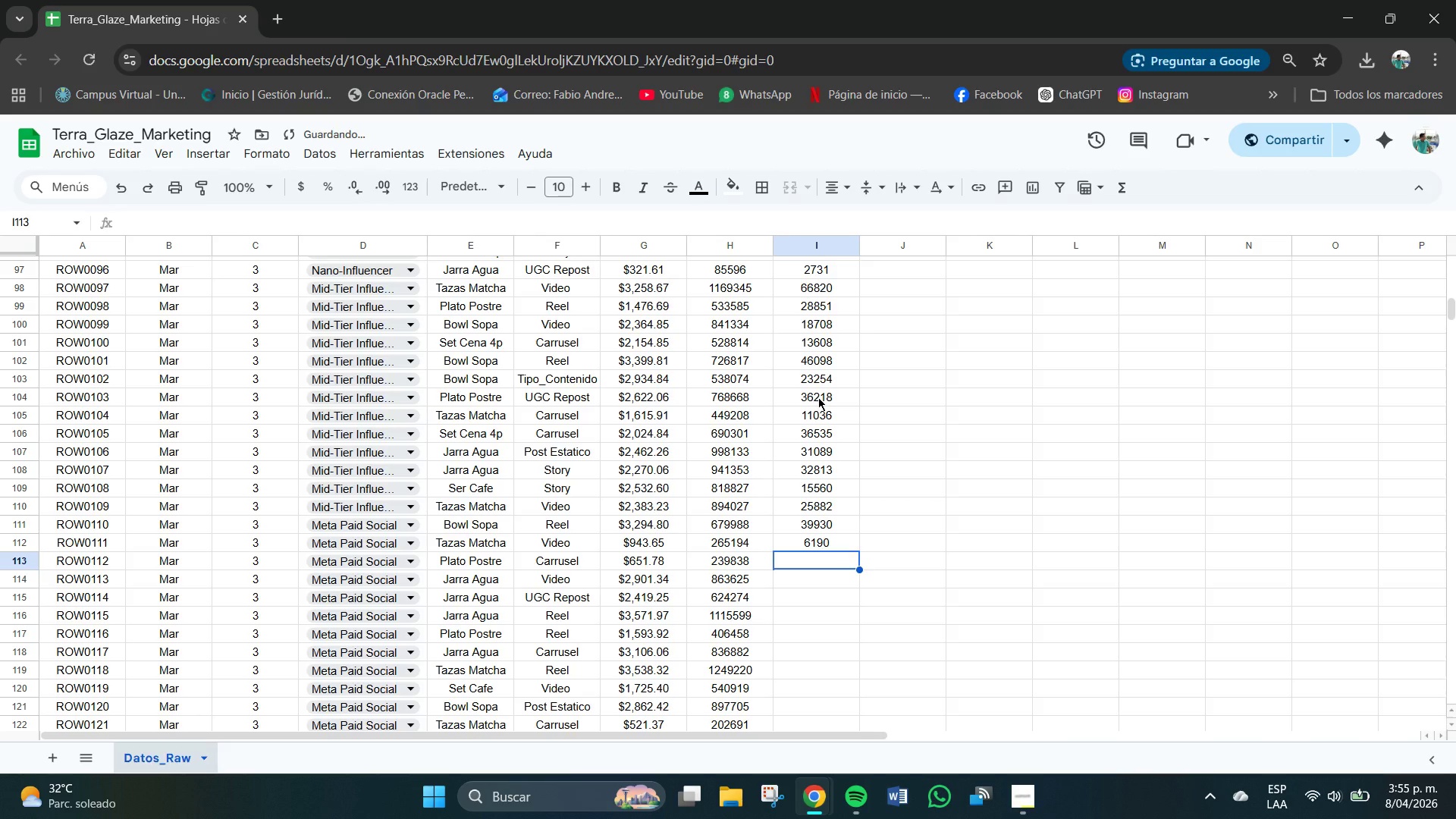 
key(Numpad1)
 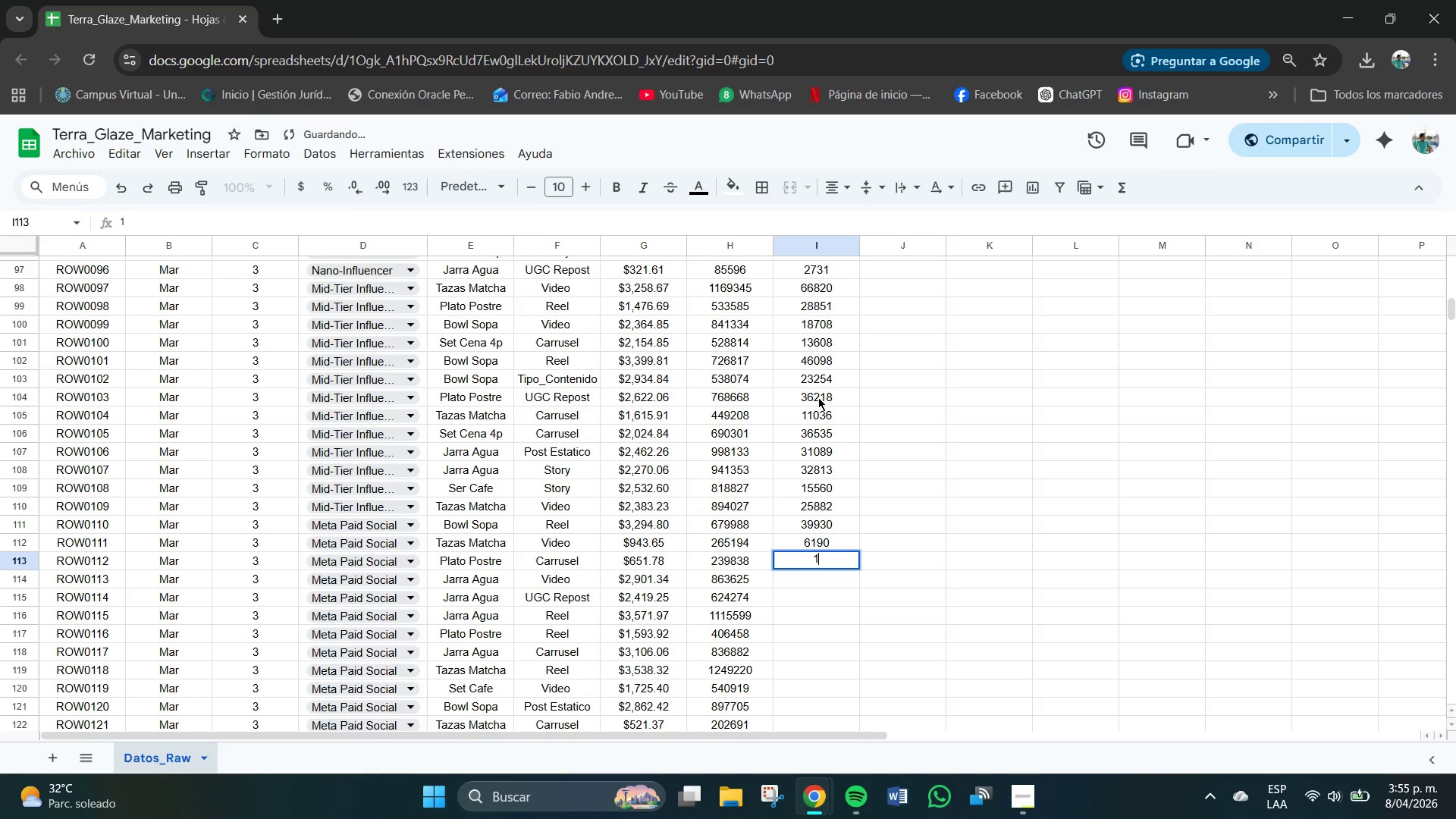 
key(Numpad4)
 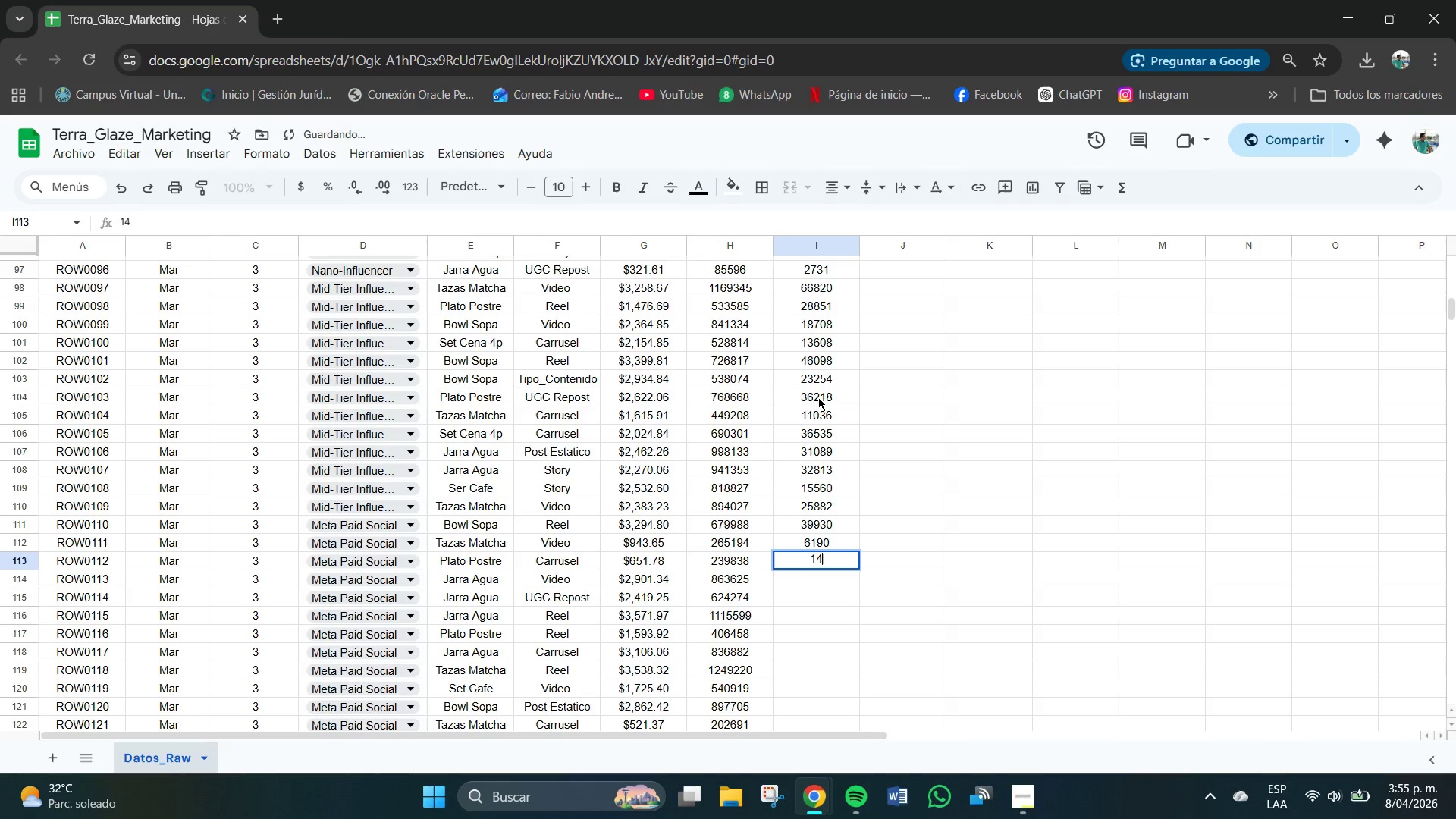 
key(Numpad0)
 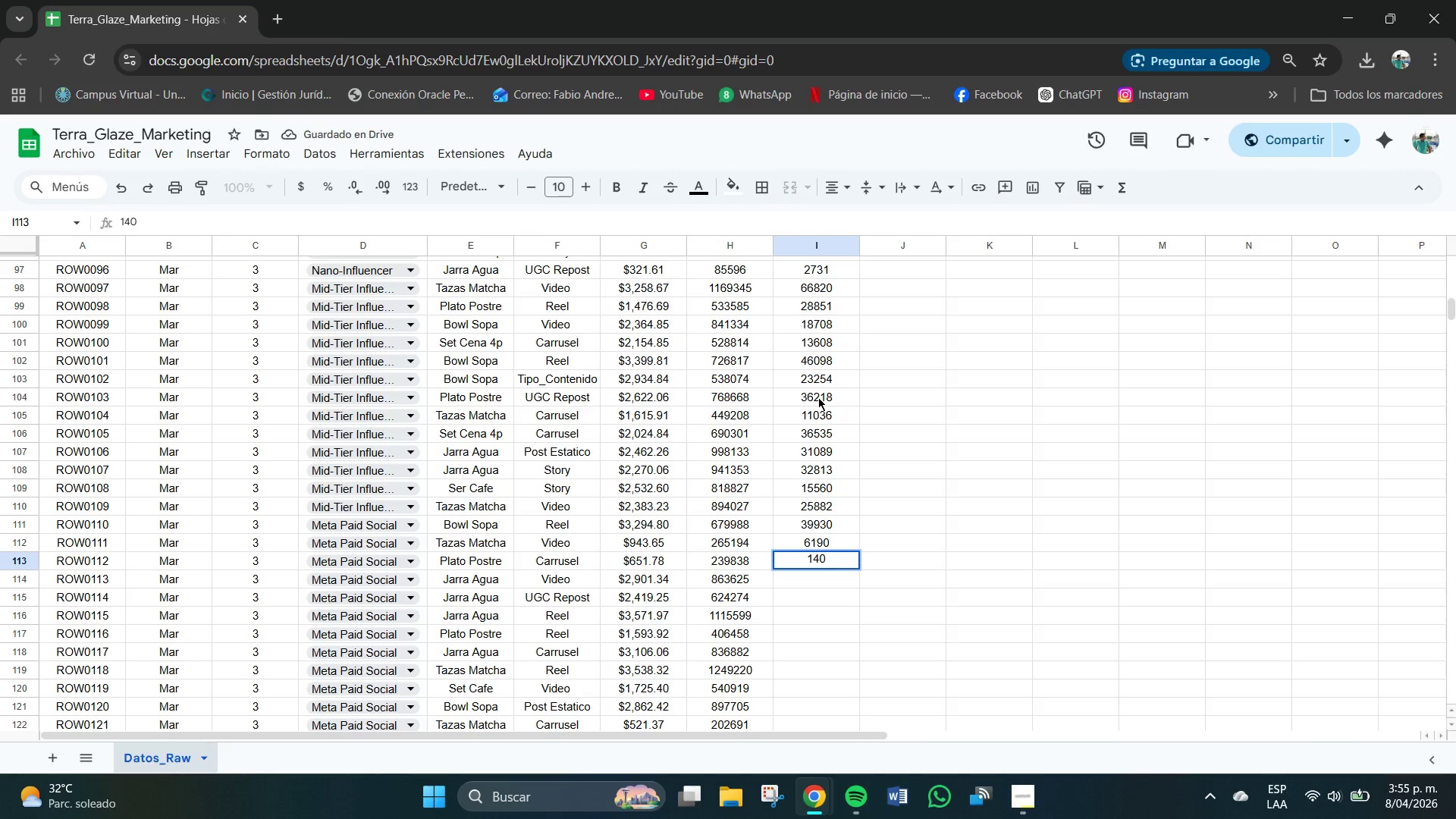 
key(Numpad9)
 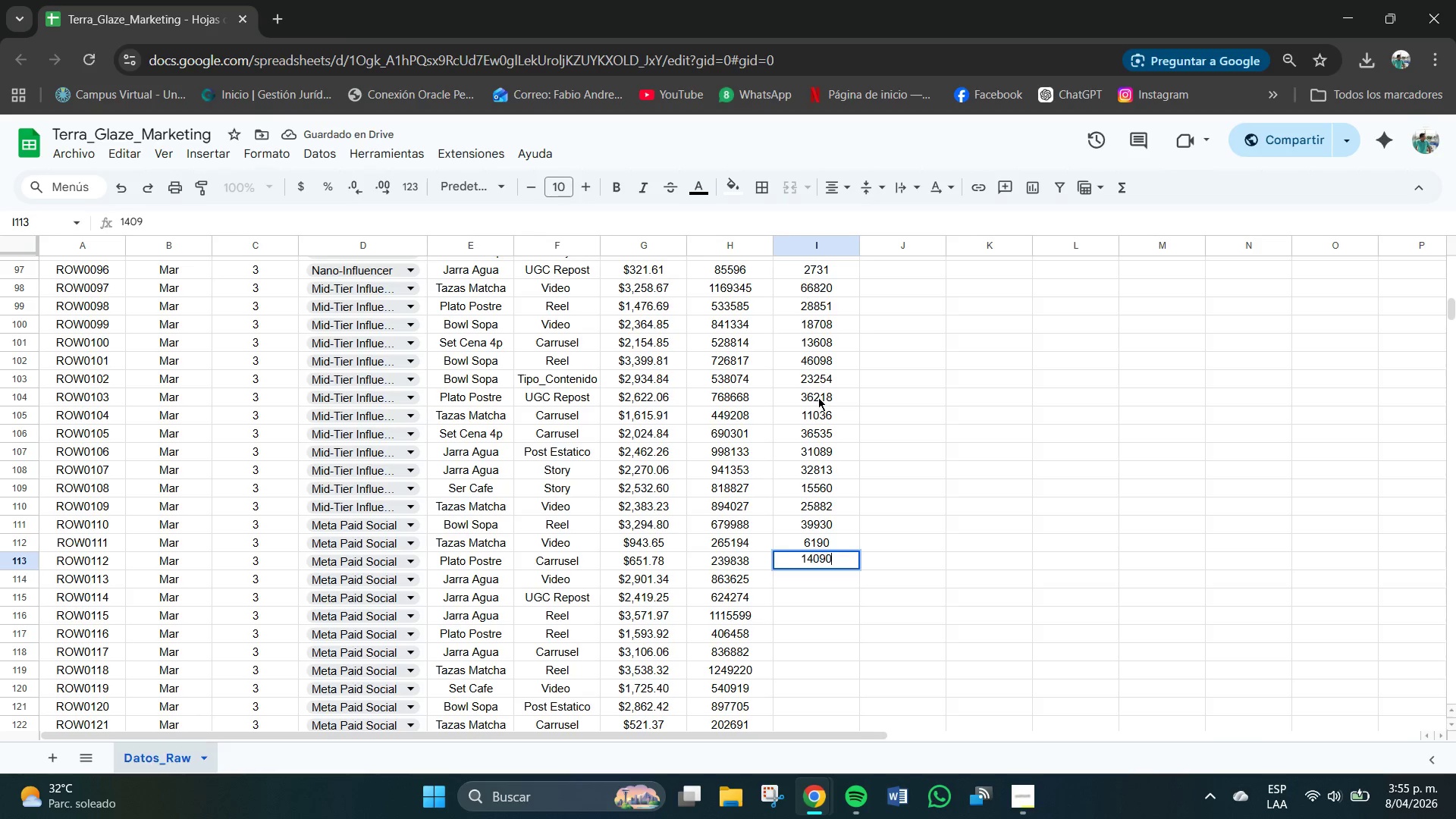 
key(Numpad0)
 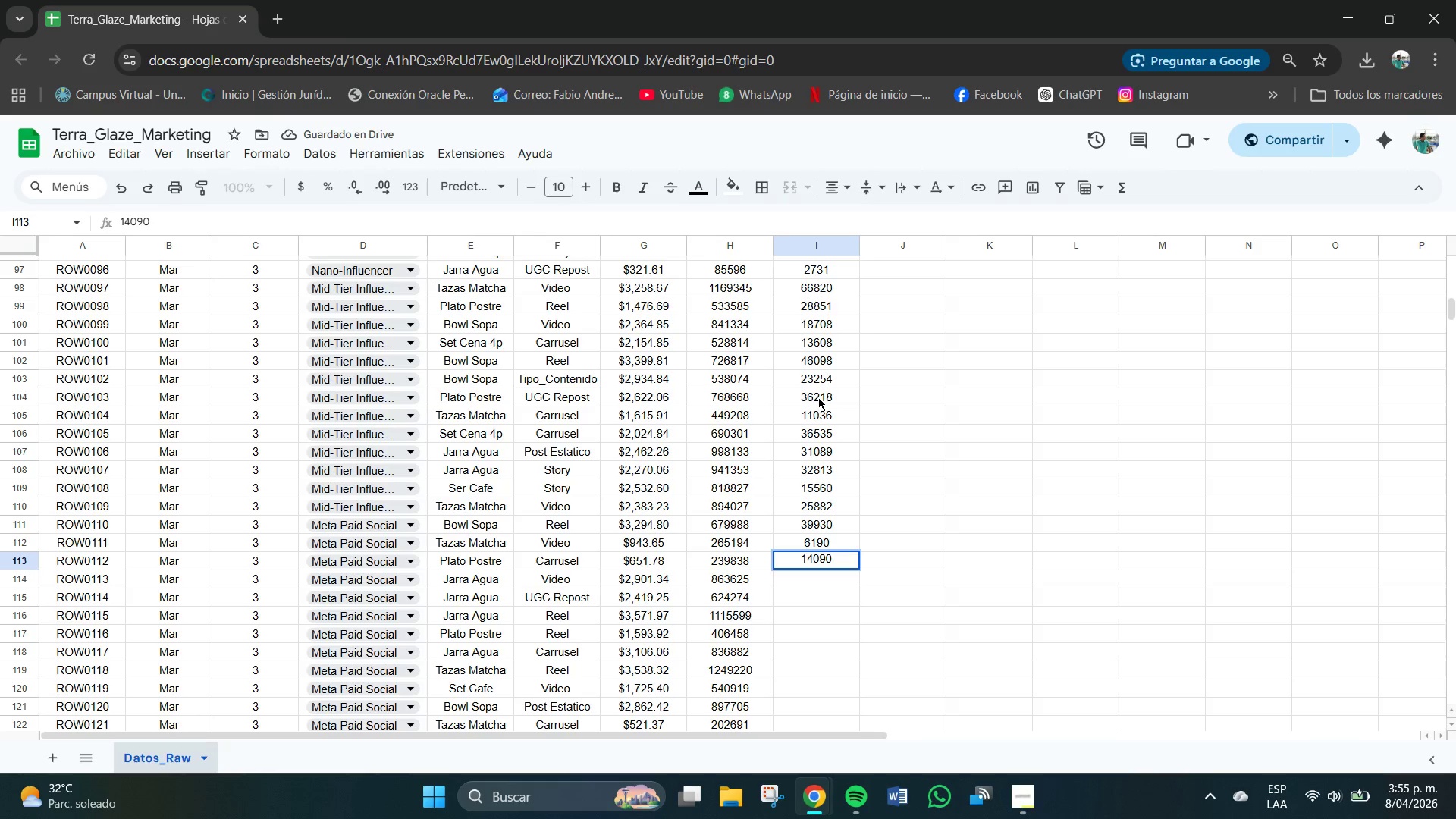 
key(NumpadEnter)
 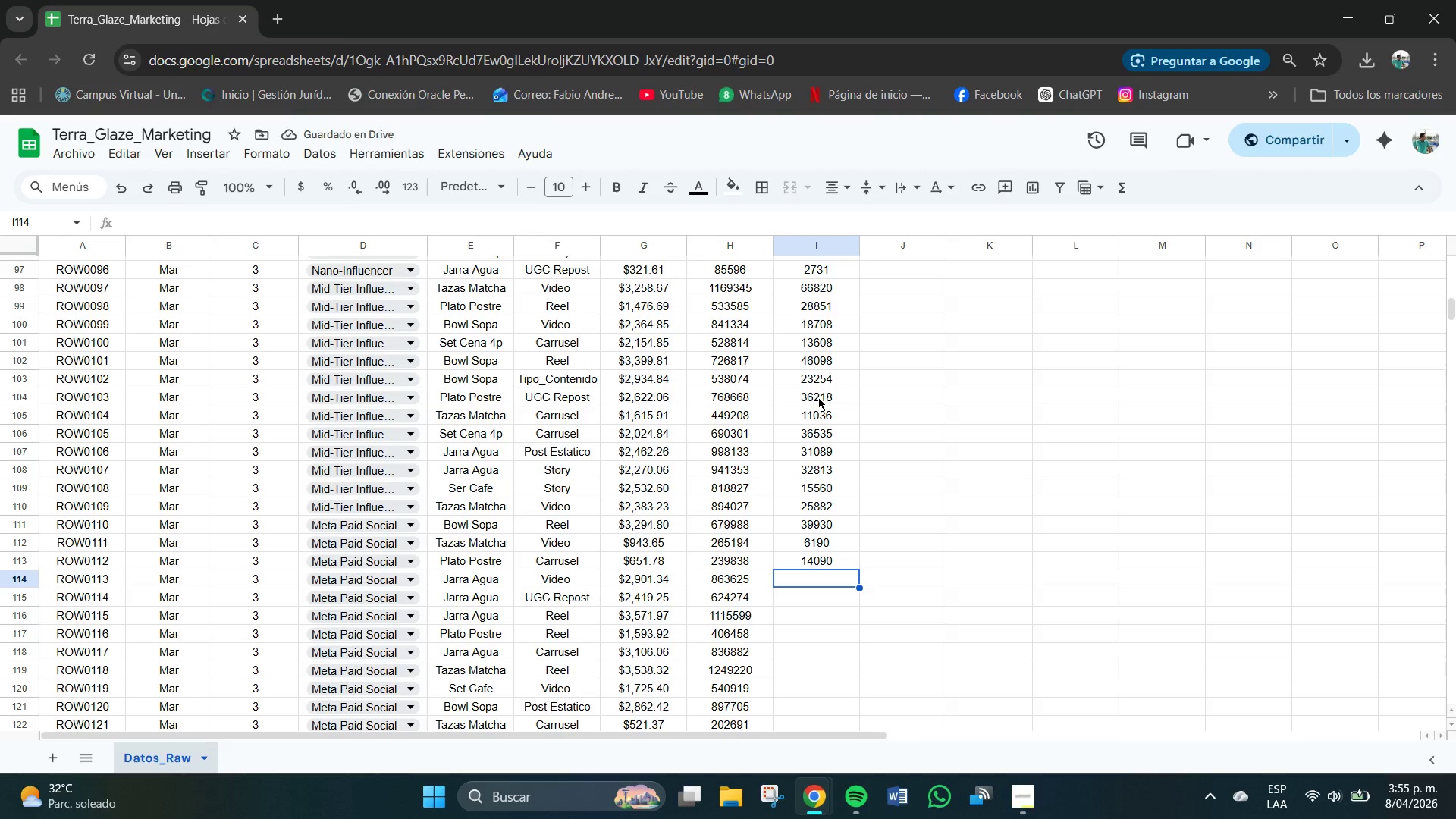 
key(Numpad5)
 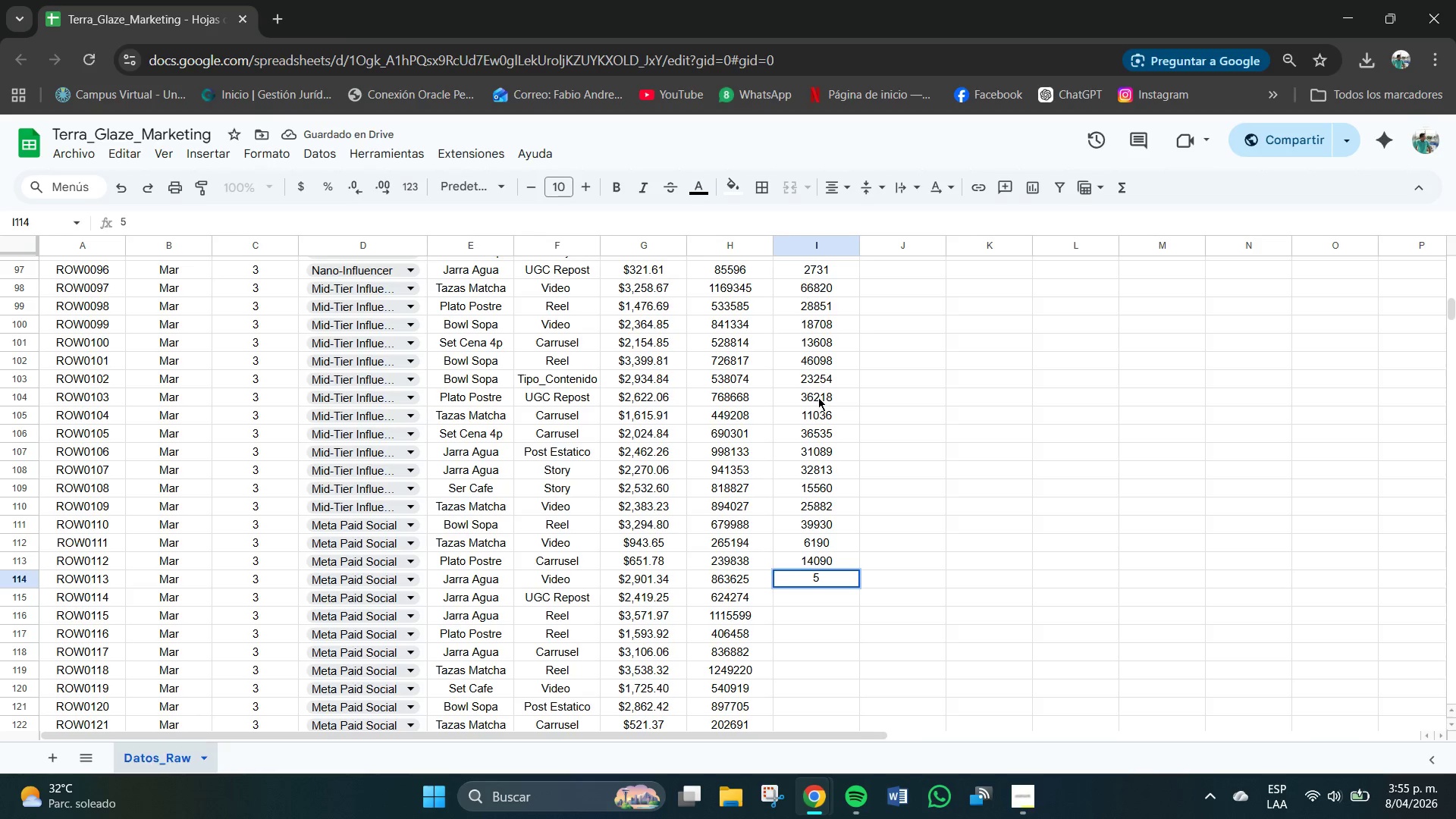 
key(Numpad2)
 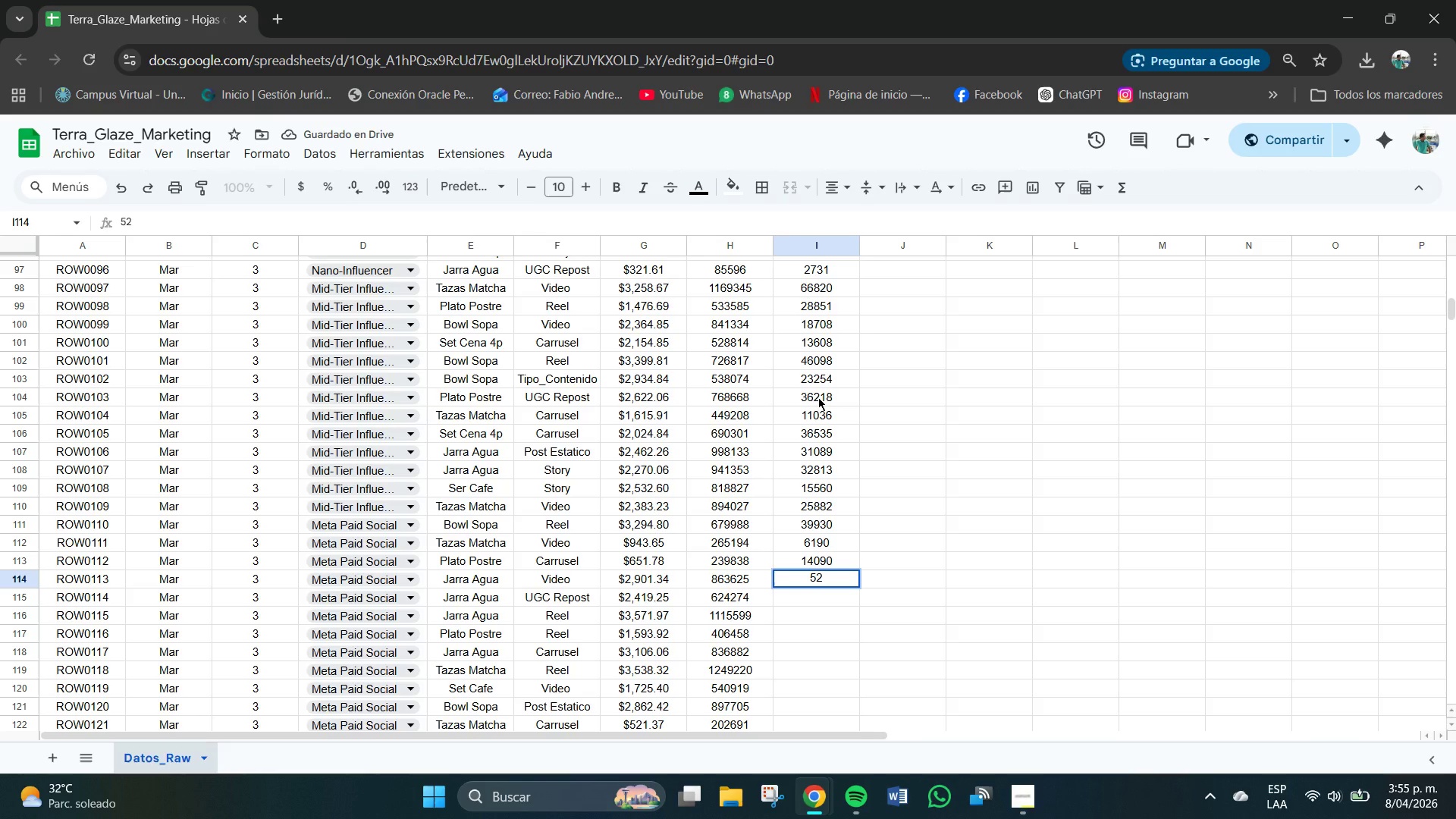 
key(Numpad4)
 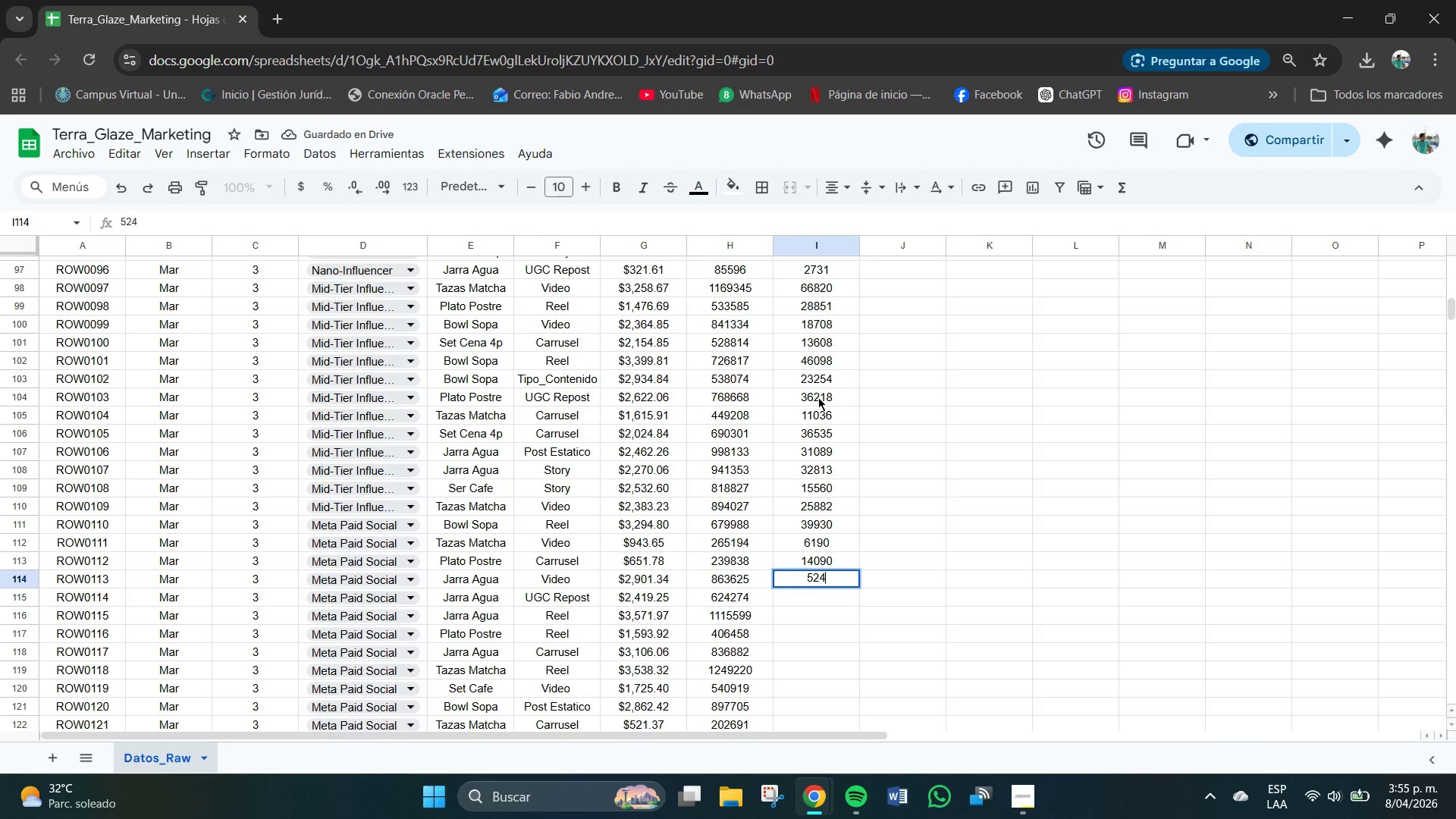 
key(Numpad7)
 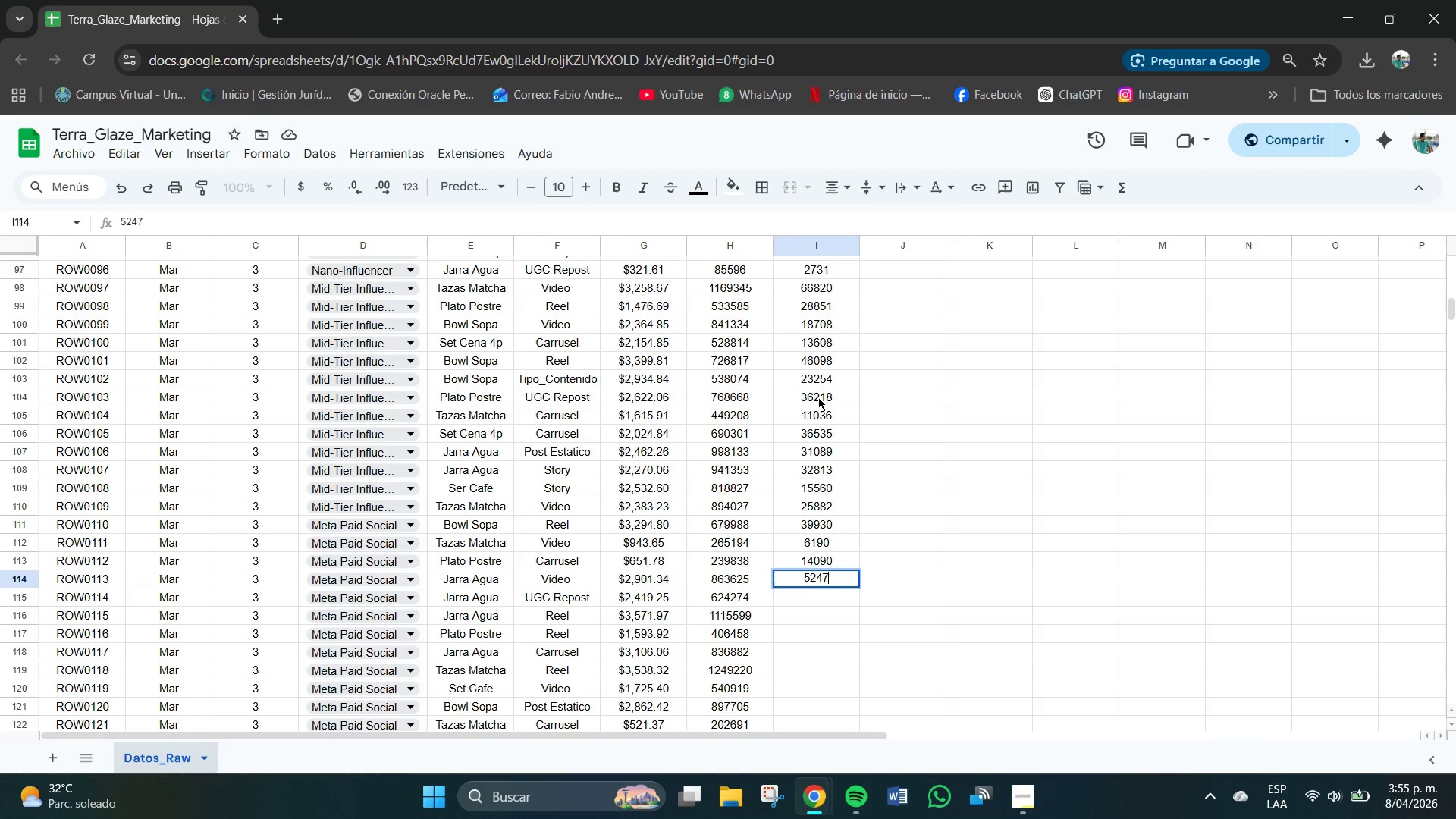 
key(Numpad0)
 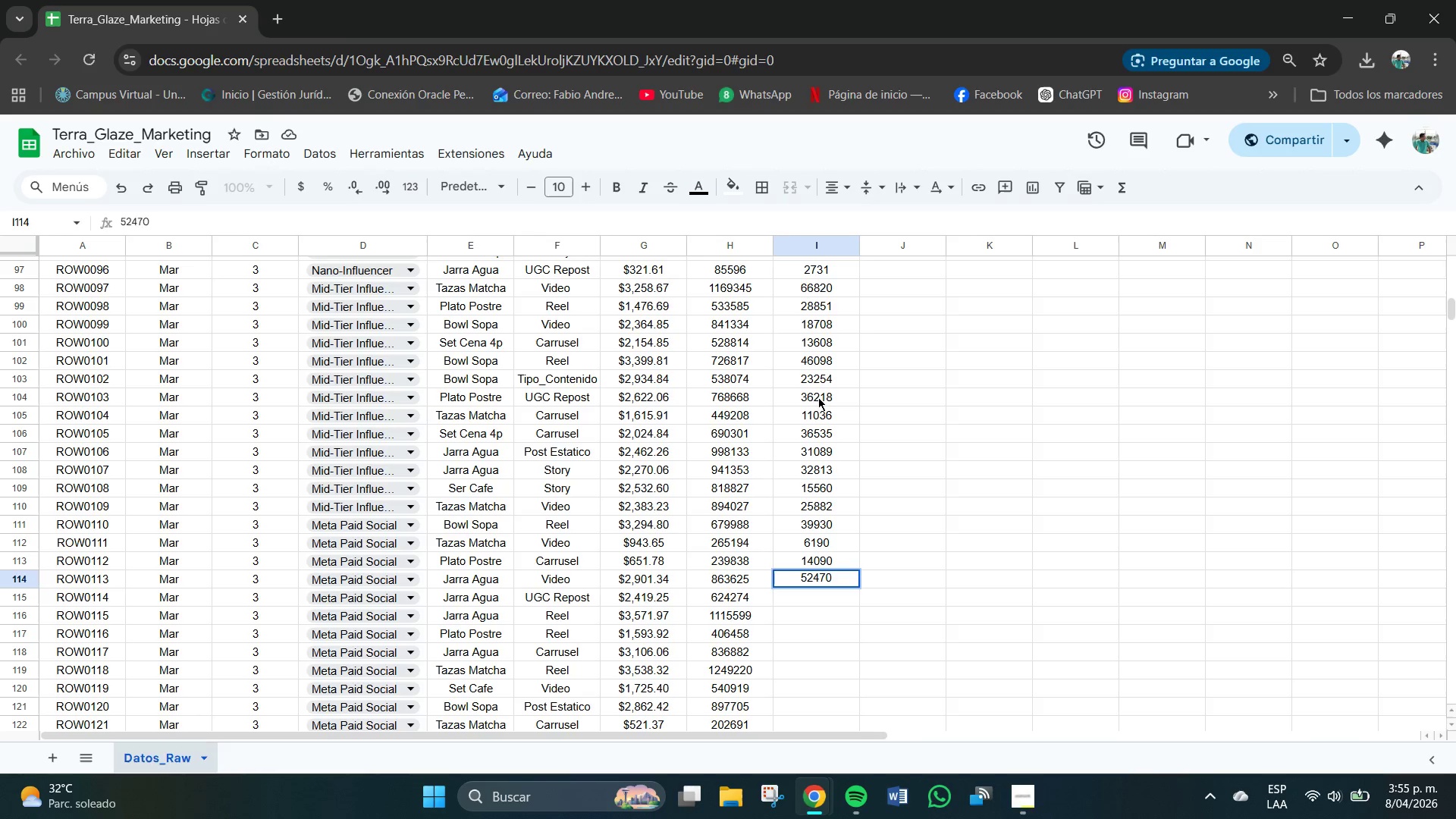 
key(NumpadEnter)
 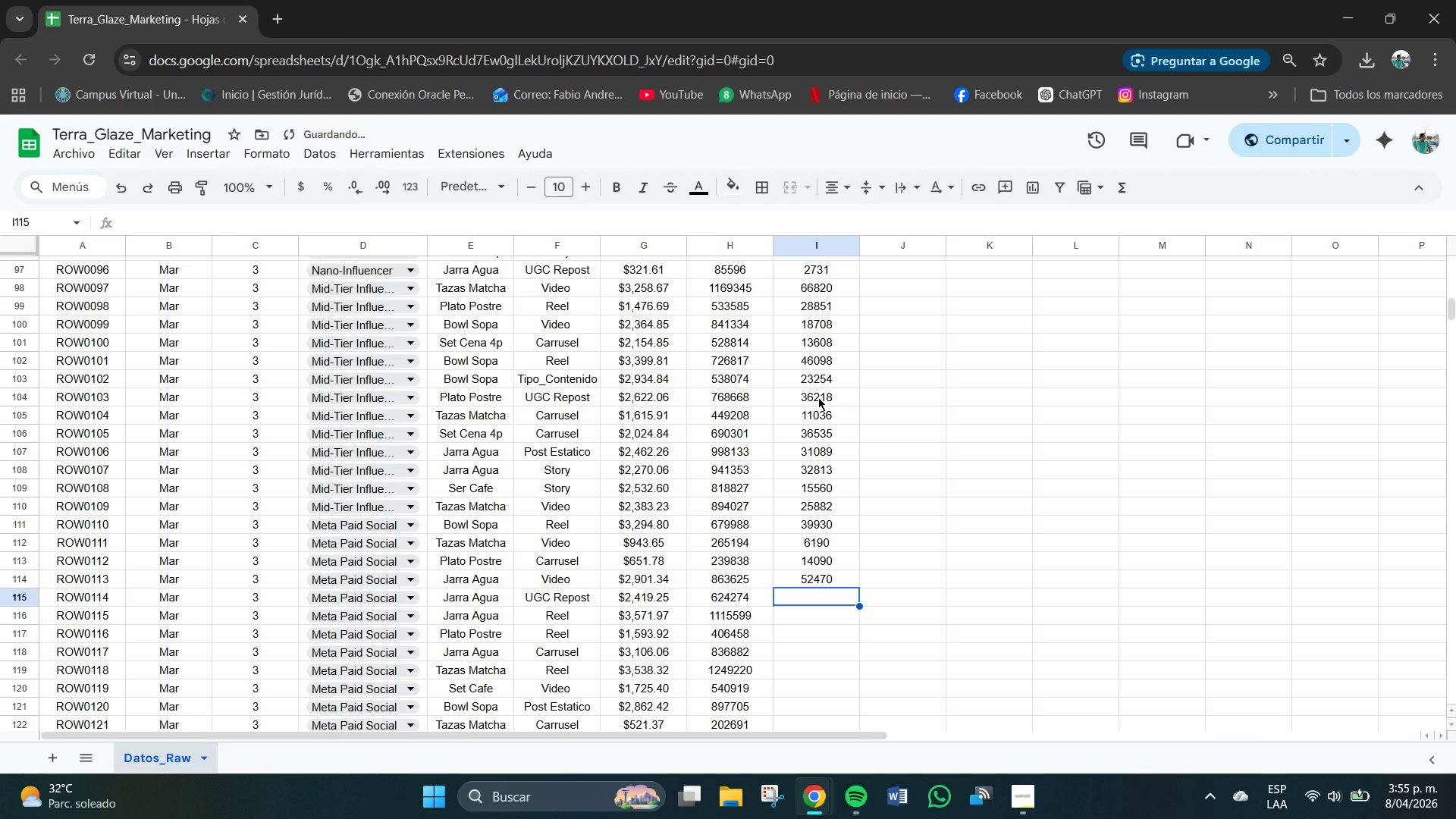 
key(Numpad4)
 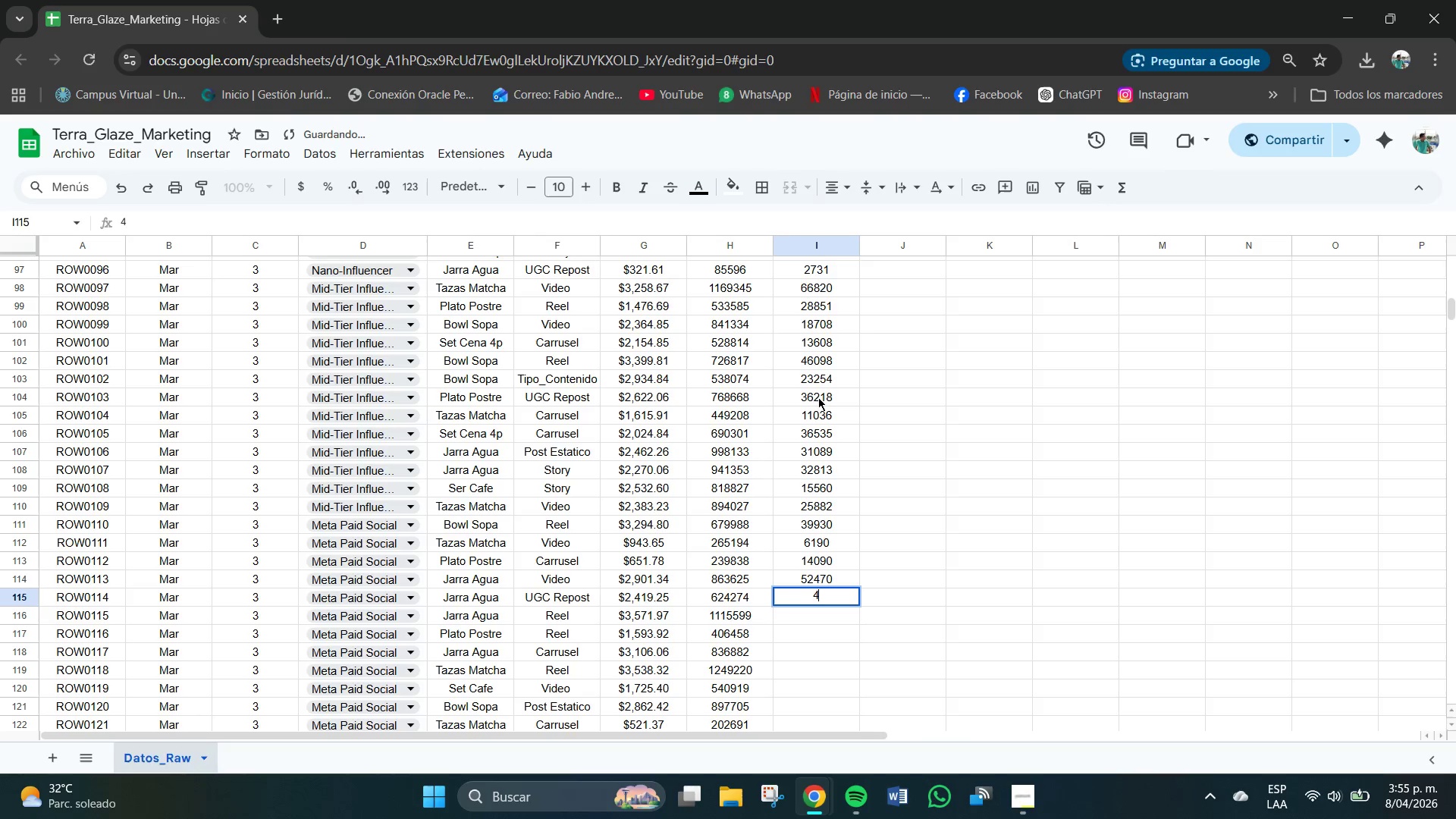 
key(Numpad0)
 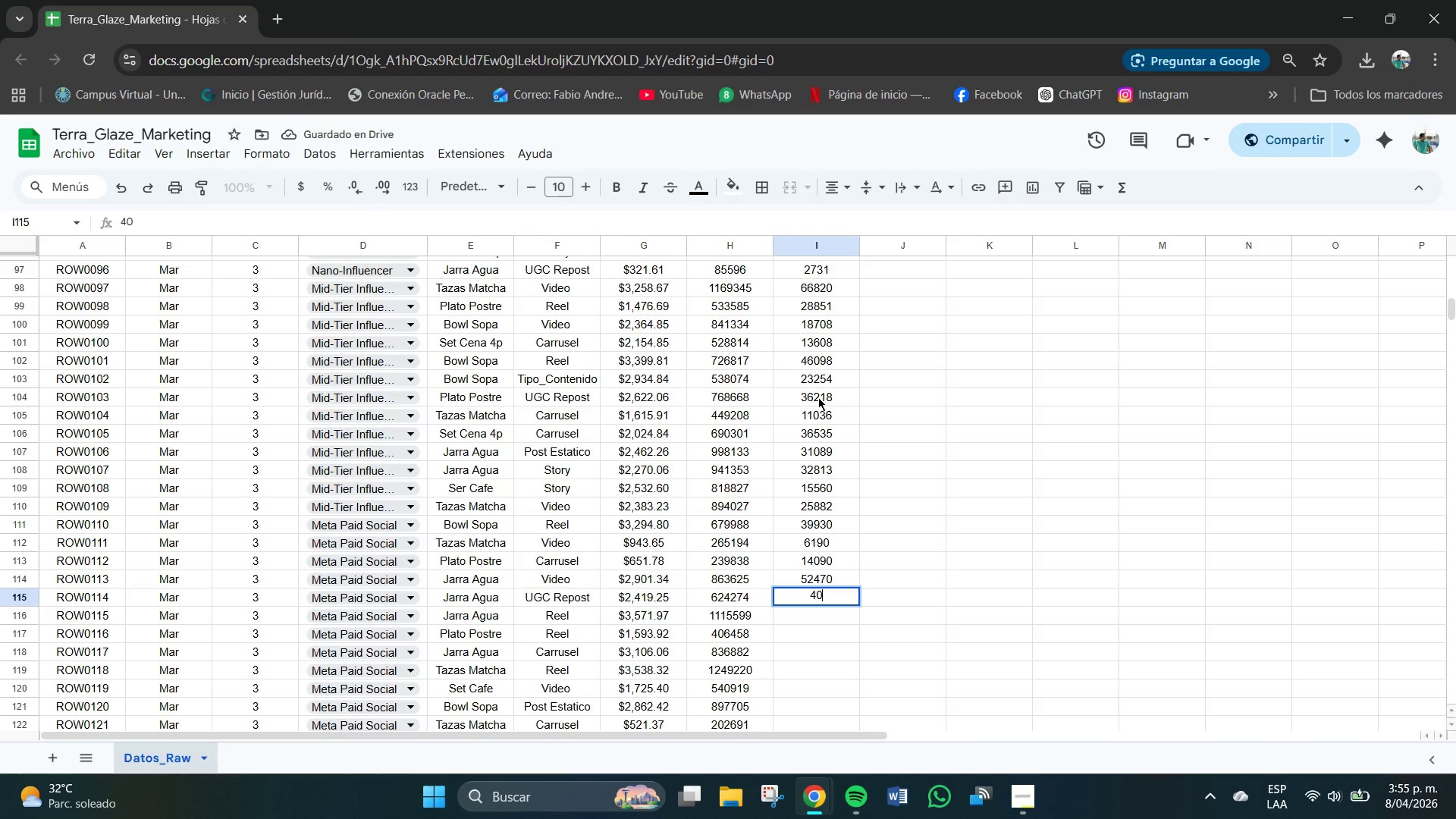 
key(Numpad4)
 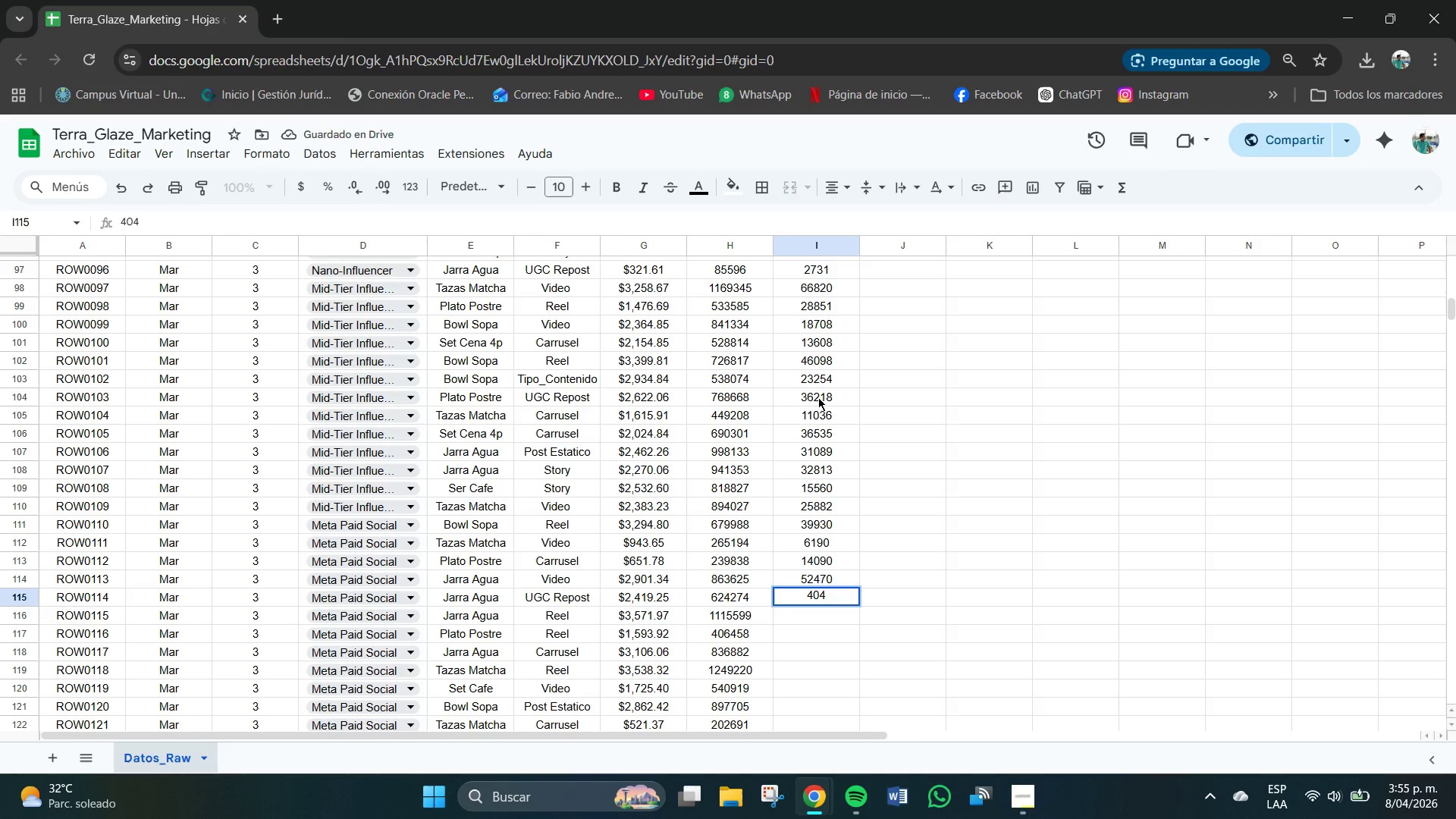 
key(Numpad3)
 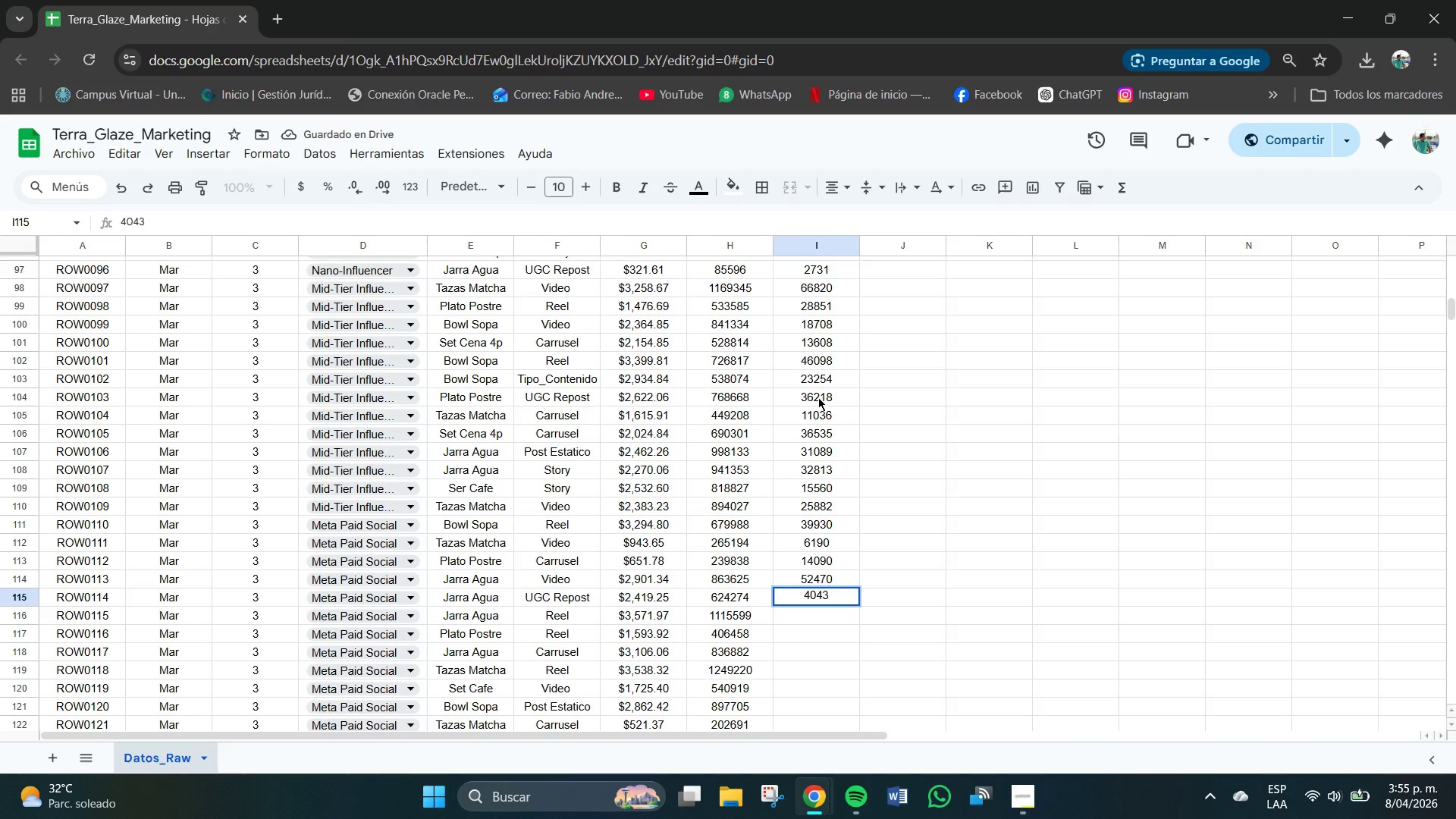 
key(Backspace)
 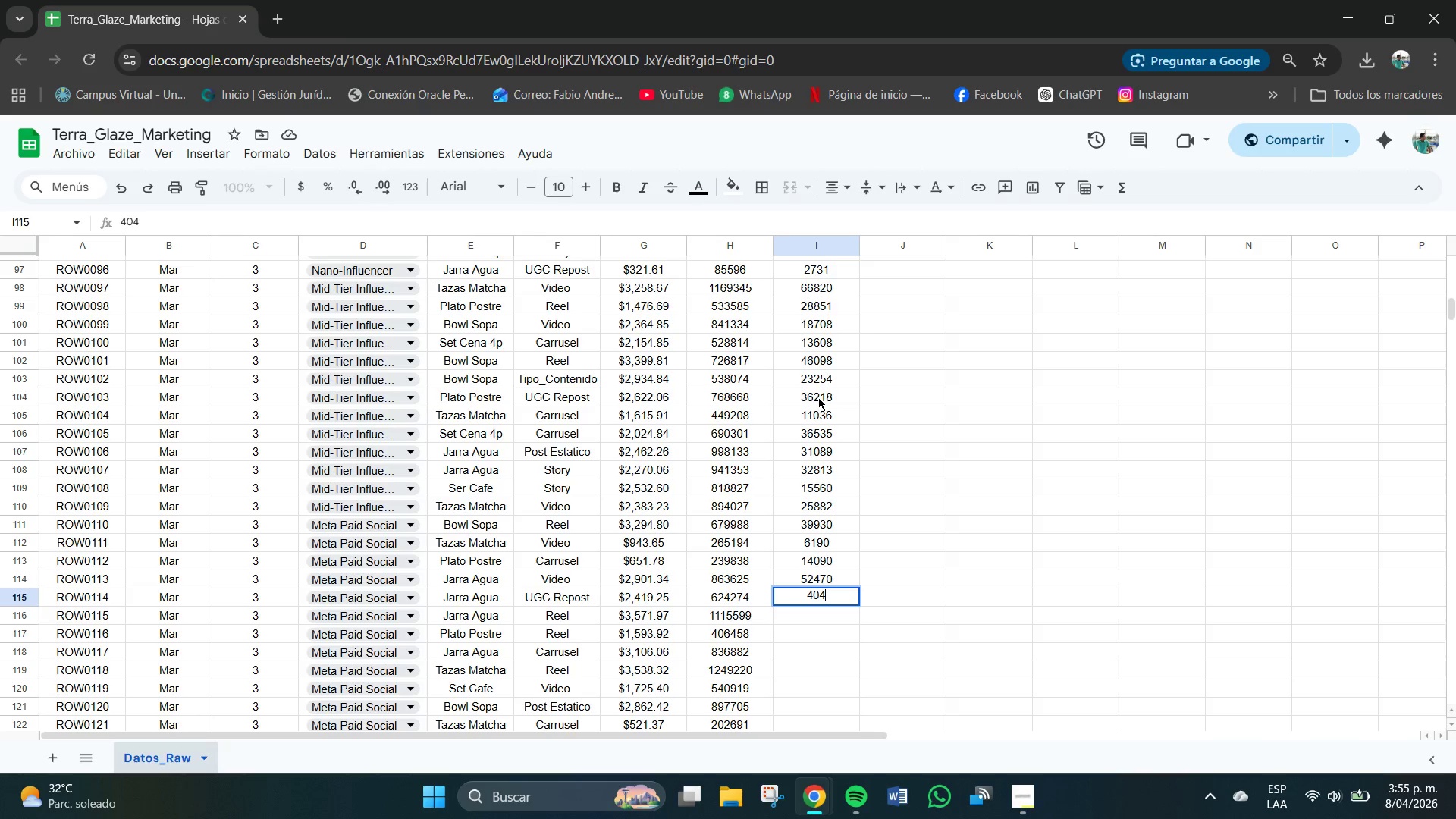 
key(Numpad2)
 